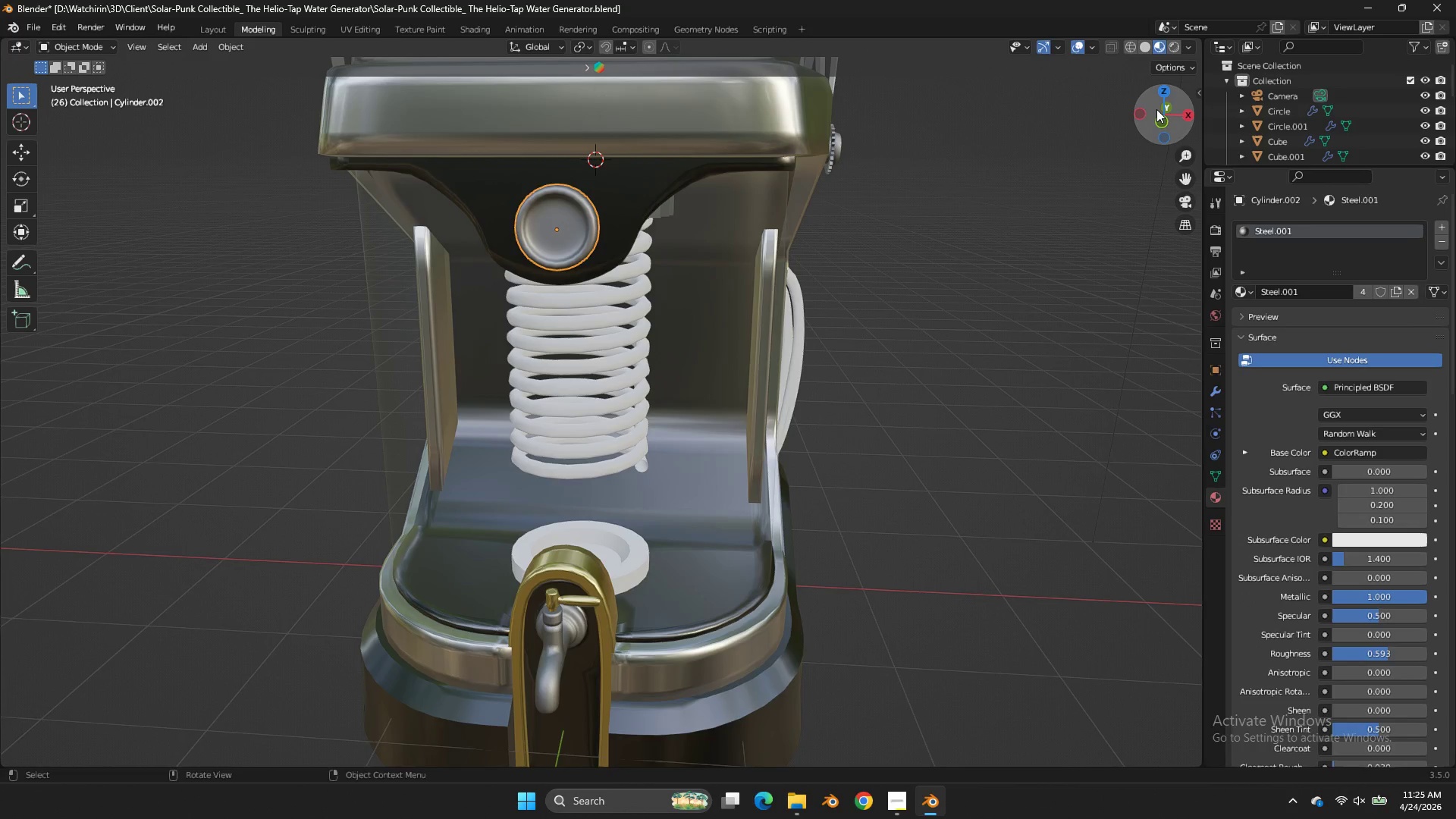 
left_click_drag(start_coordinate=[1156, 109], to_coordinate=[1061, 100])
 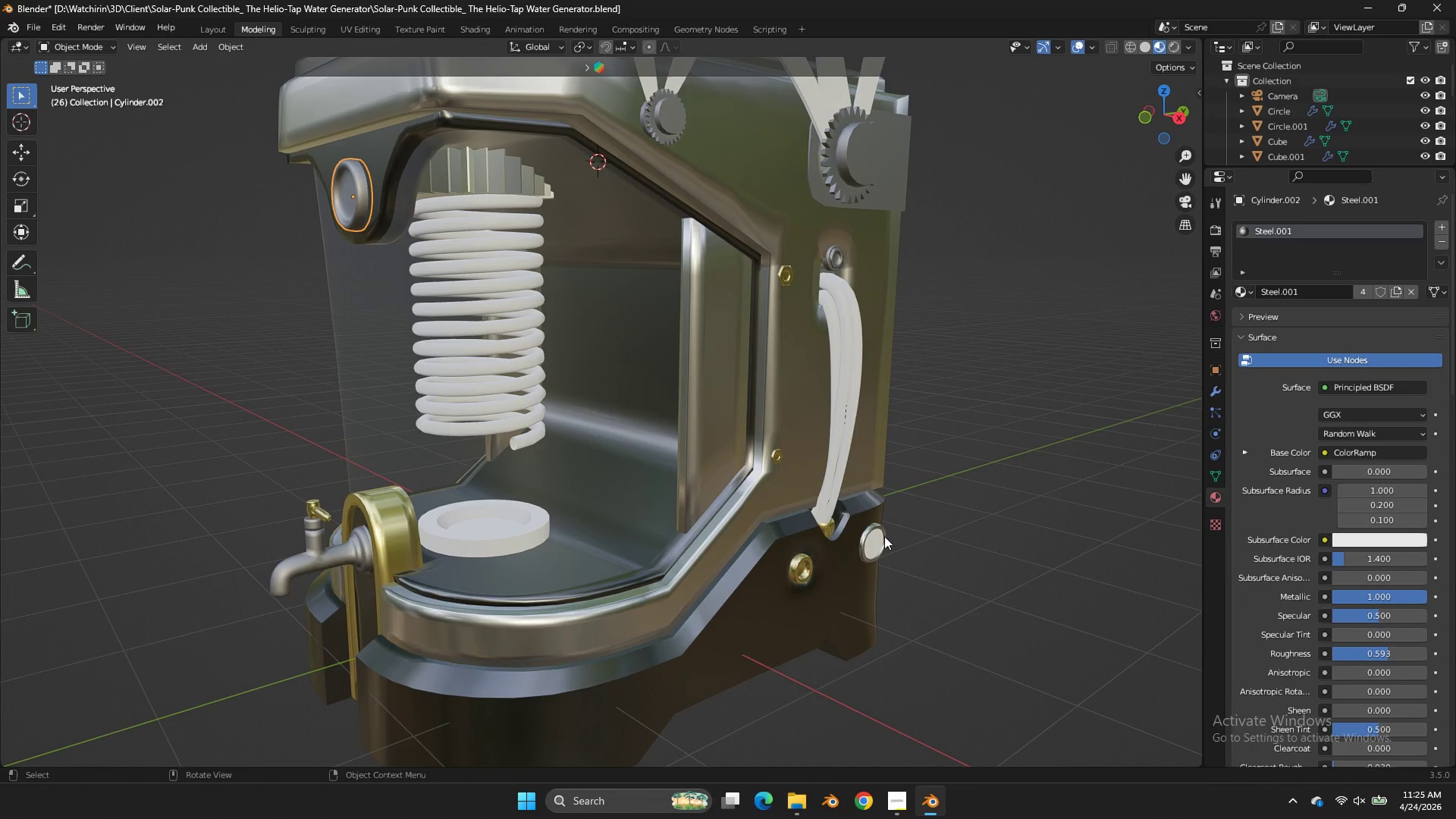 
left_click([884, 536])
 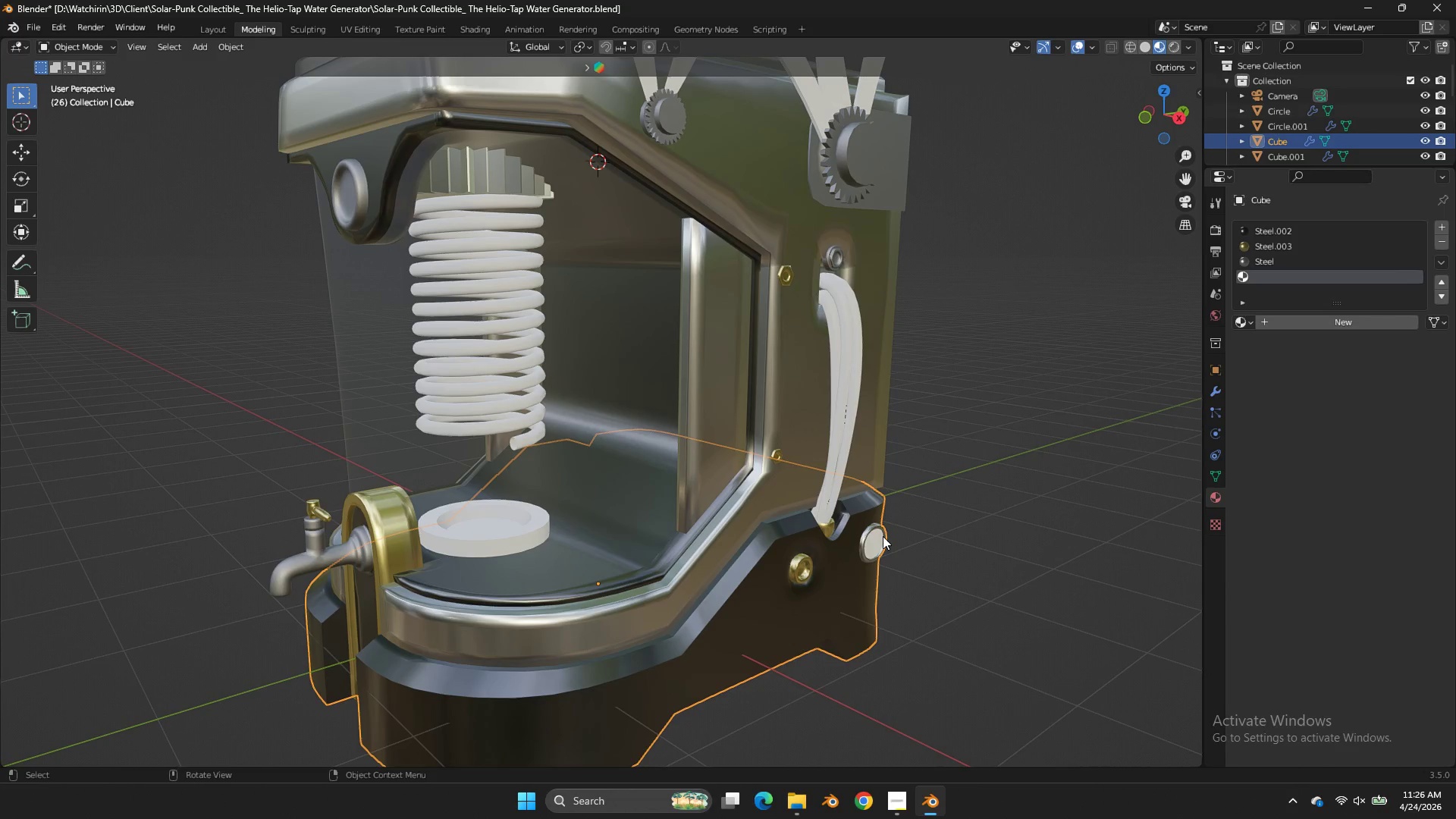 
left_click([881, 536])
 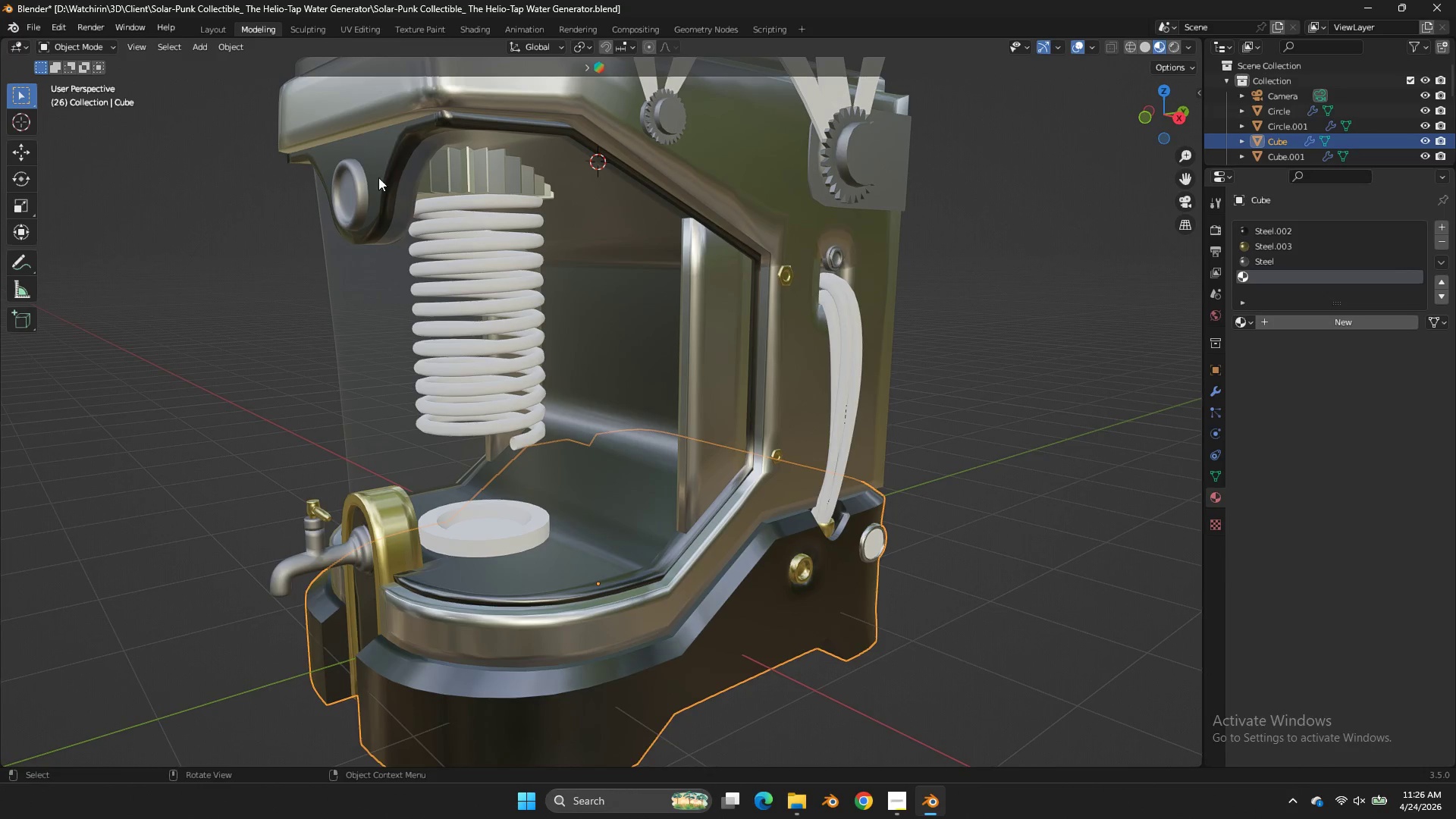 
left_click([347, 193])
 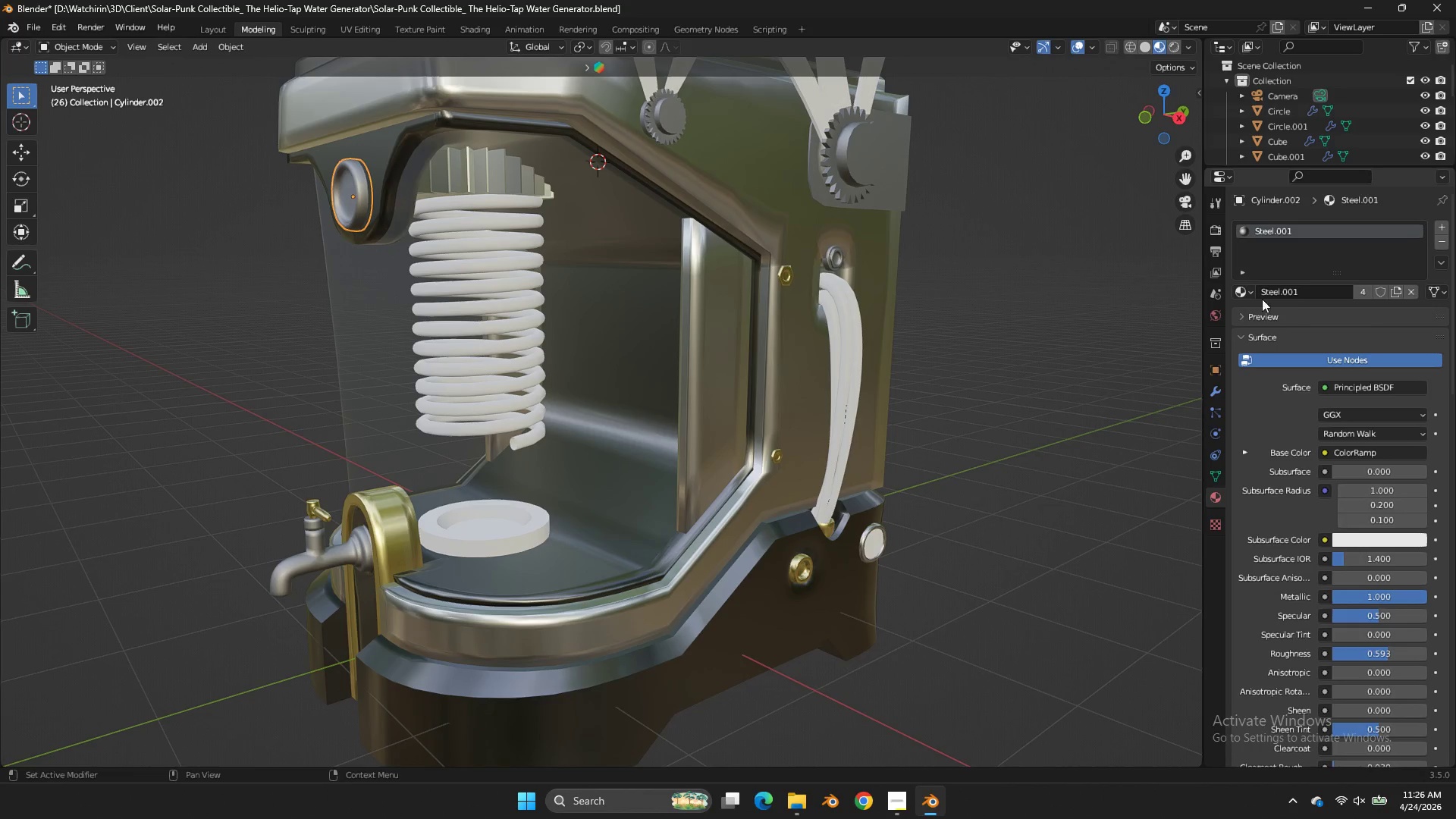 
left_click([1248, 293])
 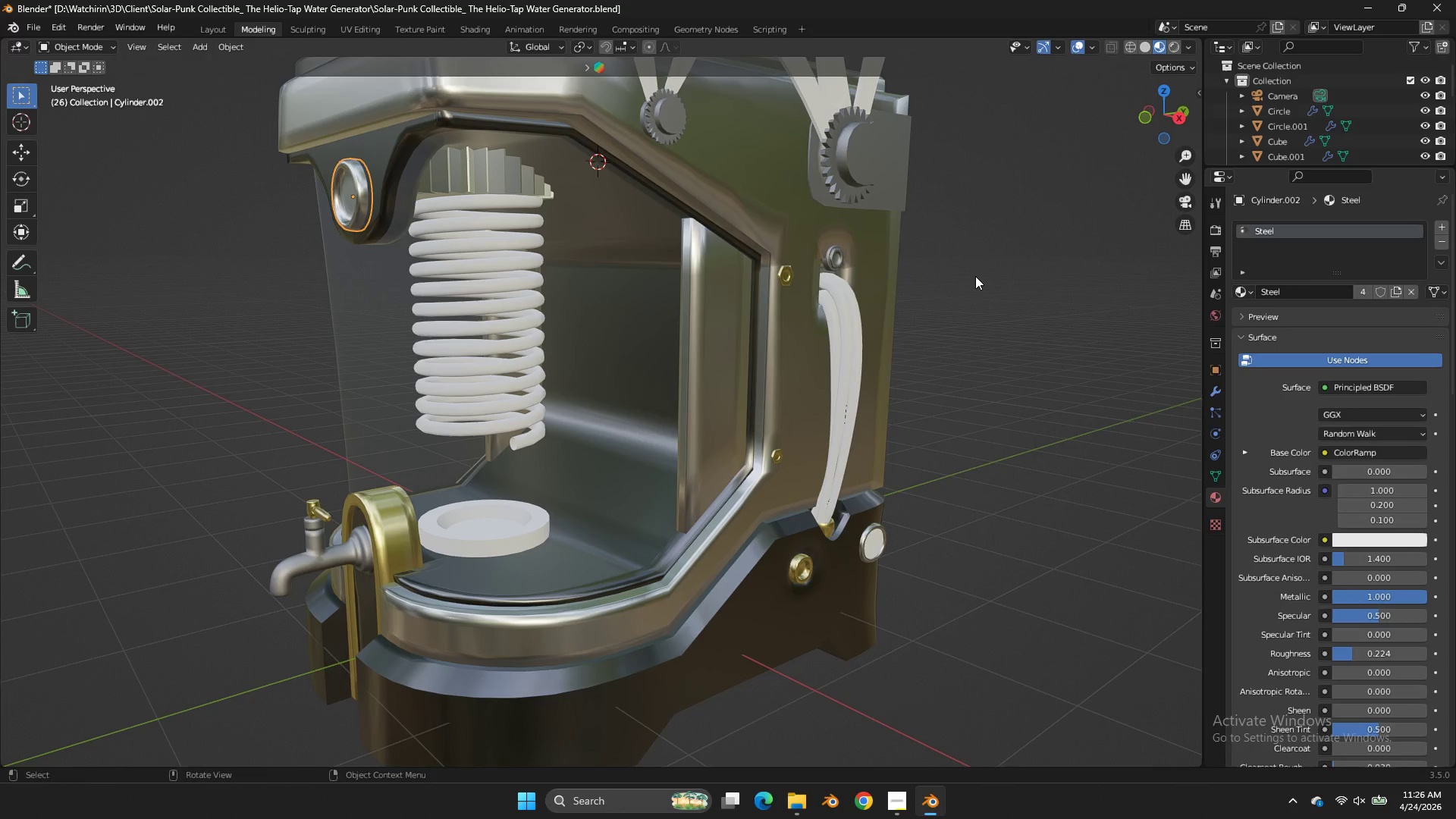 
double_click([975, 276])
 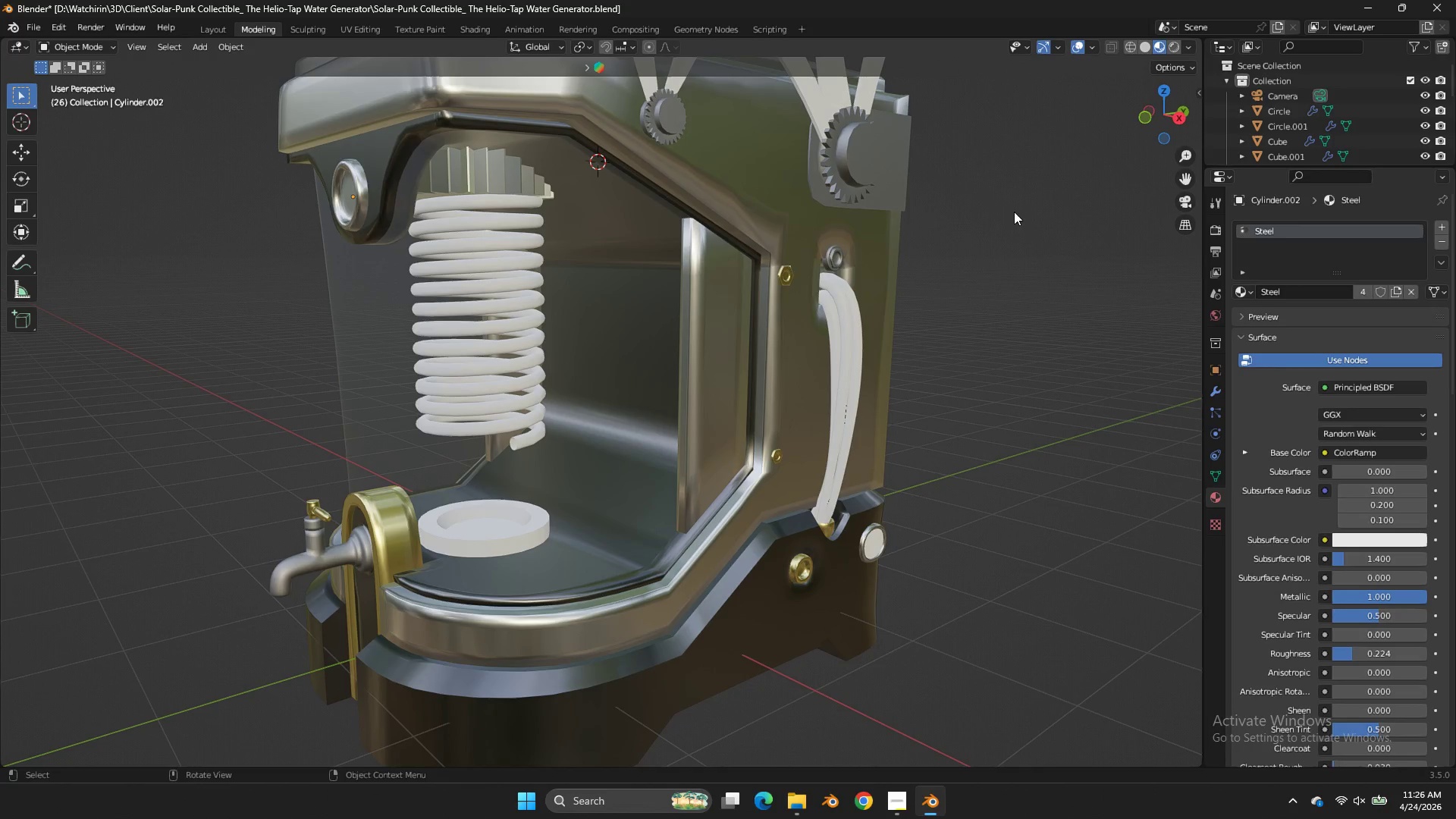 
key(Tab)
 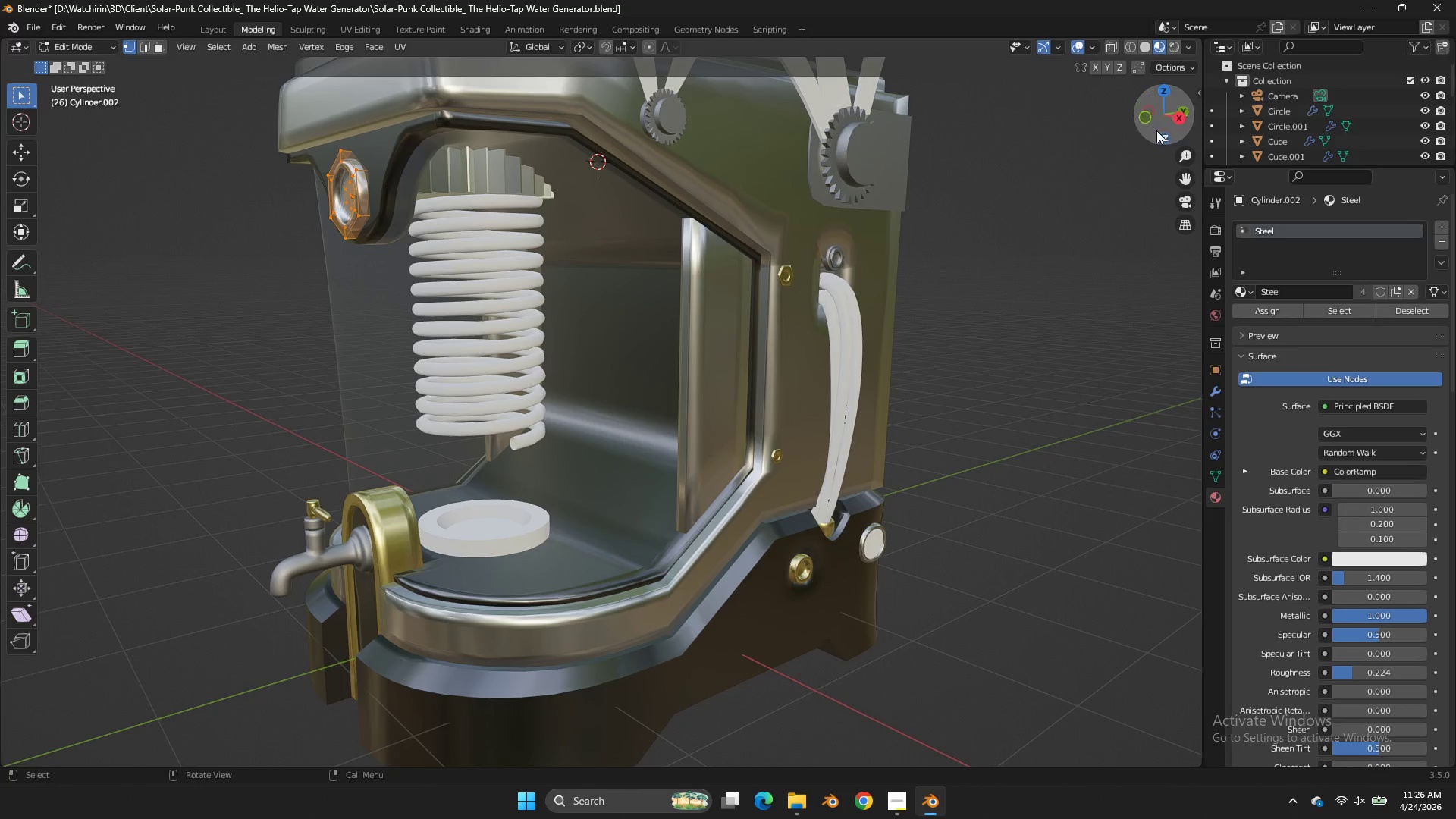 
left_click_drag(start_coordinate=[1159, 130], to_coordinate=[24, 130])
 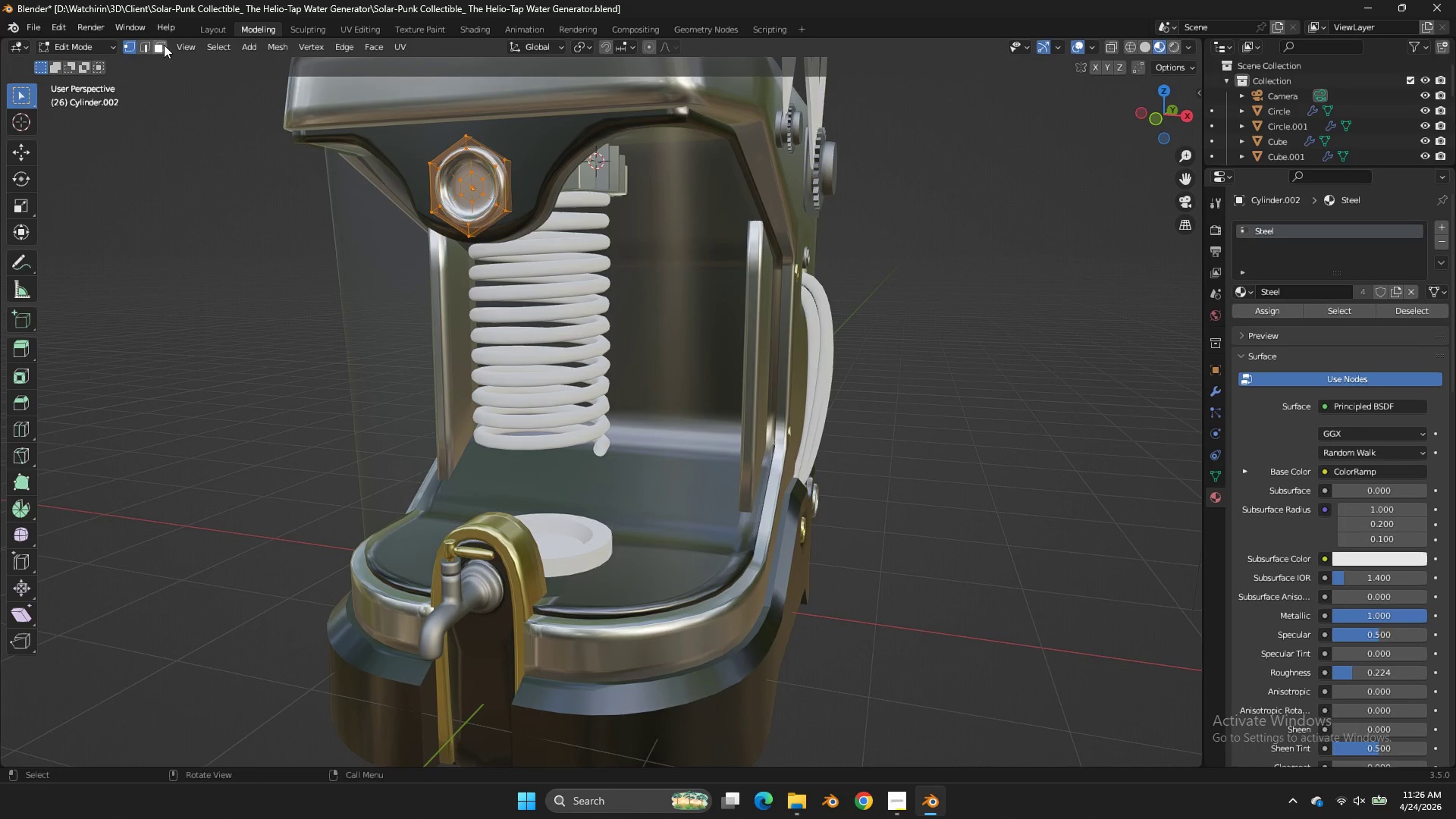 
left_click([164, 45])
 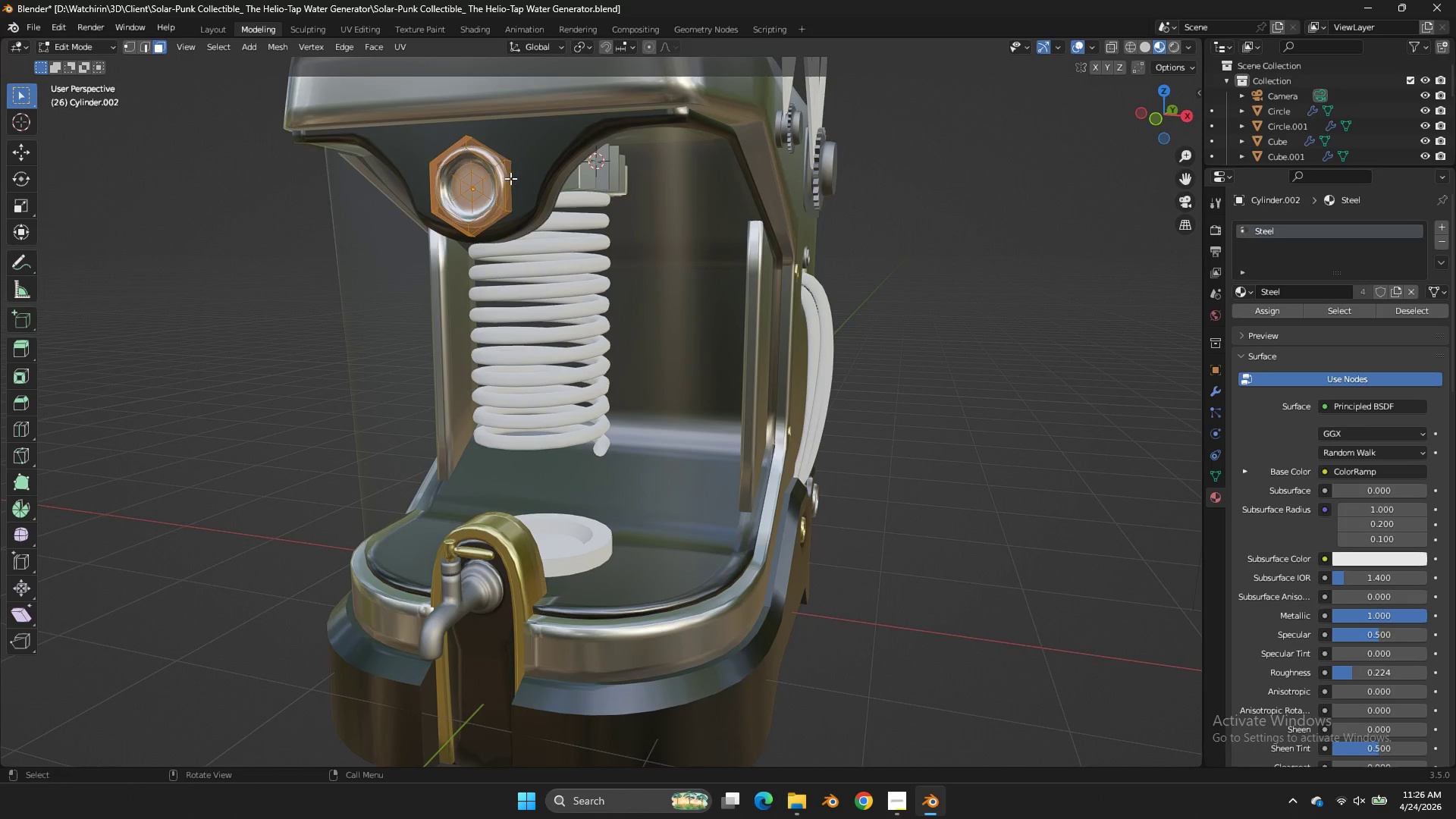 
type(zz)
 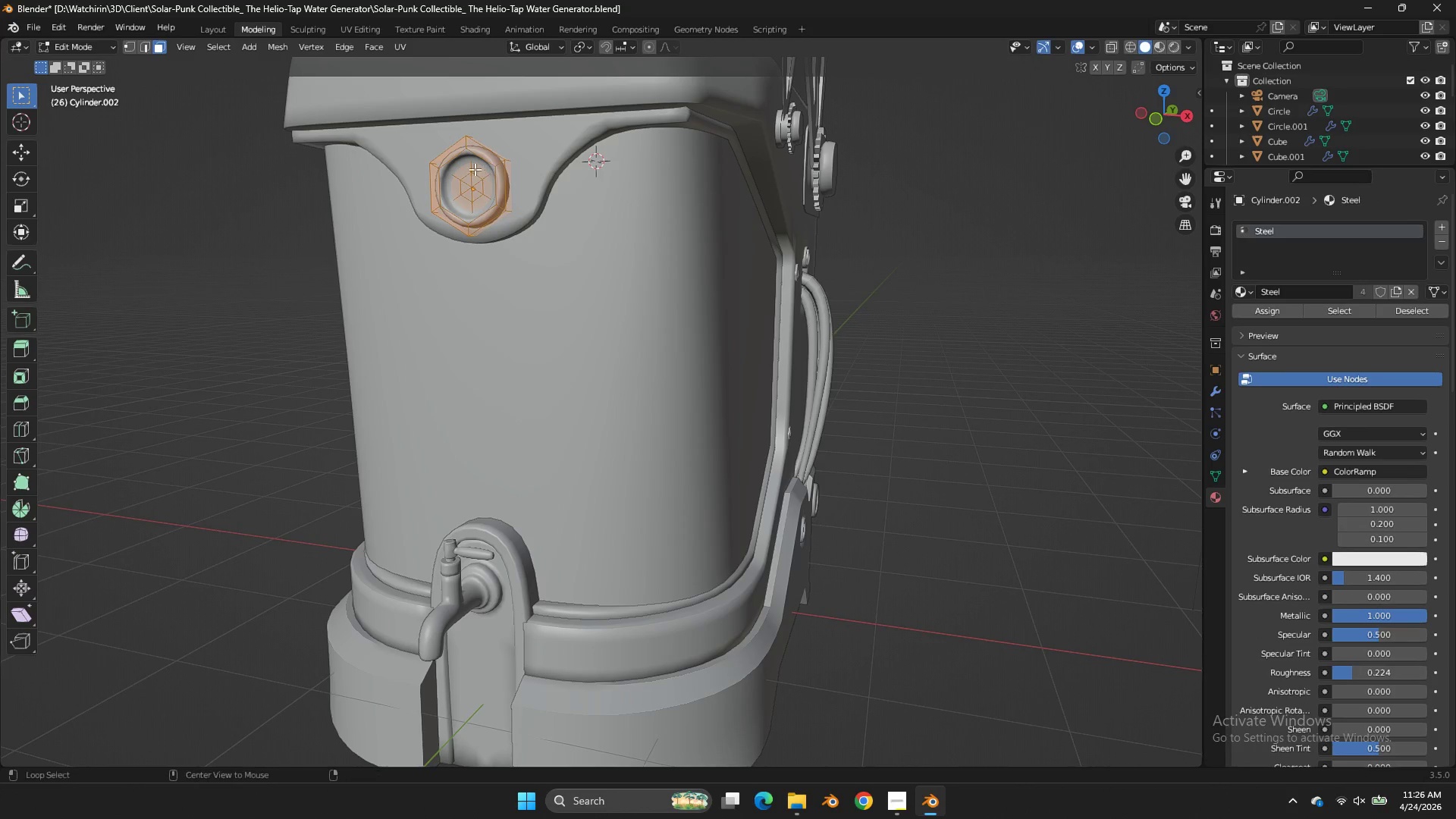 
hold_key(key=AltLeft, duration=0.95)
left_click([468, 168])
 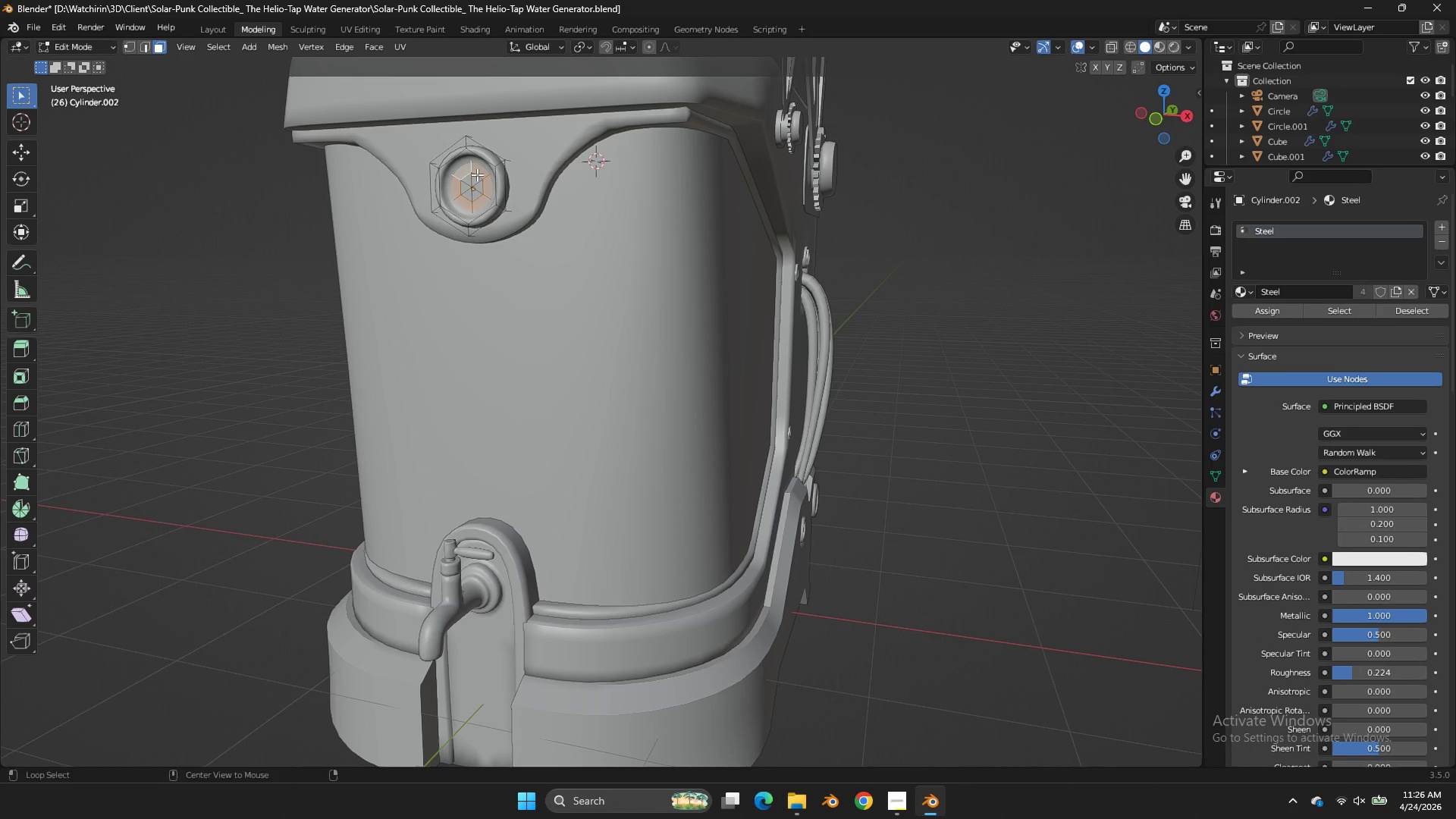 
hold_key(key=ShiftLeft, duration=1.16)
left_click_drag(start_coordinate=[477, 178], to_coordinate=[469, 187])
 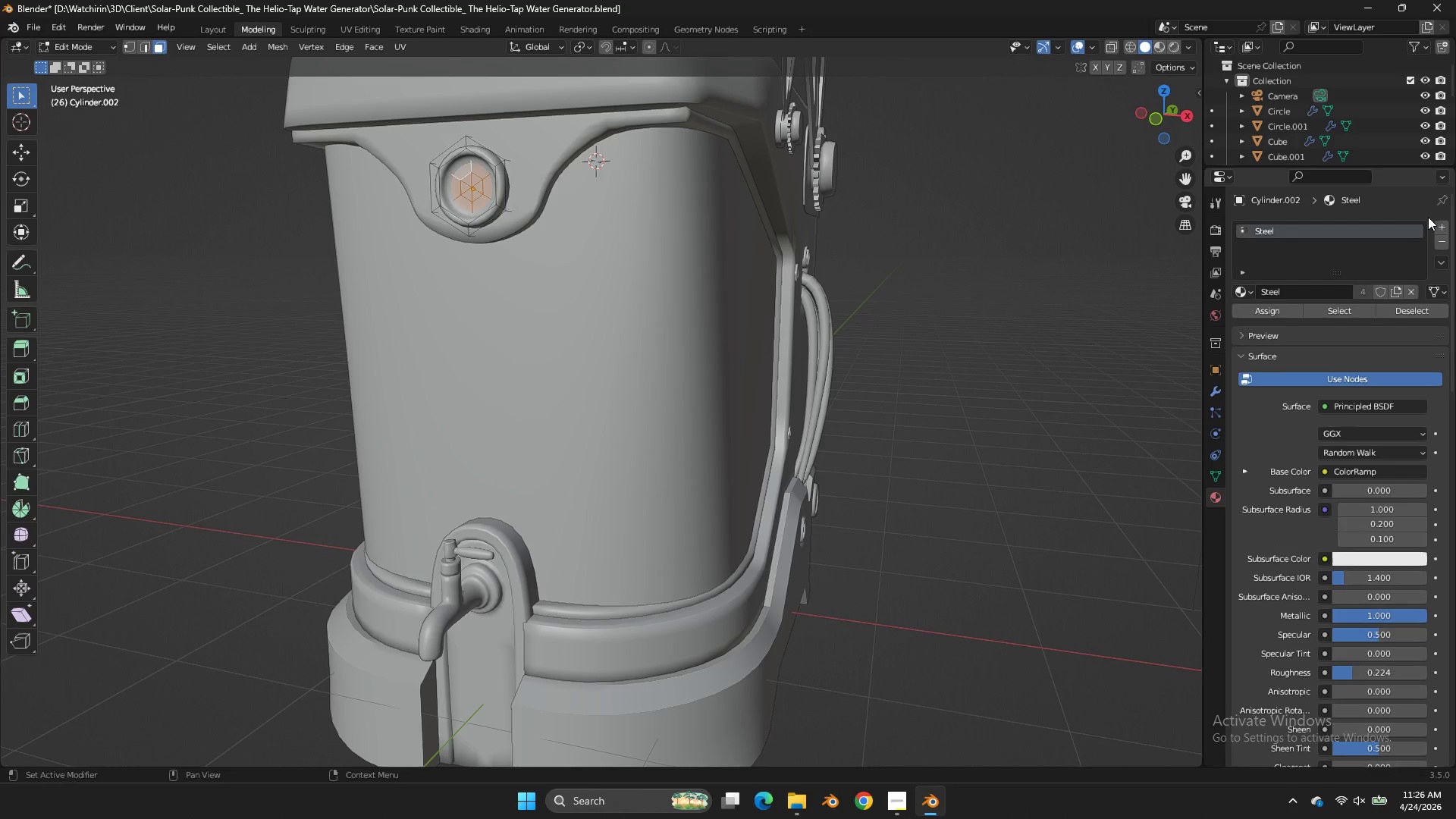 
left_click([1445, 227])
 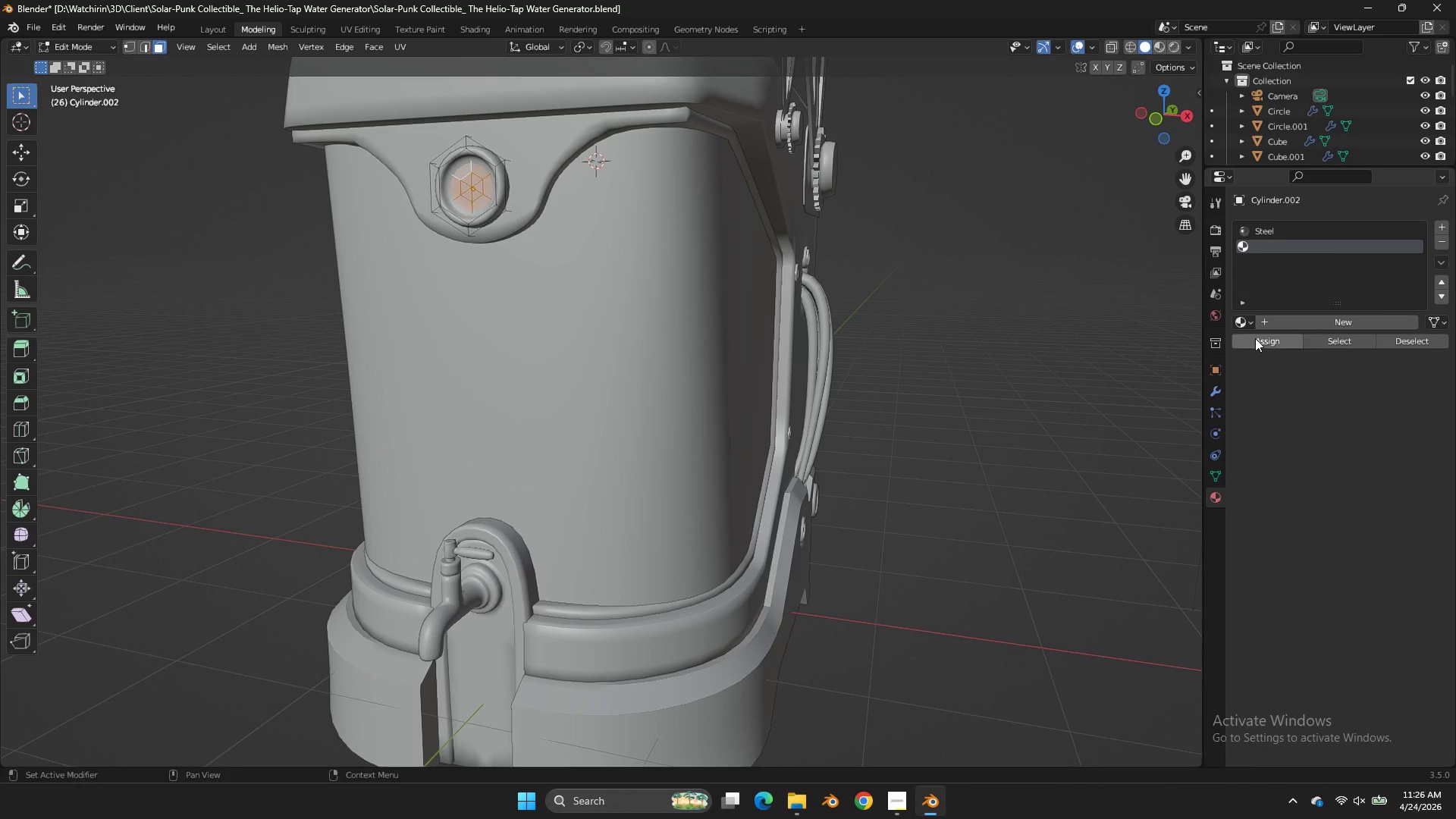 
double_click([922, 263])
 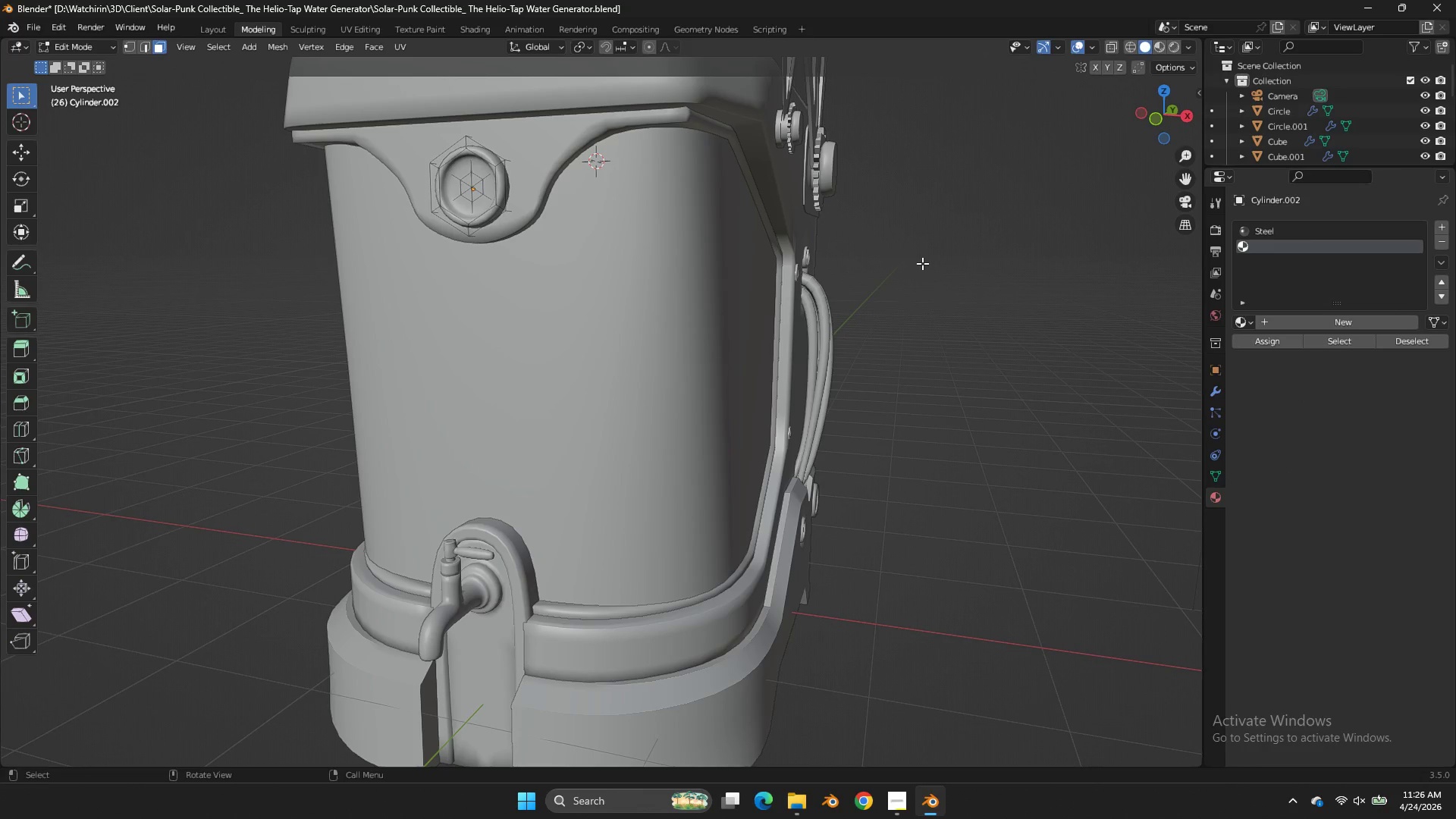 
key(Z)
 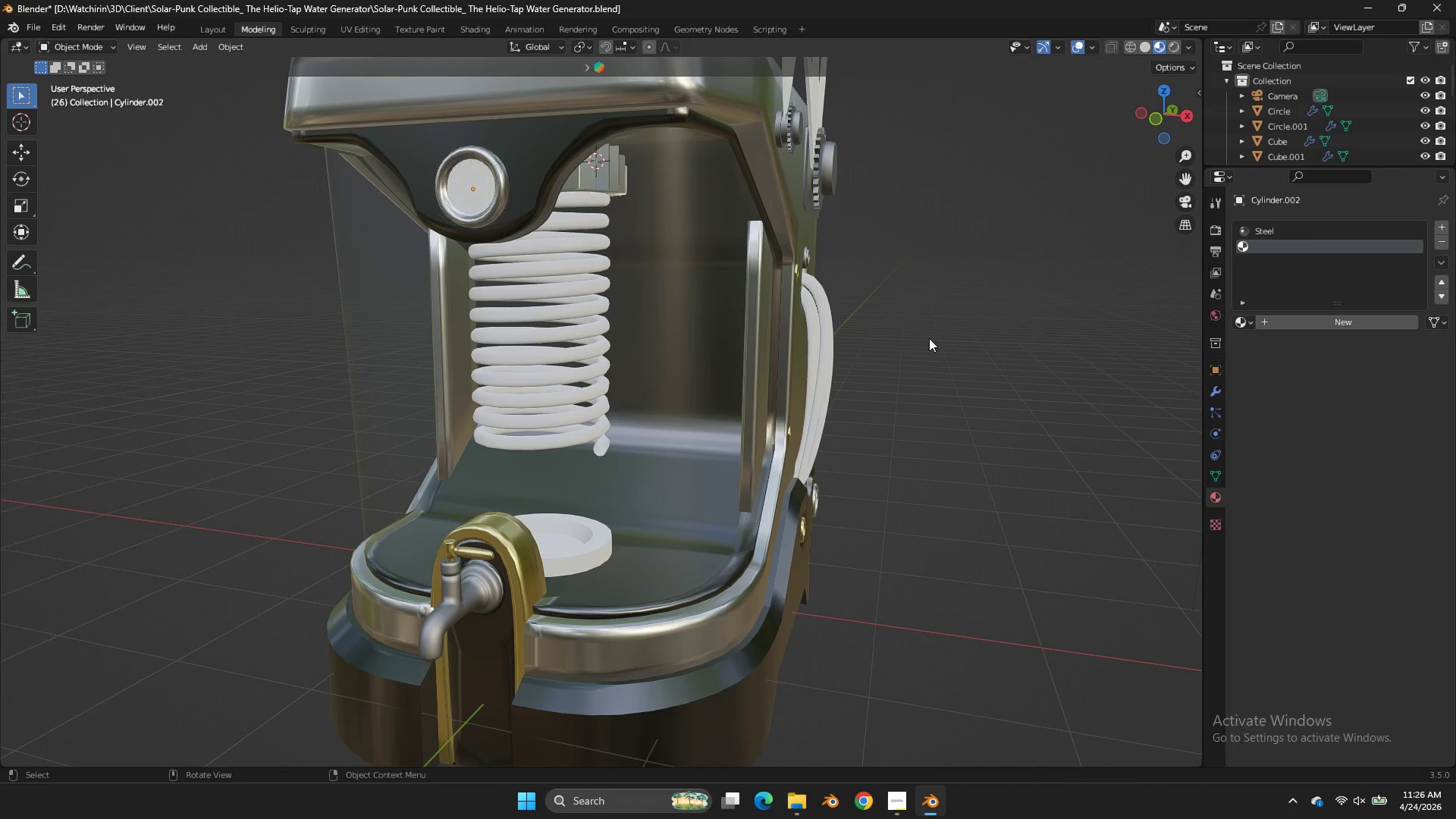 
key(Tab)
 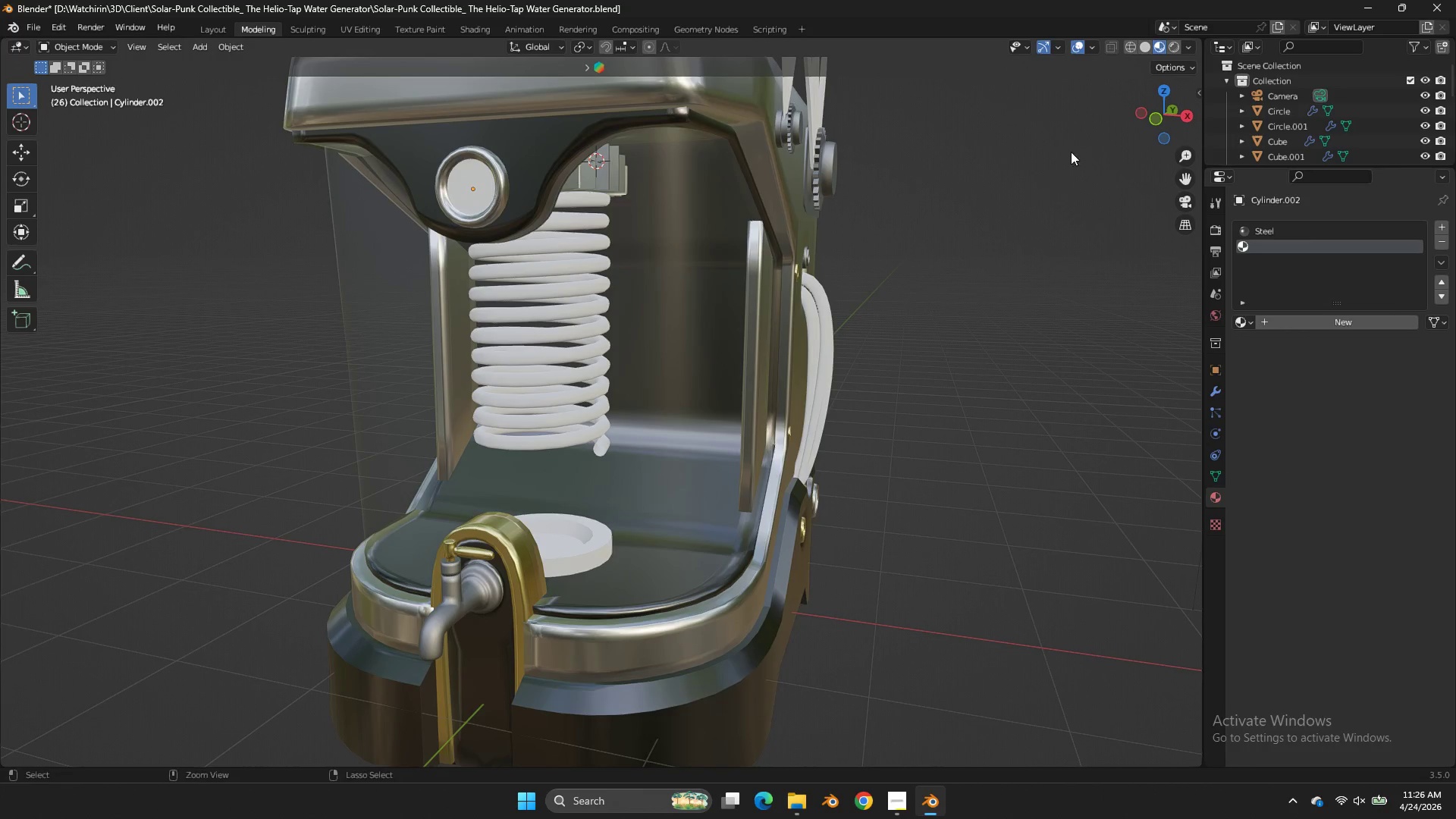 
key(Control+ControlLeft)
 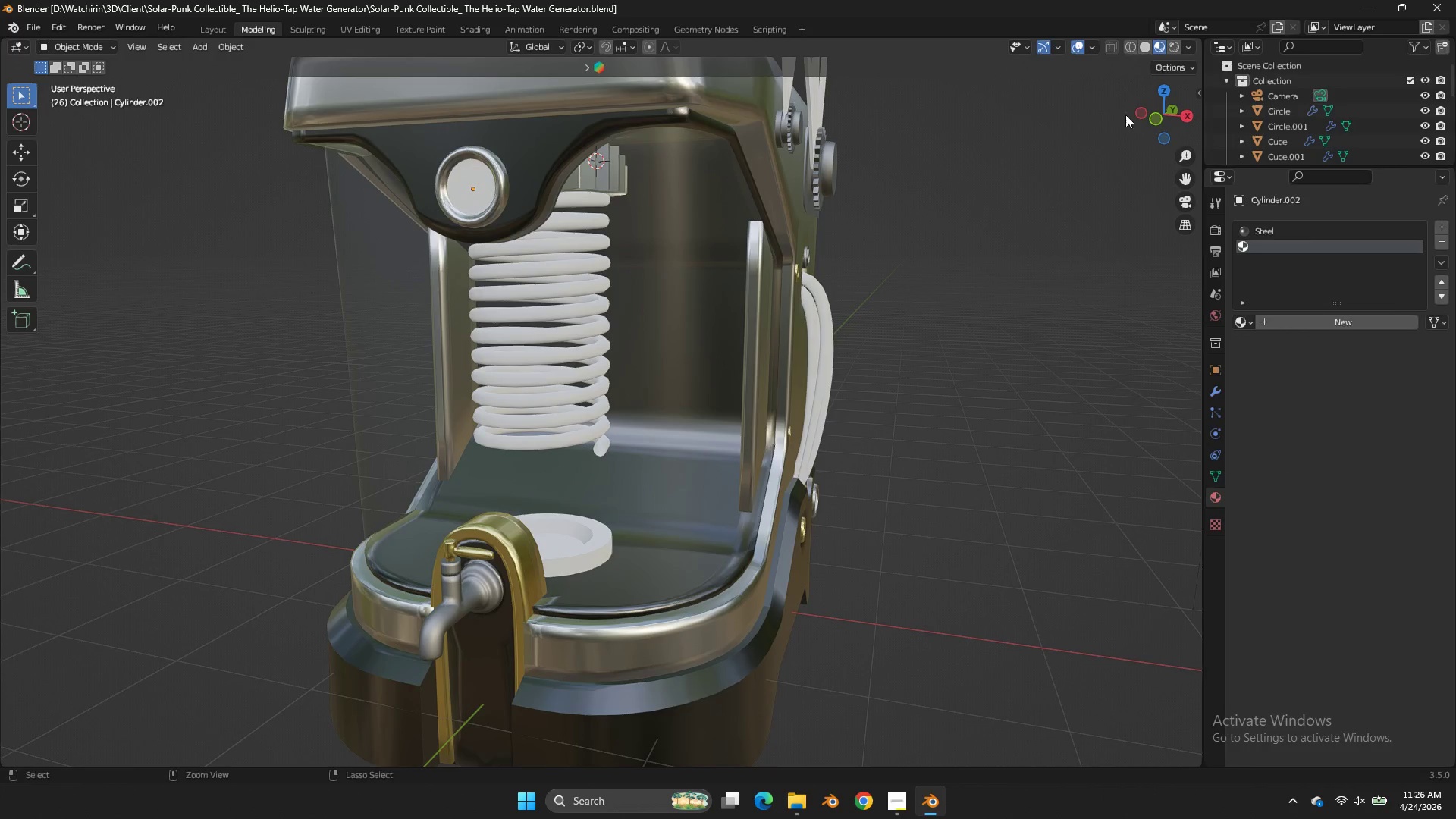 
key(Control+S)
 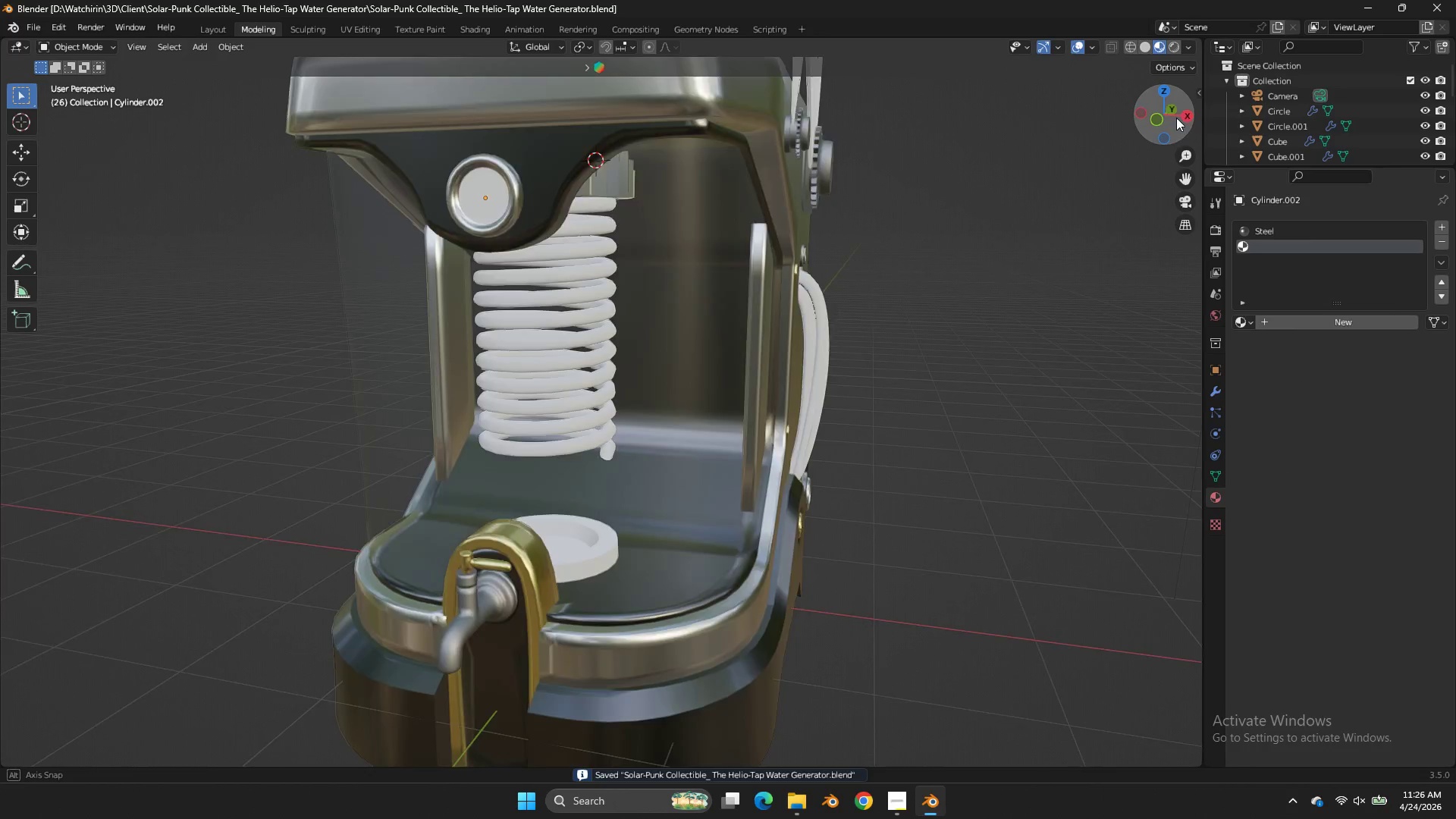 
left_click_drag(start_coordinate=[1160, 109], to_coordinate=[1118, 137])
 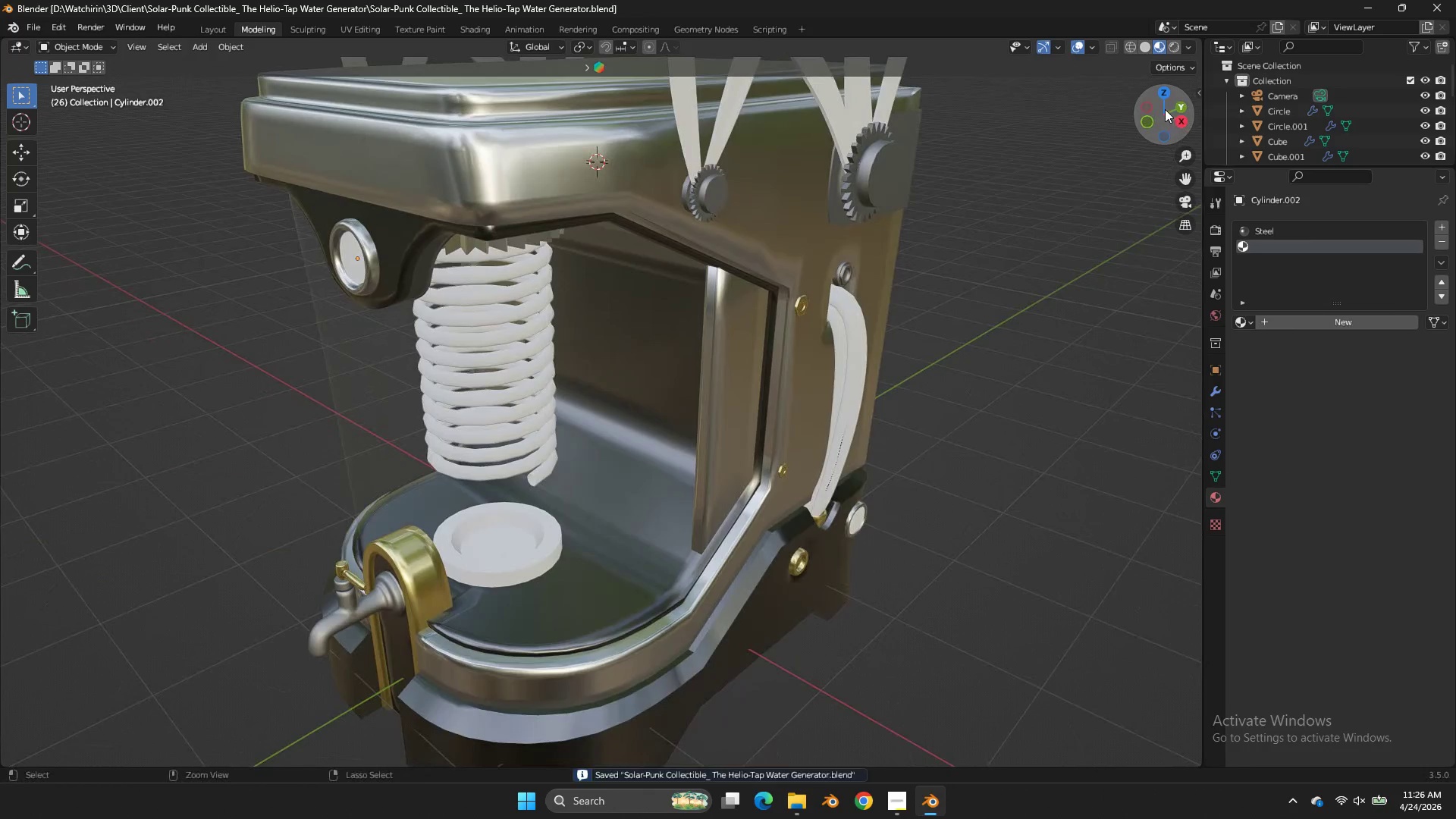 
key(Control+ControlLeft)
 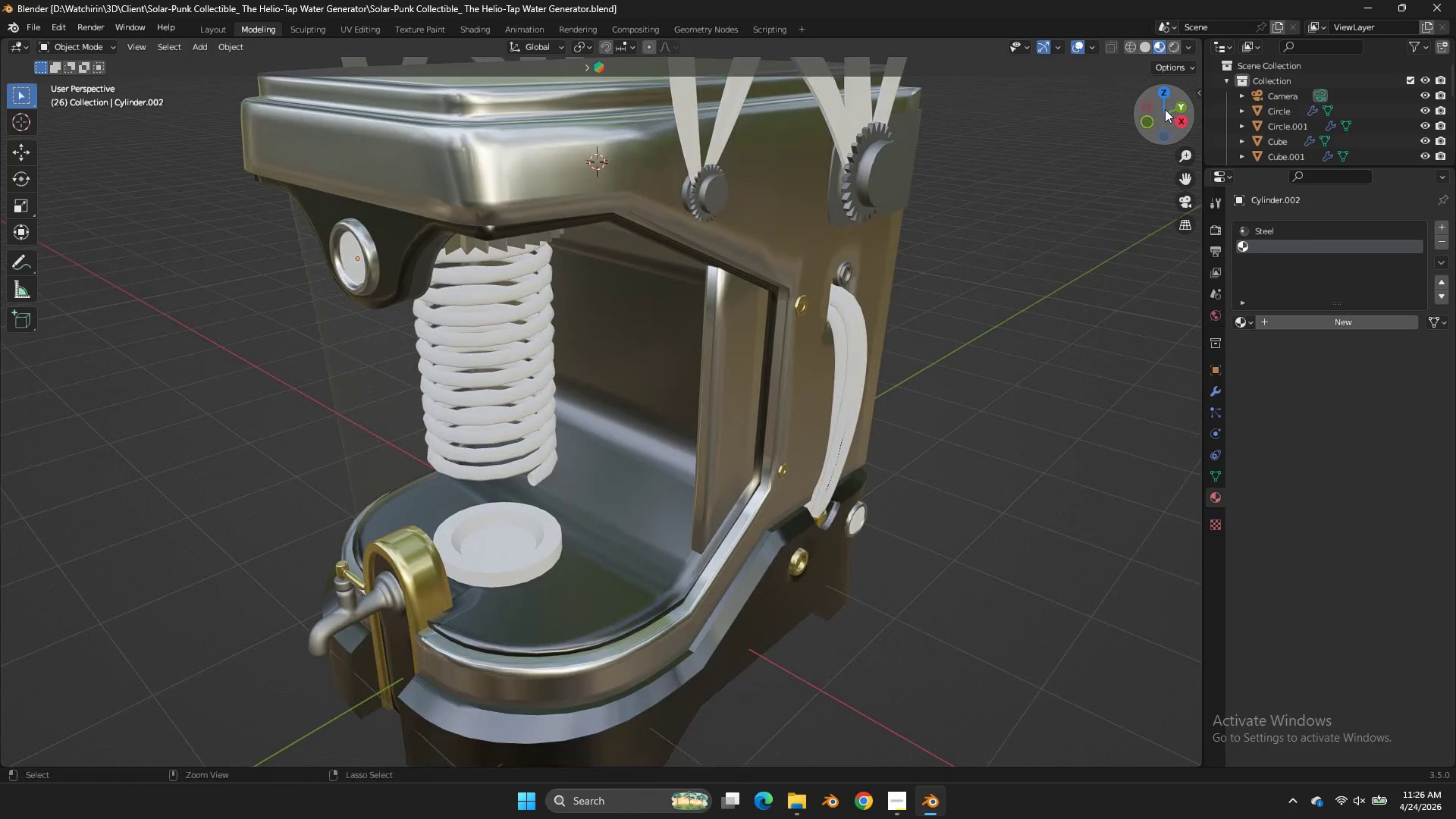 
key(Control+S)
 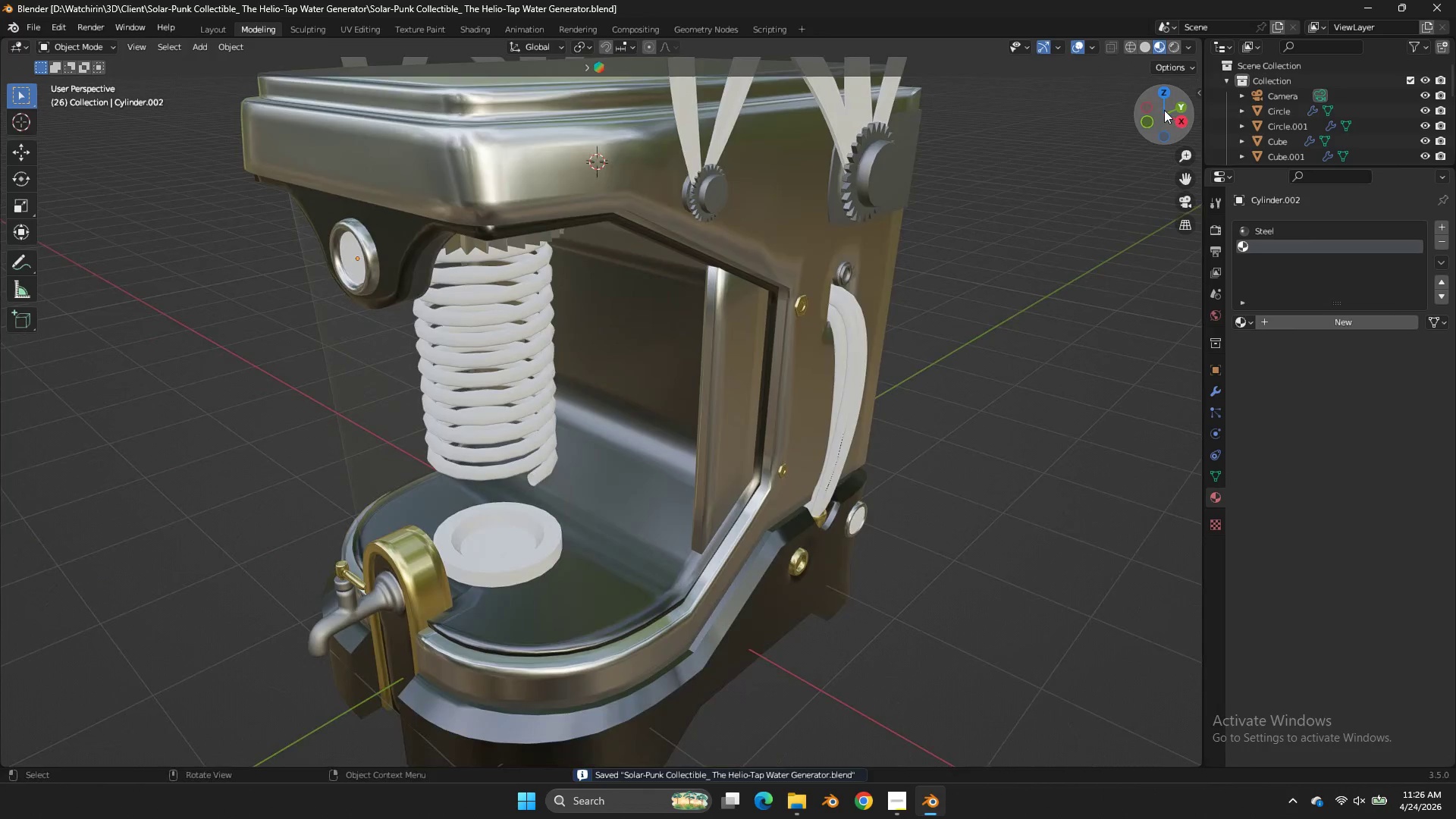 
left_click_drag(start_coordinate=[1165, 109], to_coordinate=[1123, 125])
 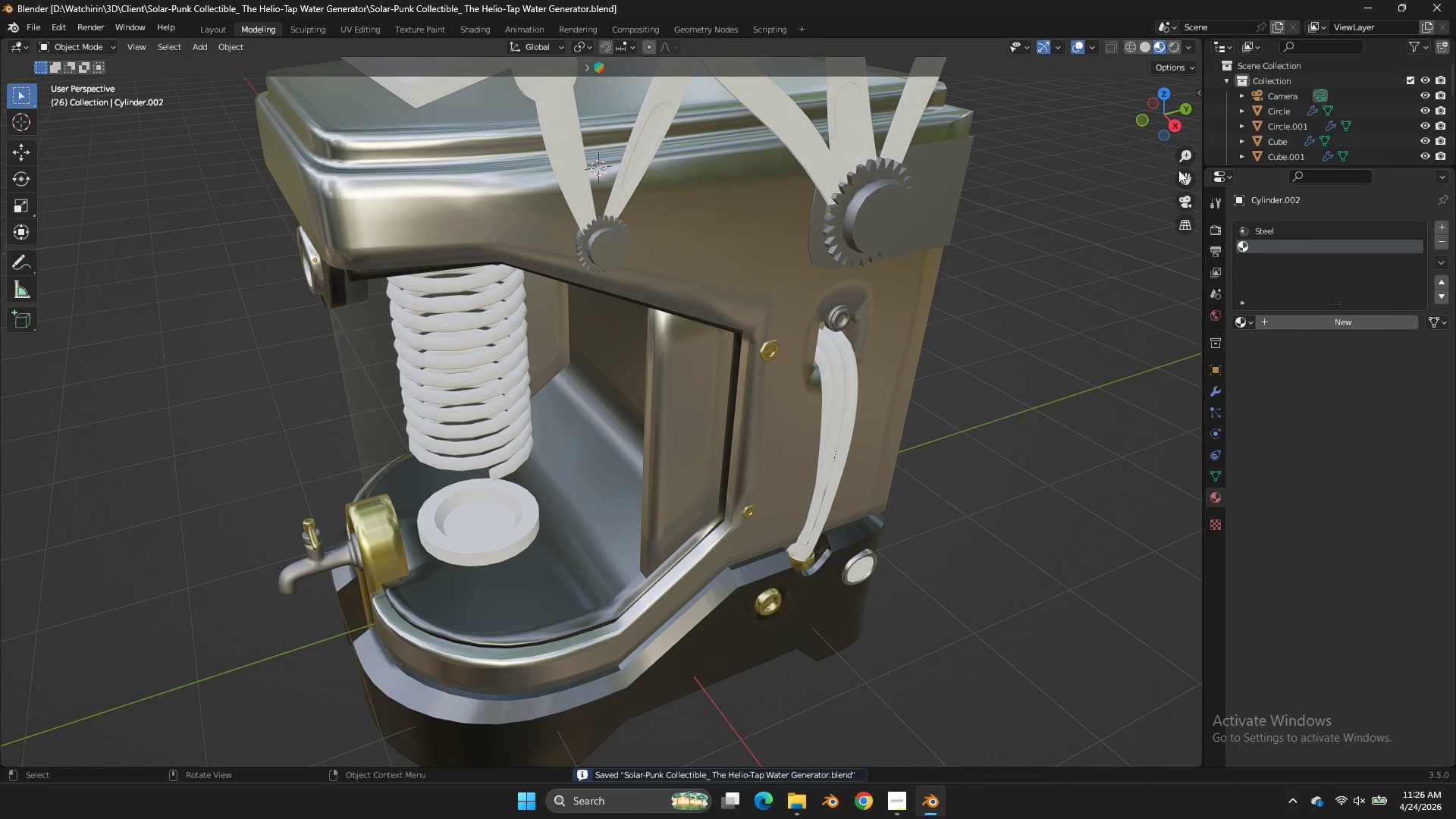 
left_click_drag(start_coordinate=[1183, 181], to_coordinate=[1182, 244])
 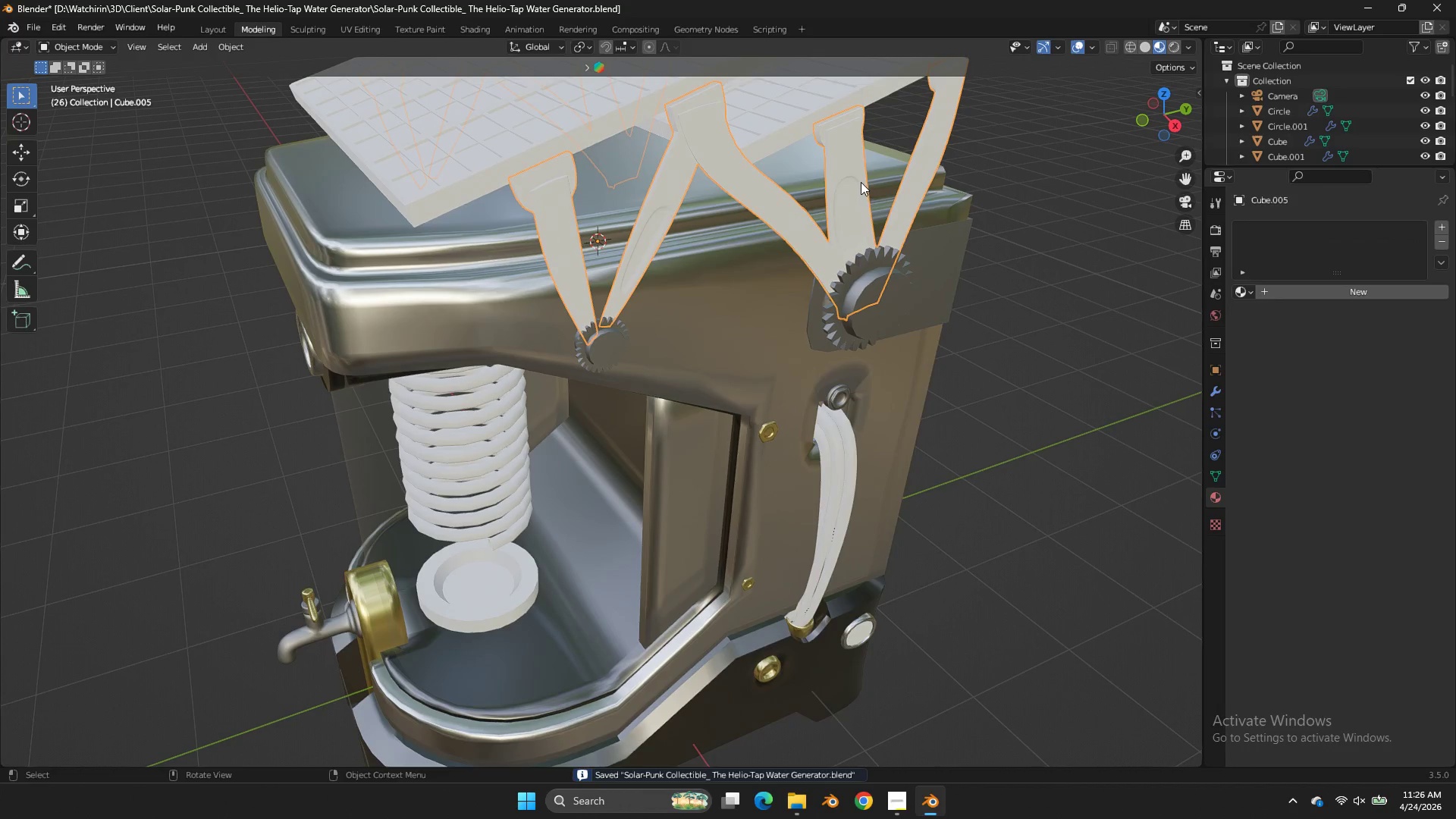 
key(Tab)
 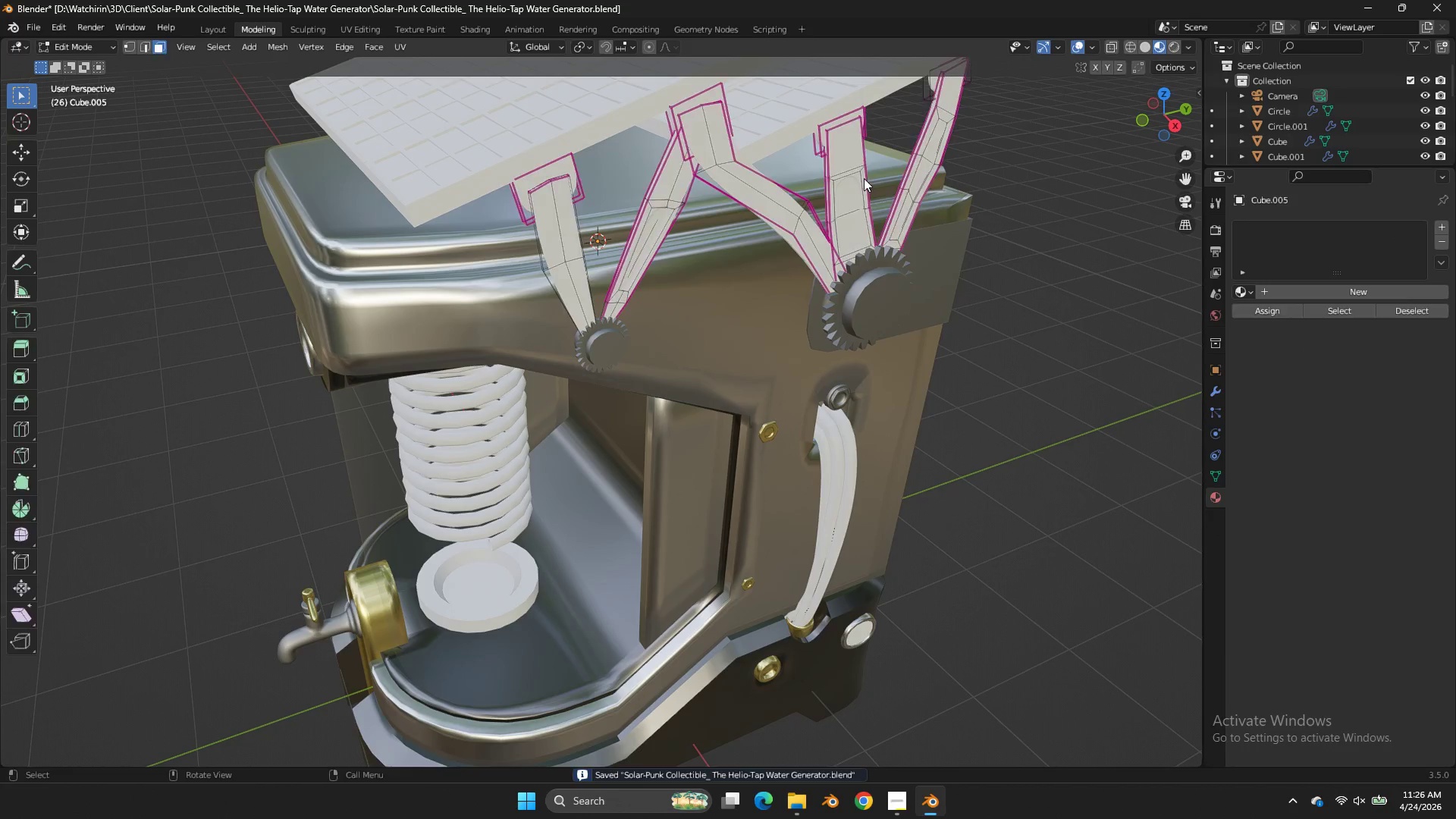 
key(Tab)
 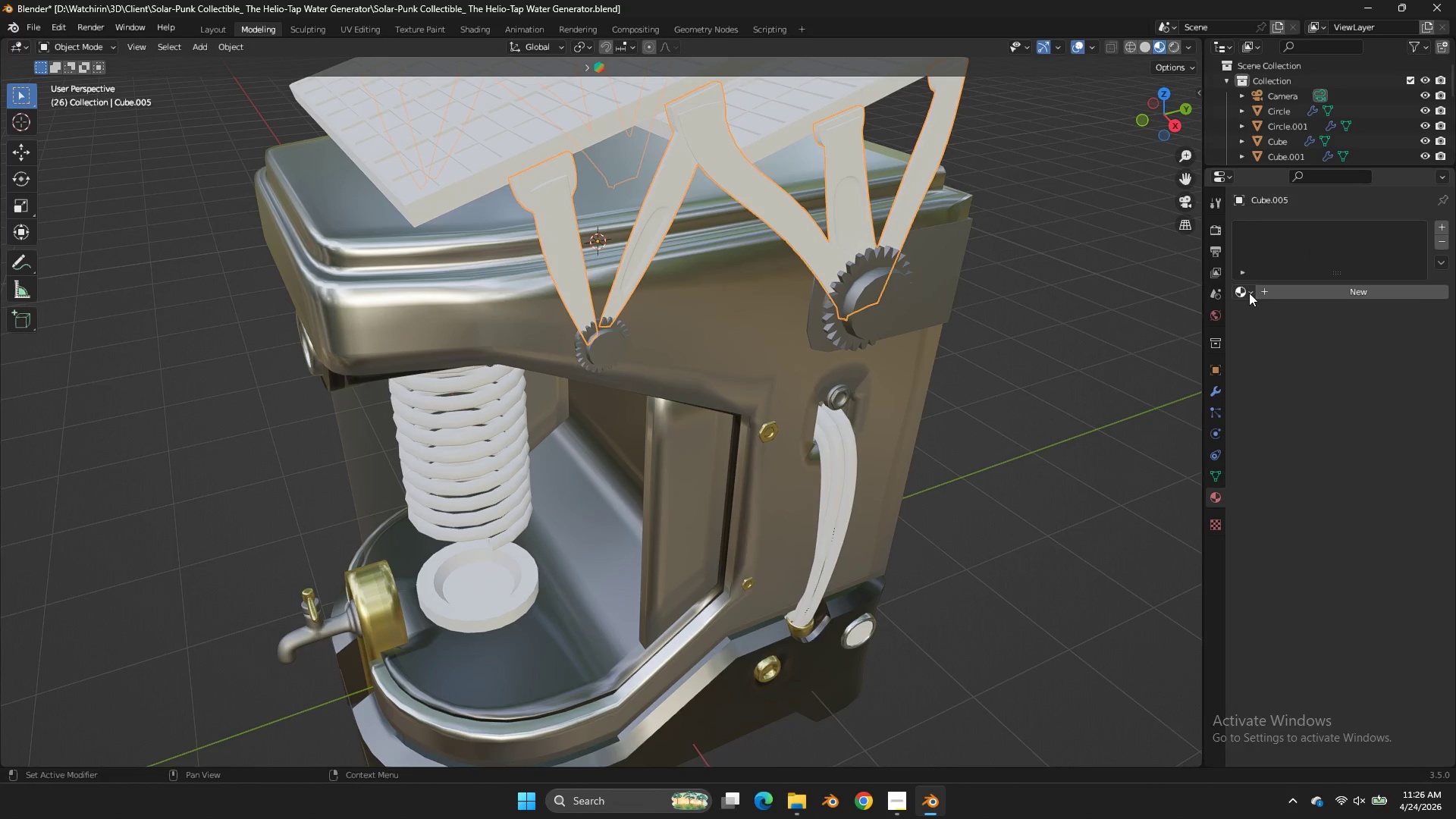 
left_click([1247, 293])
 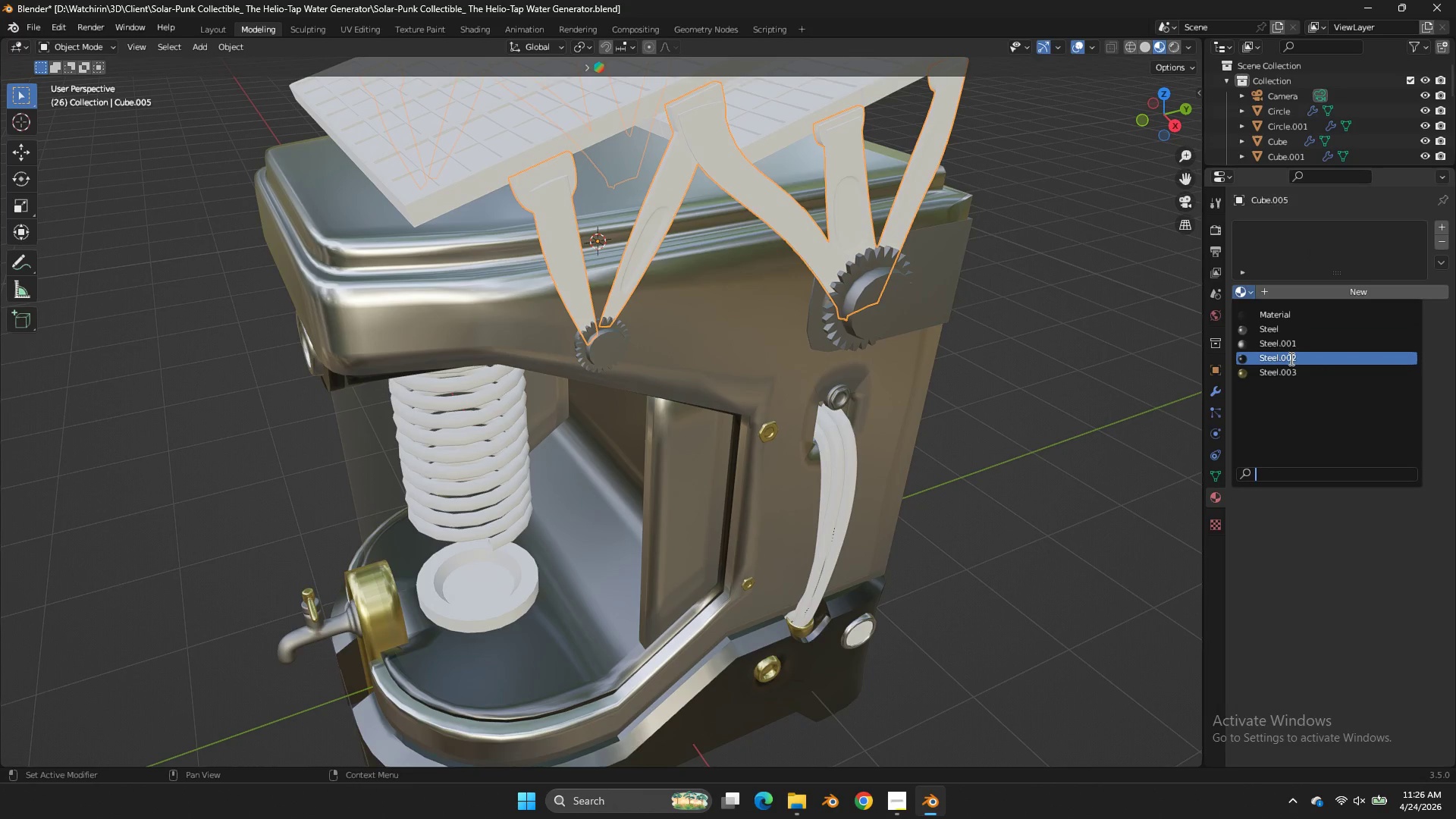 
left_click([1283, 344])
 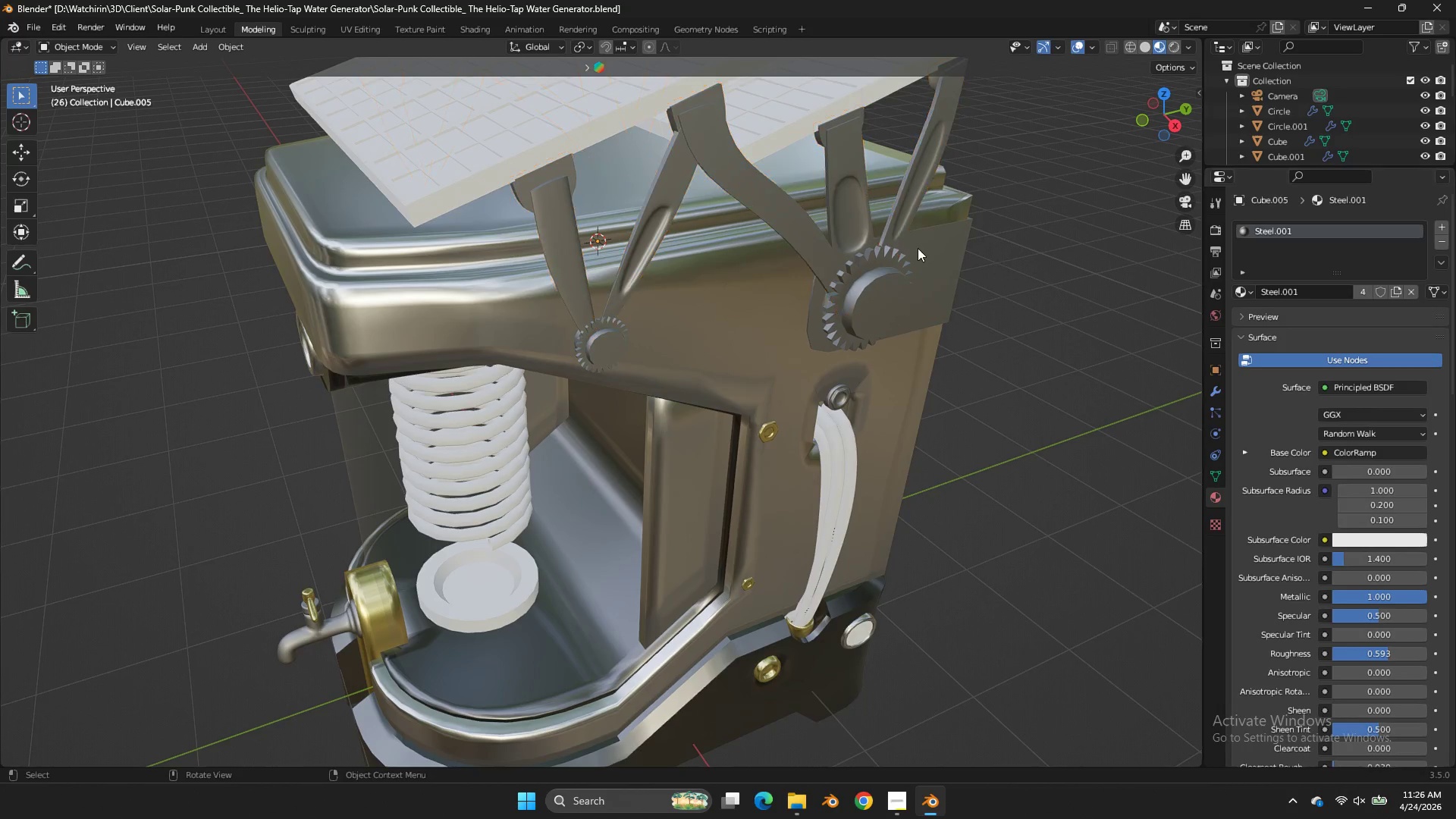 
double_click([918, 248])
 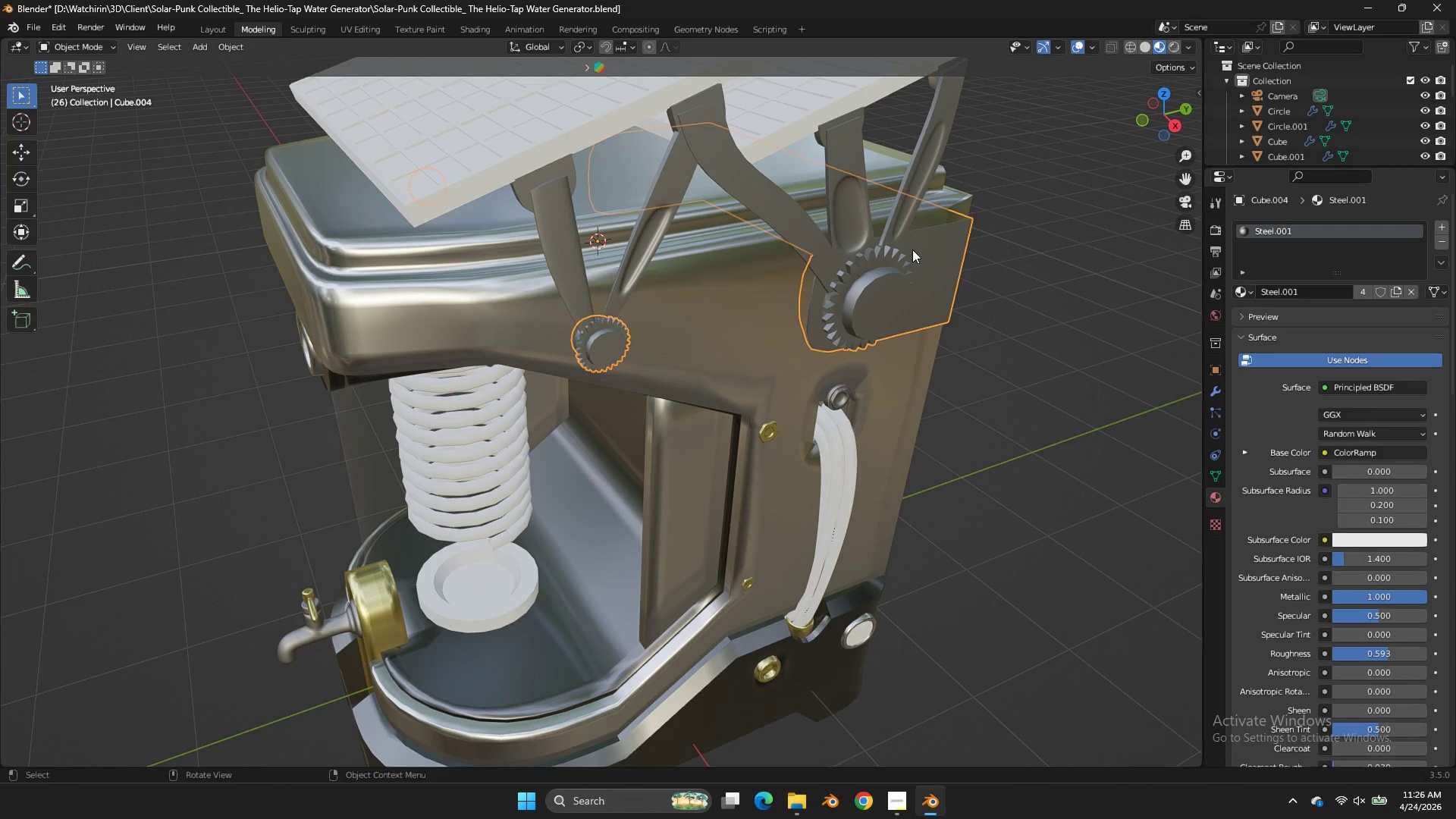 
left_click([897, 246])
 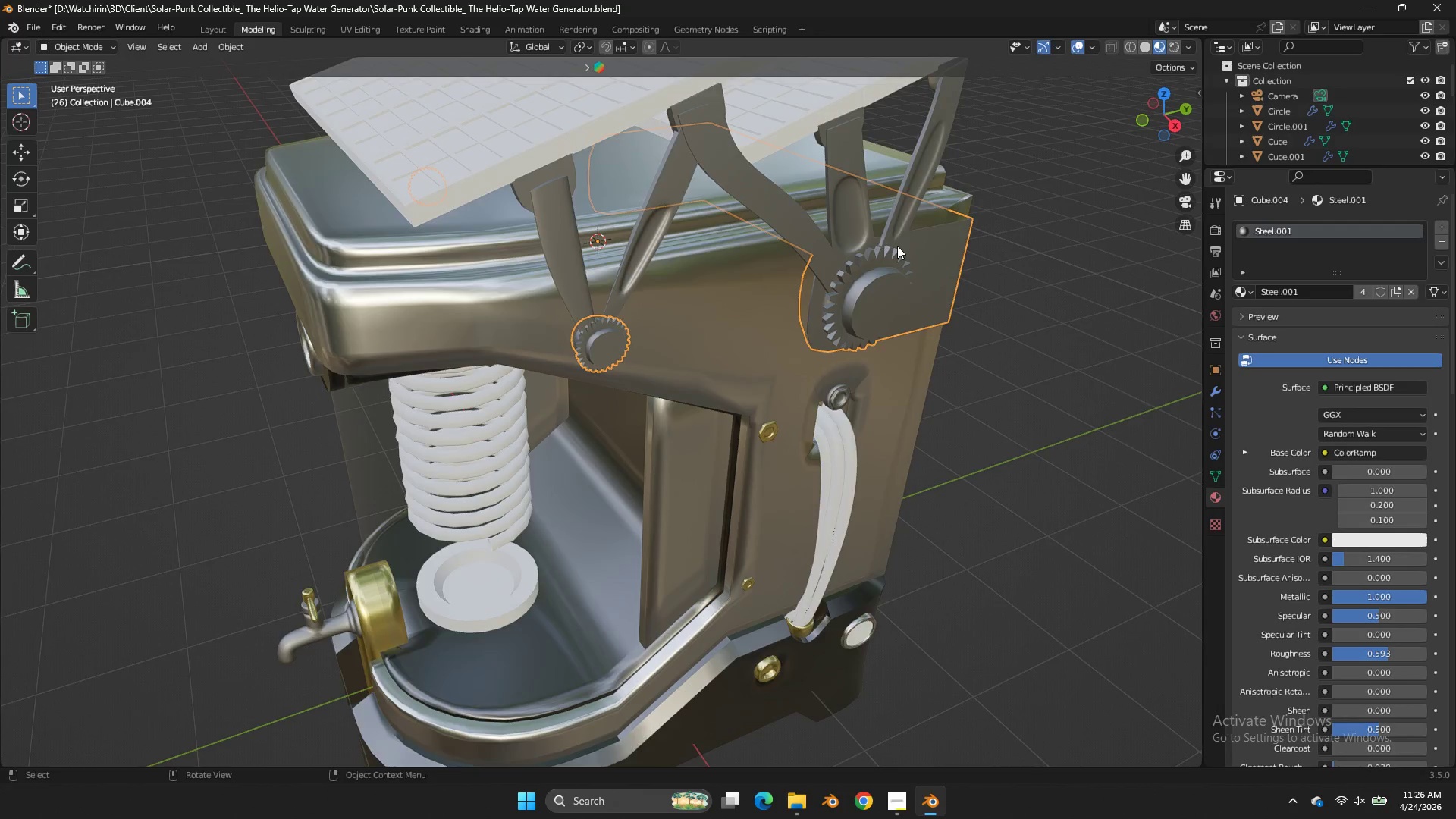 
key(Control+ControlLeft)
 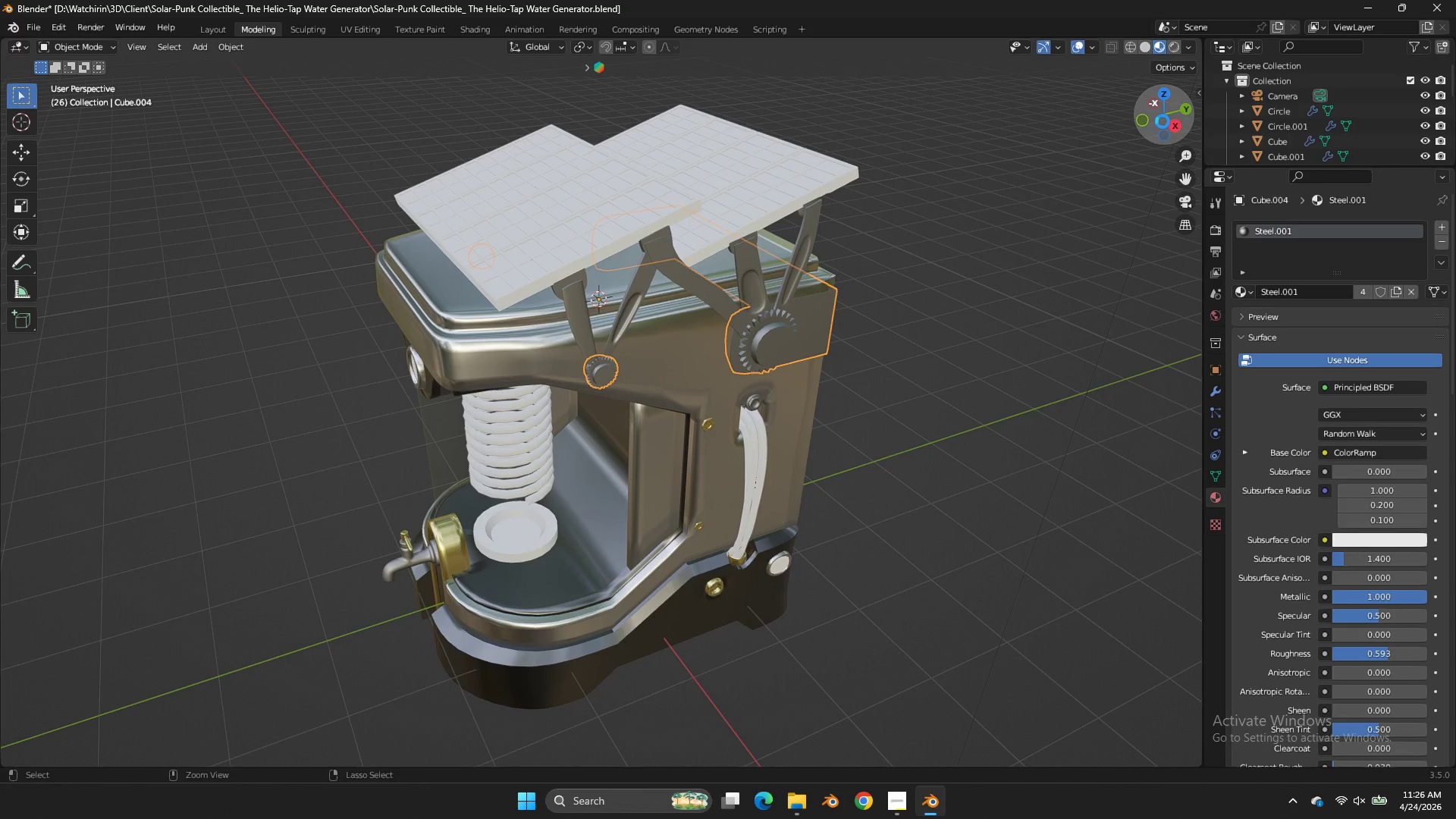 
key(Control+S)
 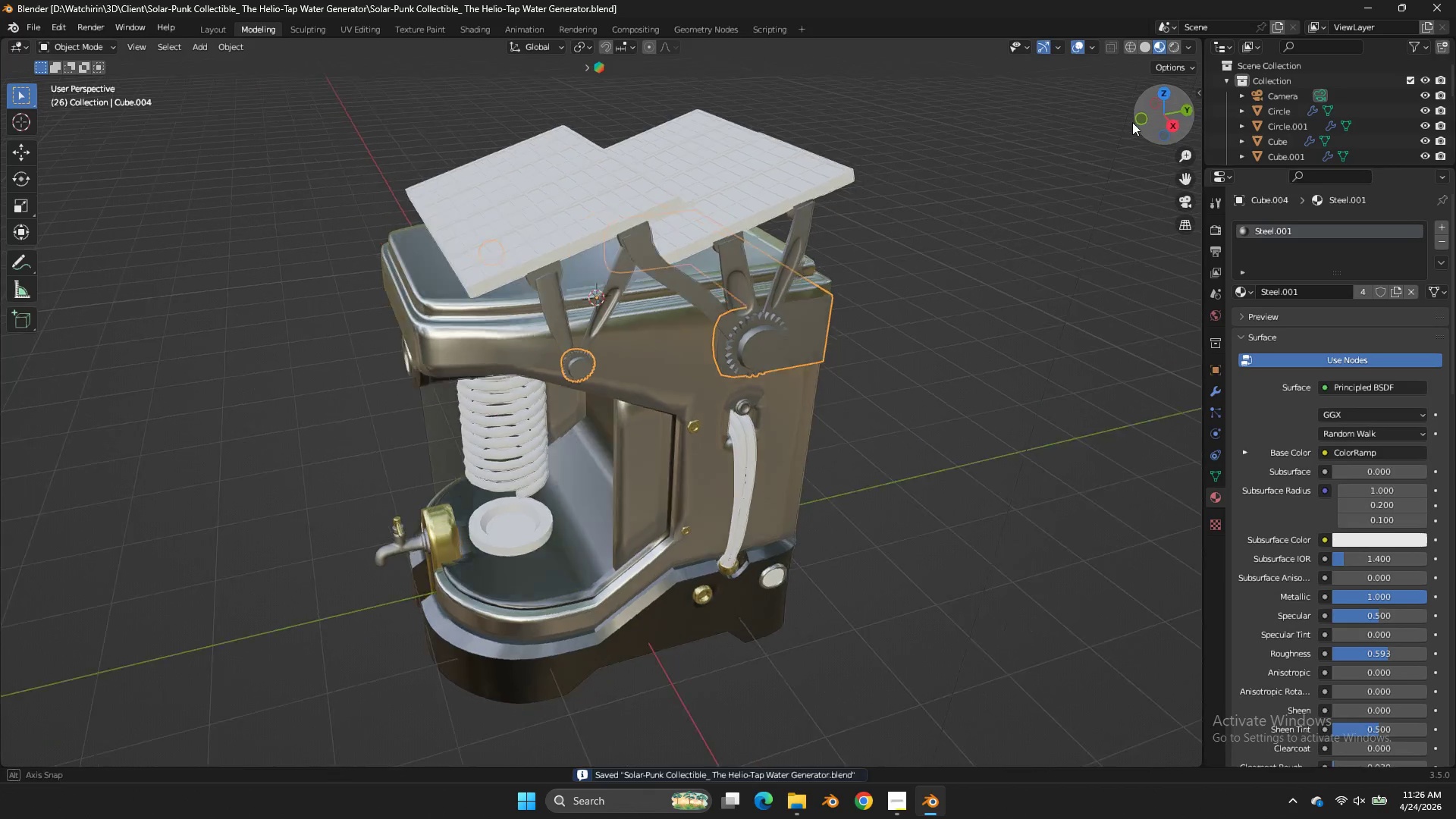 
scroll: coordinate [897, 246], scroll_direction: down, amount: 2.0
 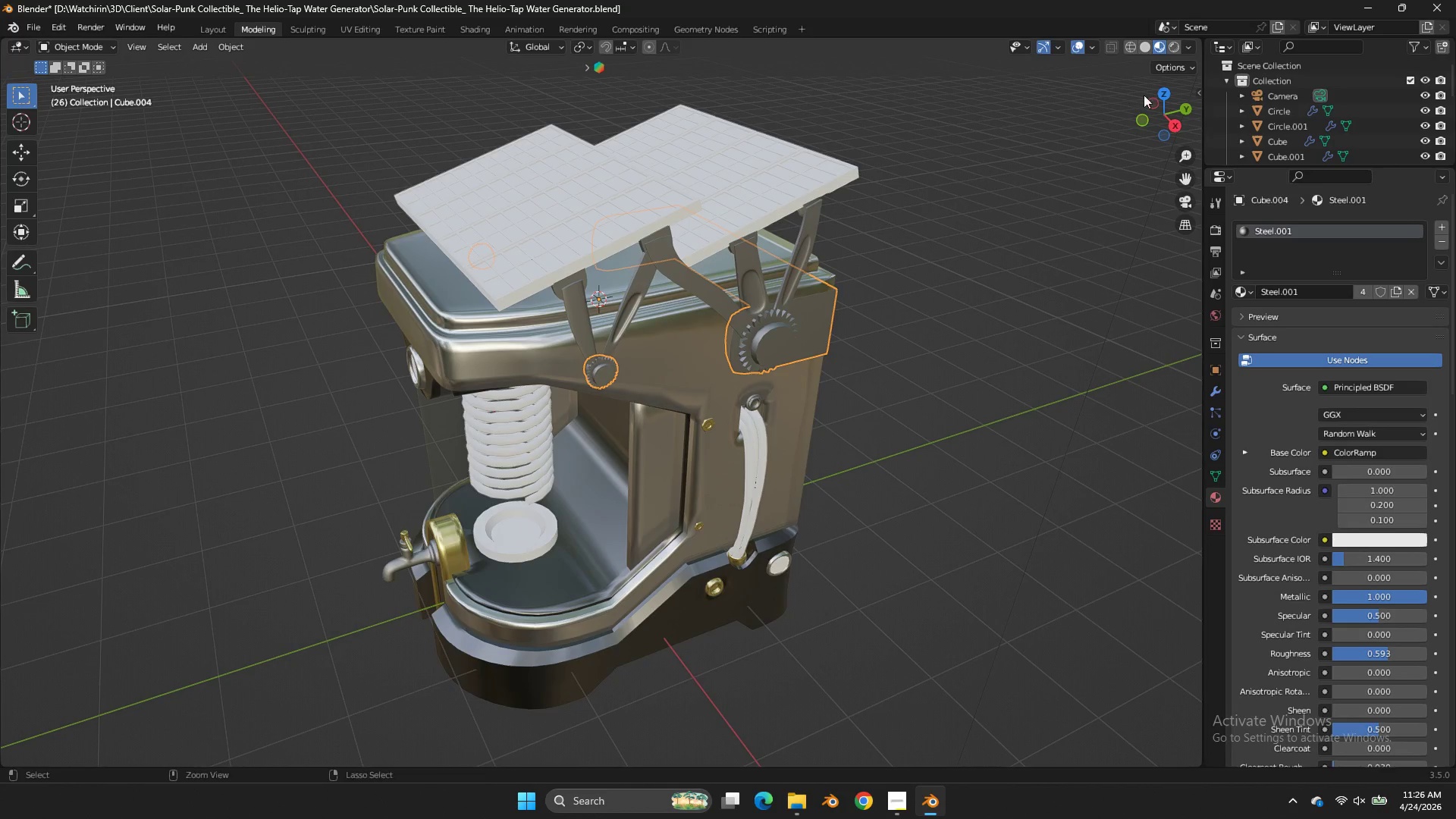 
left_click_drag(start_coordinate=[1163, 129], to_coordinate=[127, 94])
 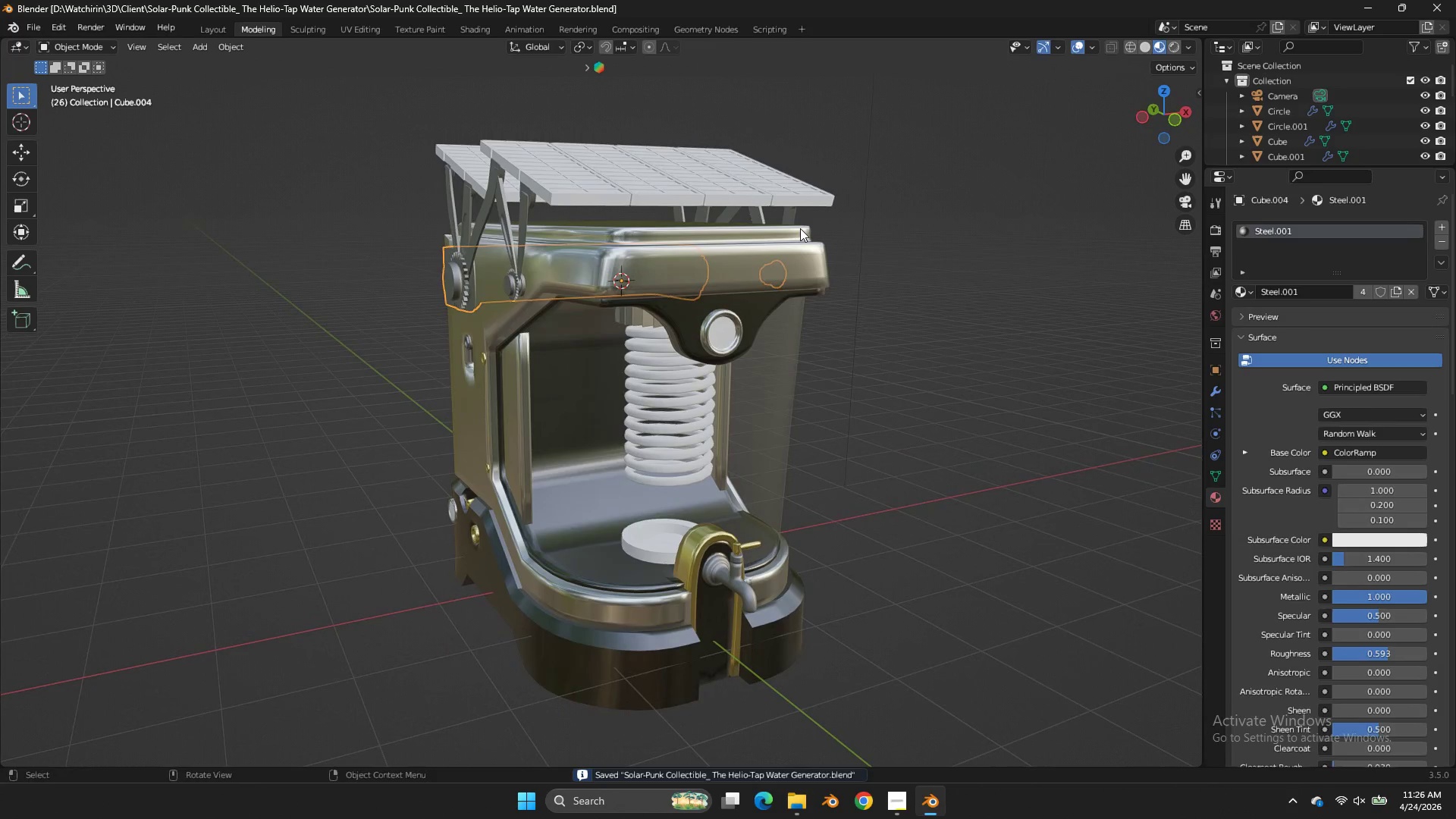 
left_click([800, 228])
 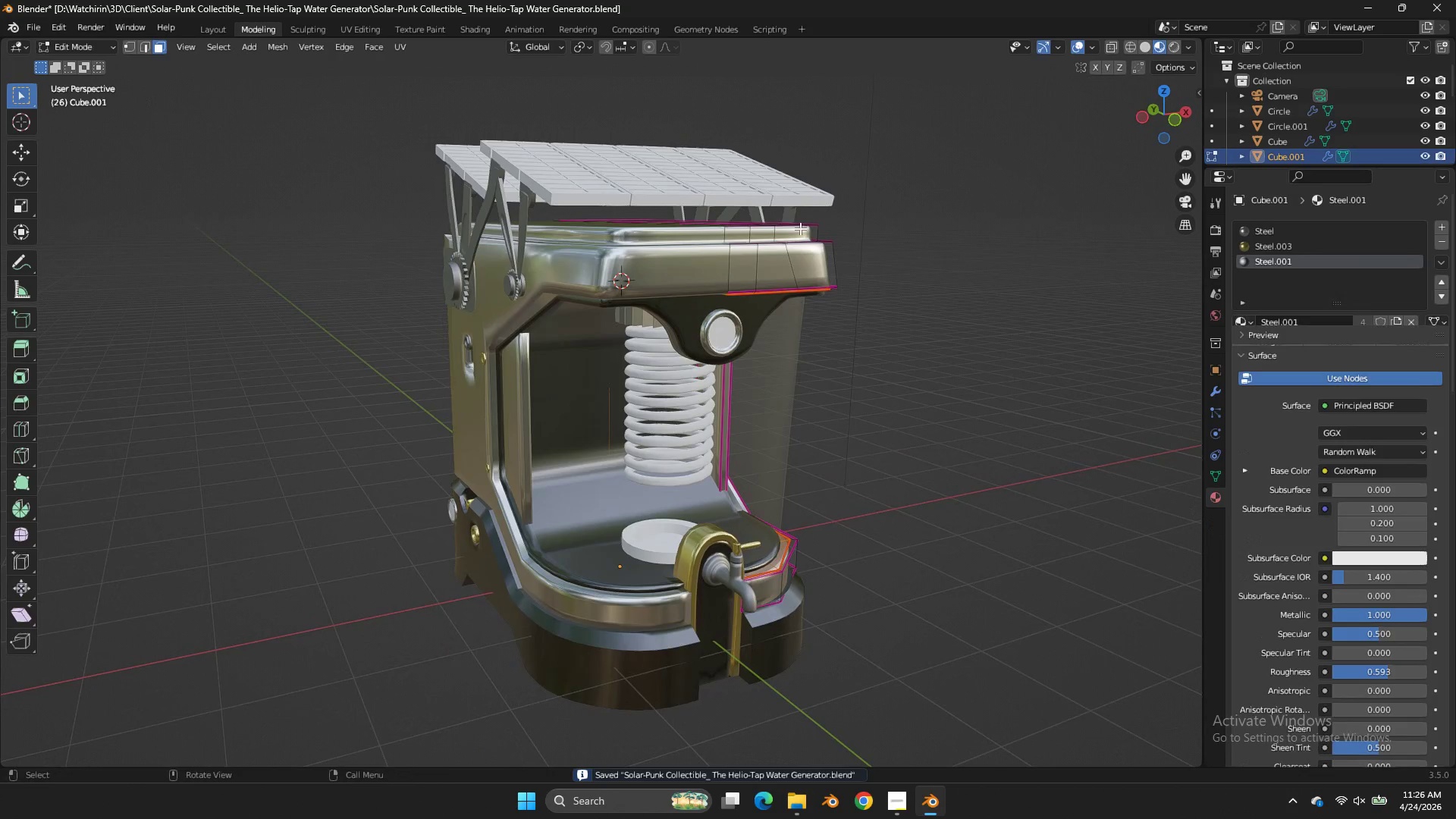 
key(Tab)
 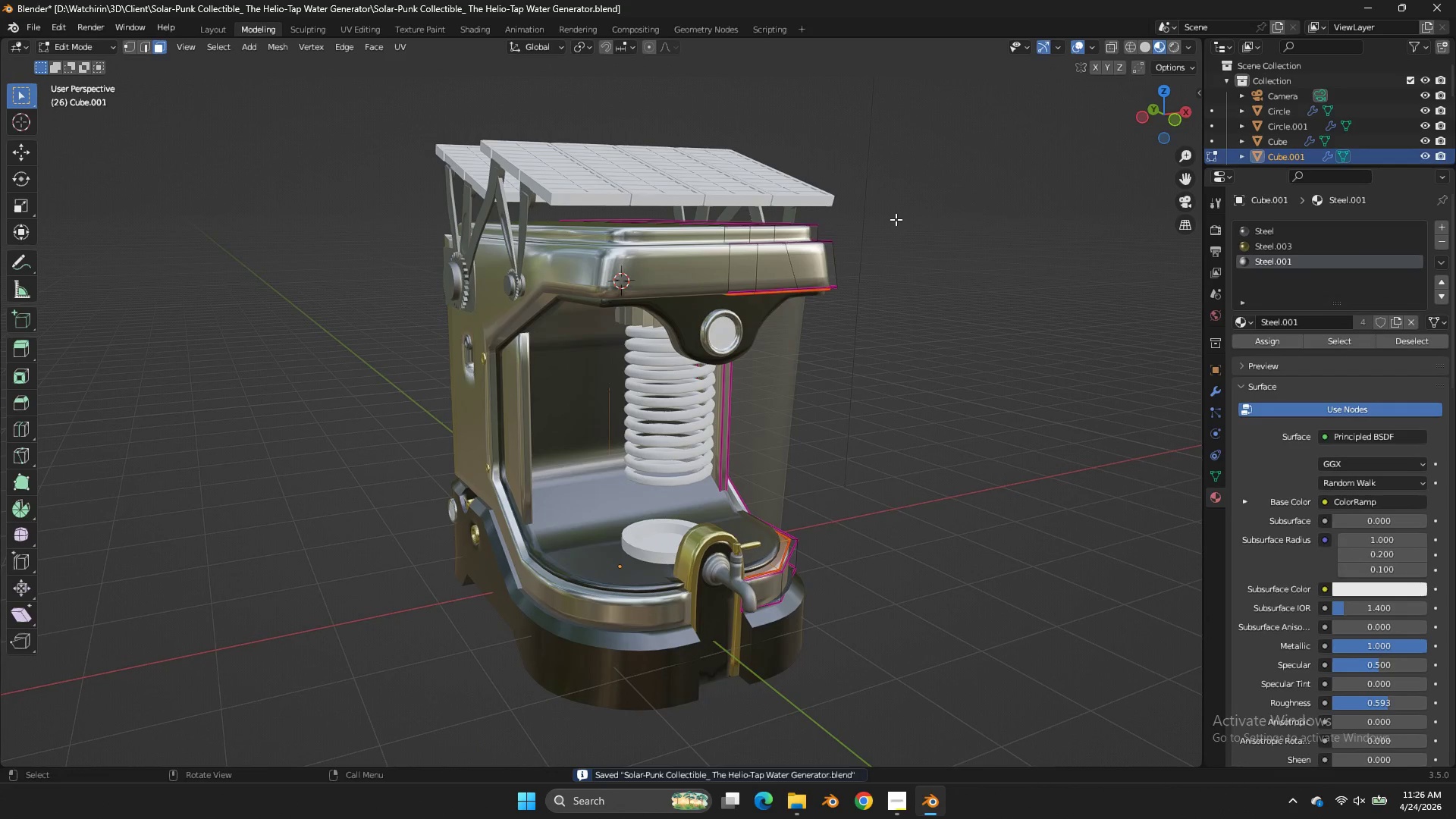 
hold_key(key=AltLeft, duration=0.77)
left_click([818, 231])
 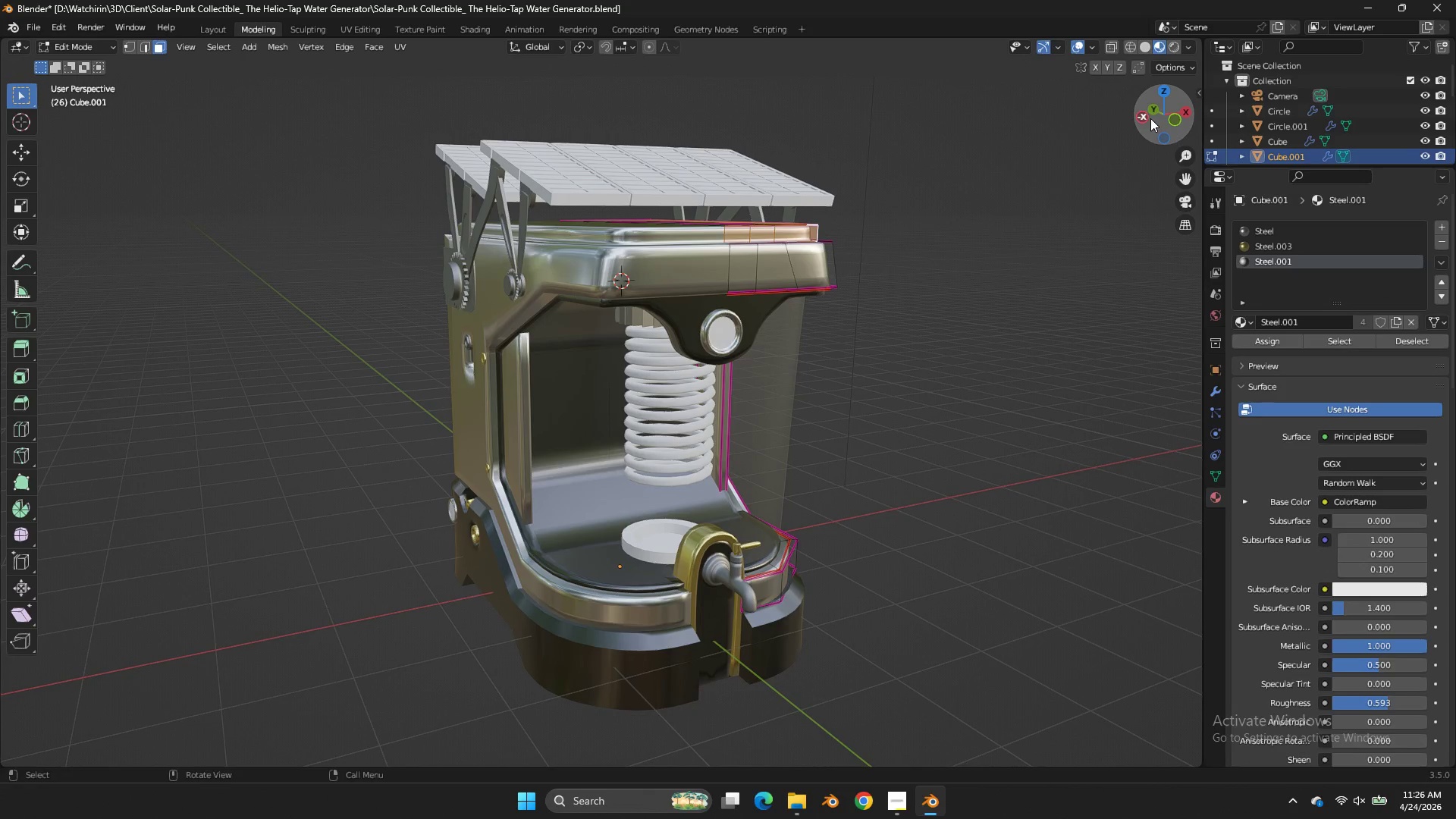 
left_click_drag(start_coordinate=[1158, 114], to_coordinate=[953, 131])
 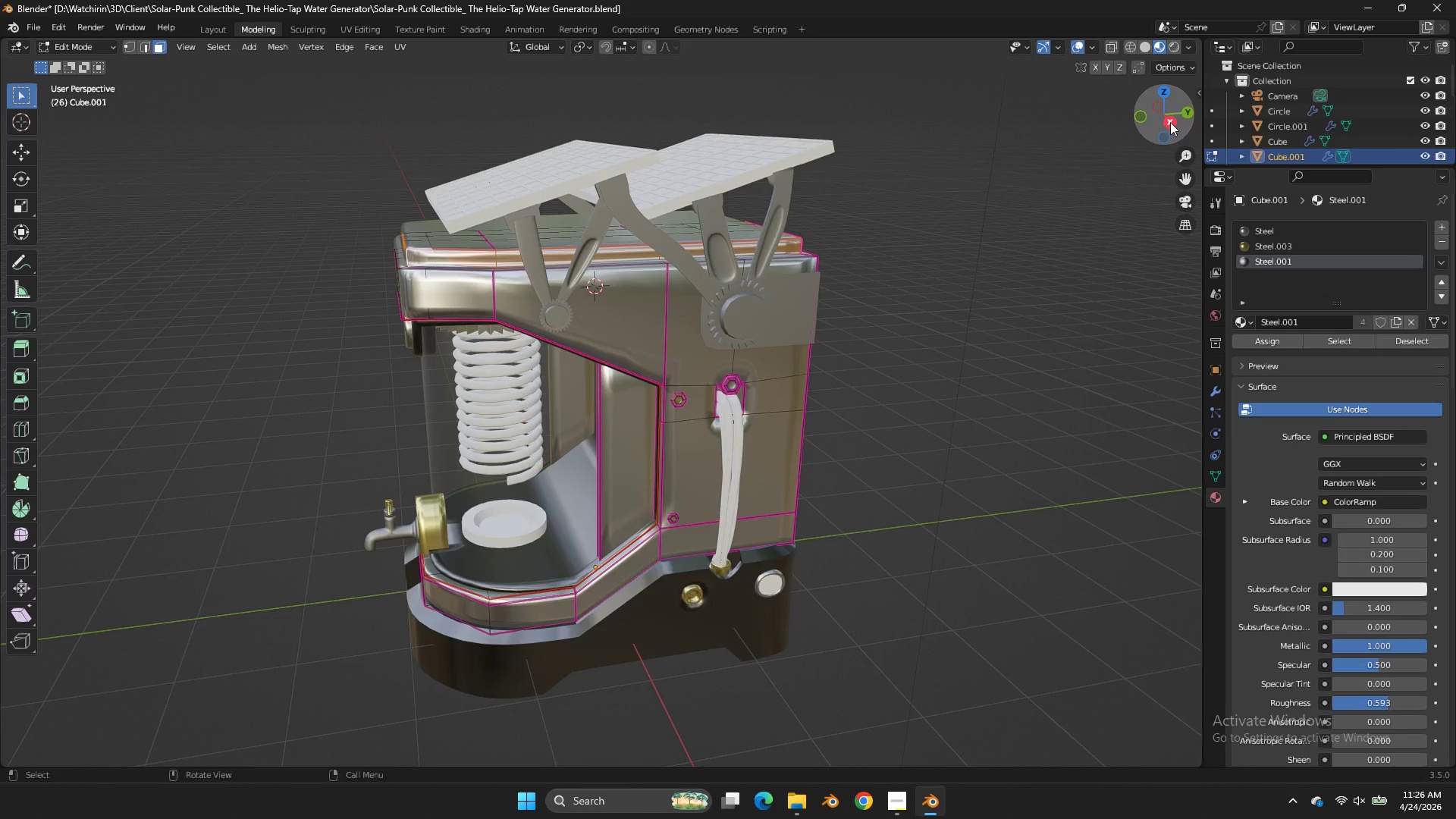 
left_click([1170, 122])
 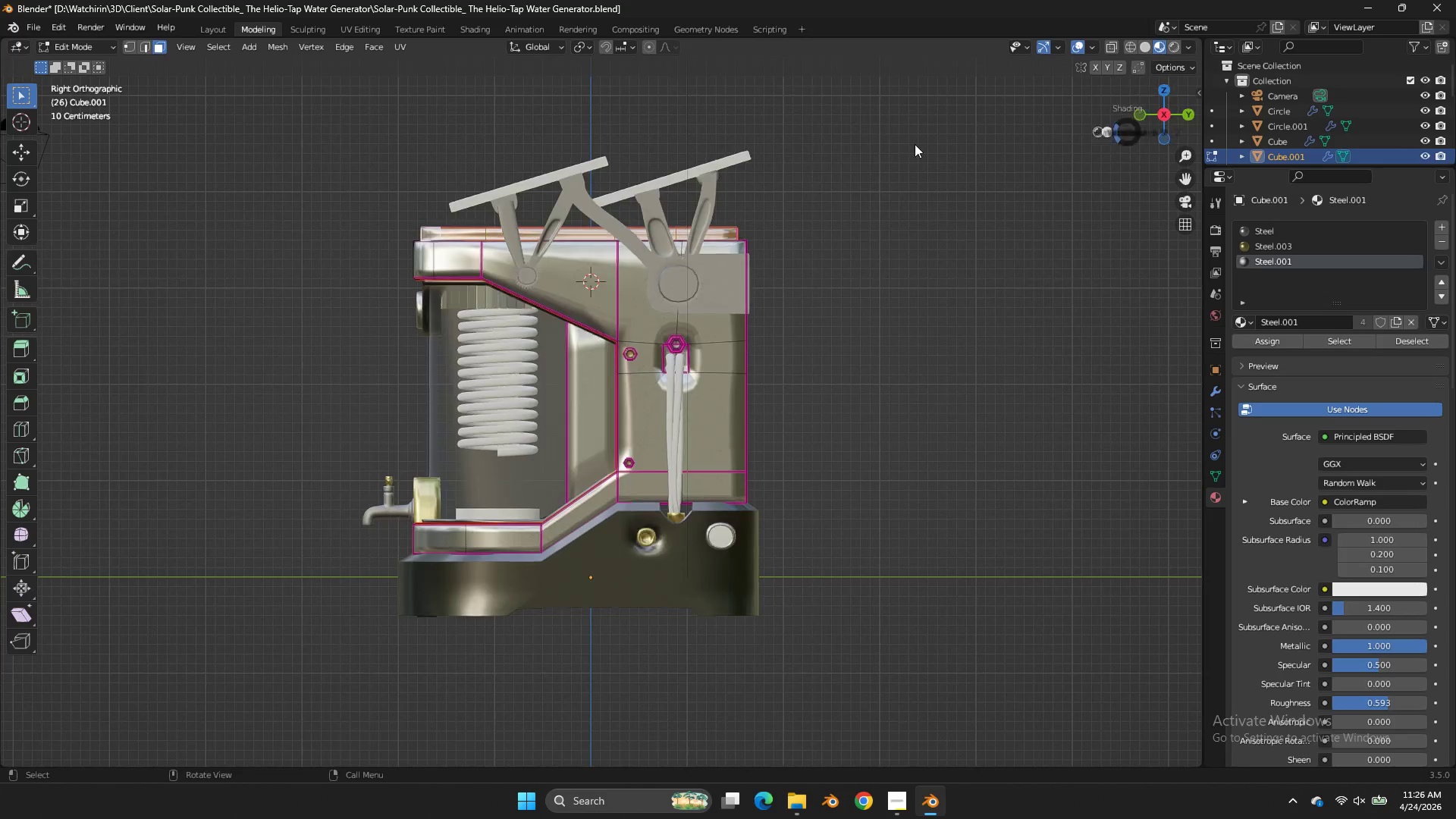 
key(Z)
 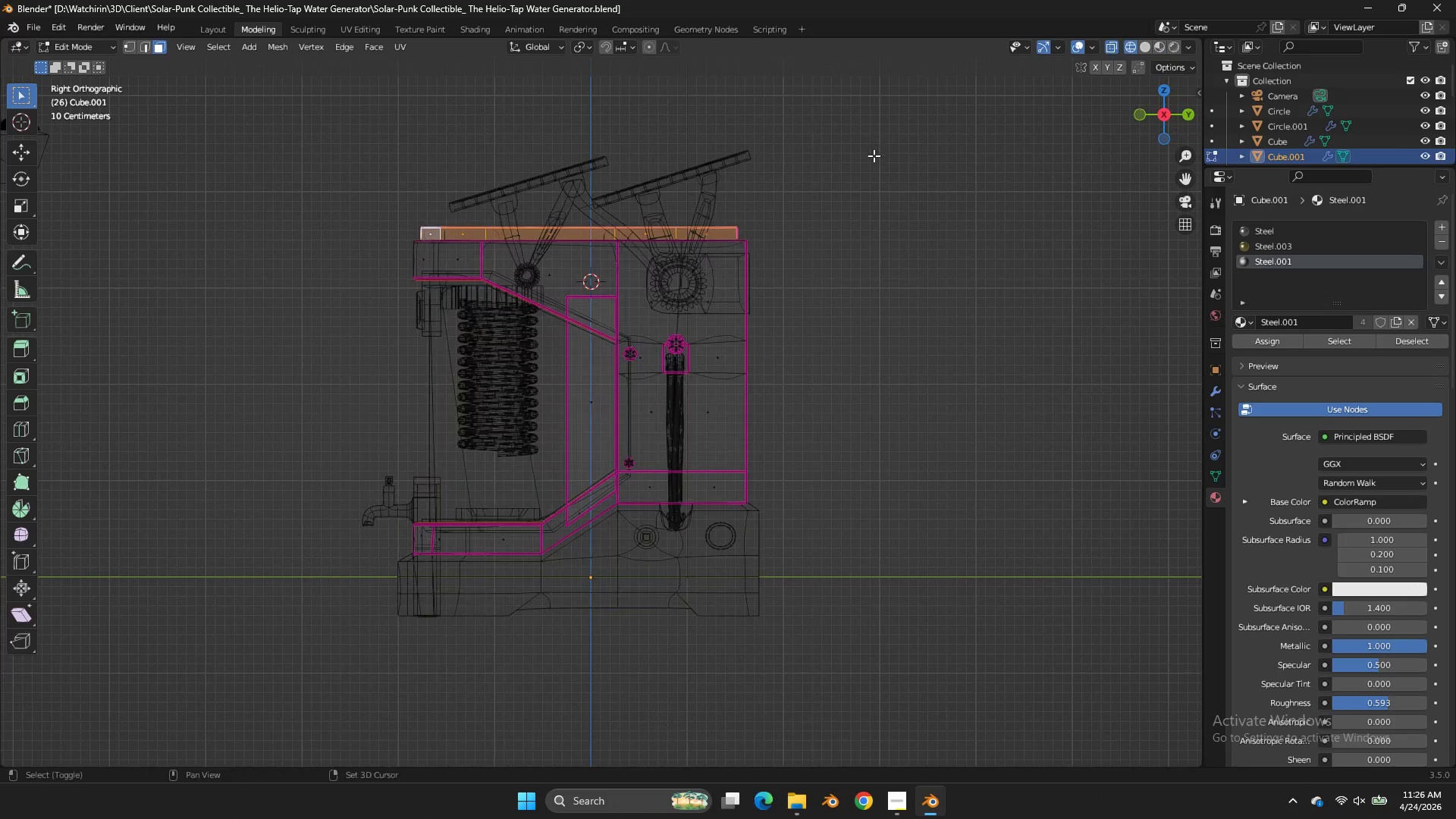 
hold_key(key=ShiftLeft, duration=1.3)
left_click_drag(start_coordinate=[855, 172], to_coordinate=[368, 231])
 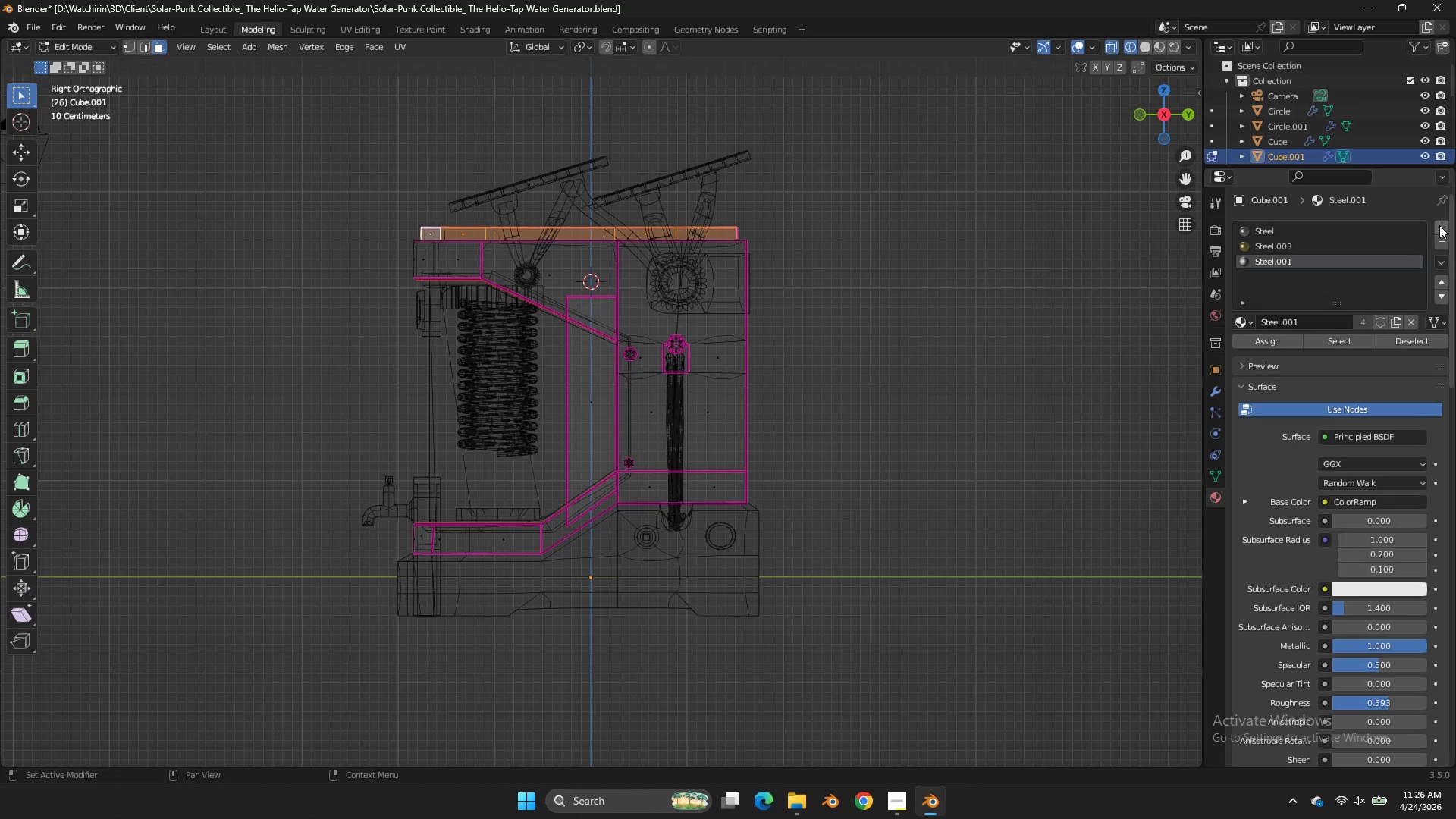 
left_click([1439, 225])
 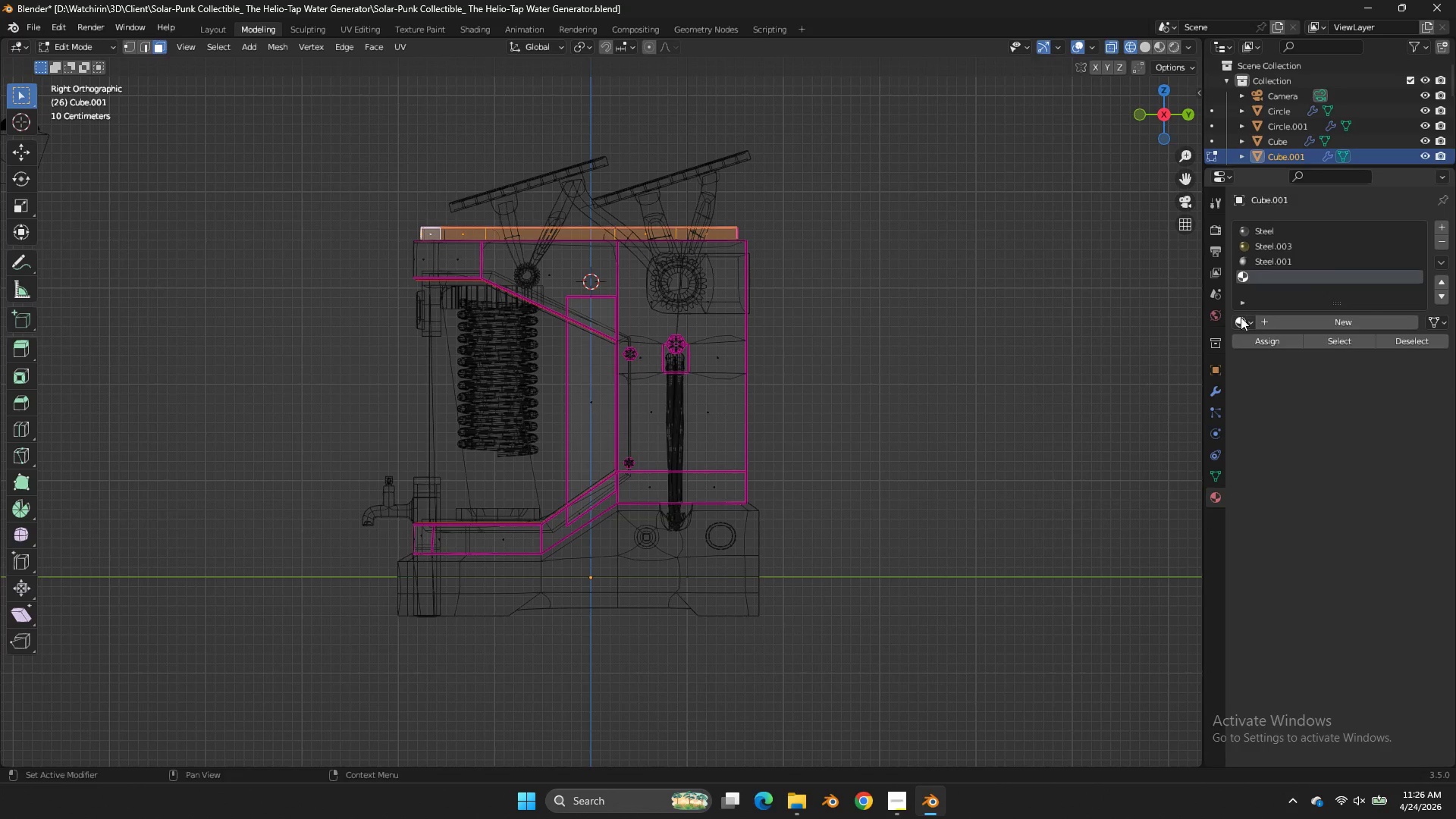 
left_click([1241, 317])
 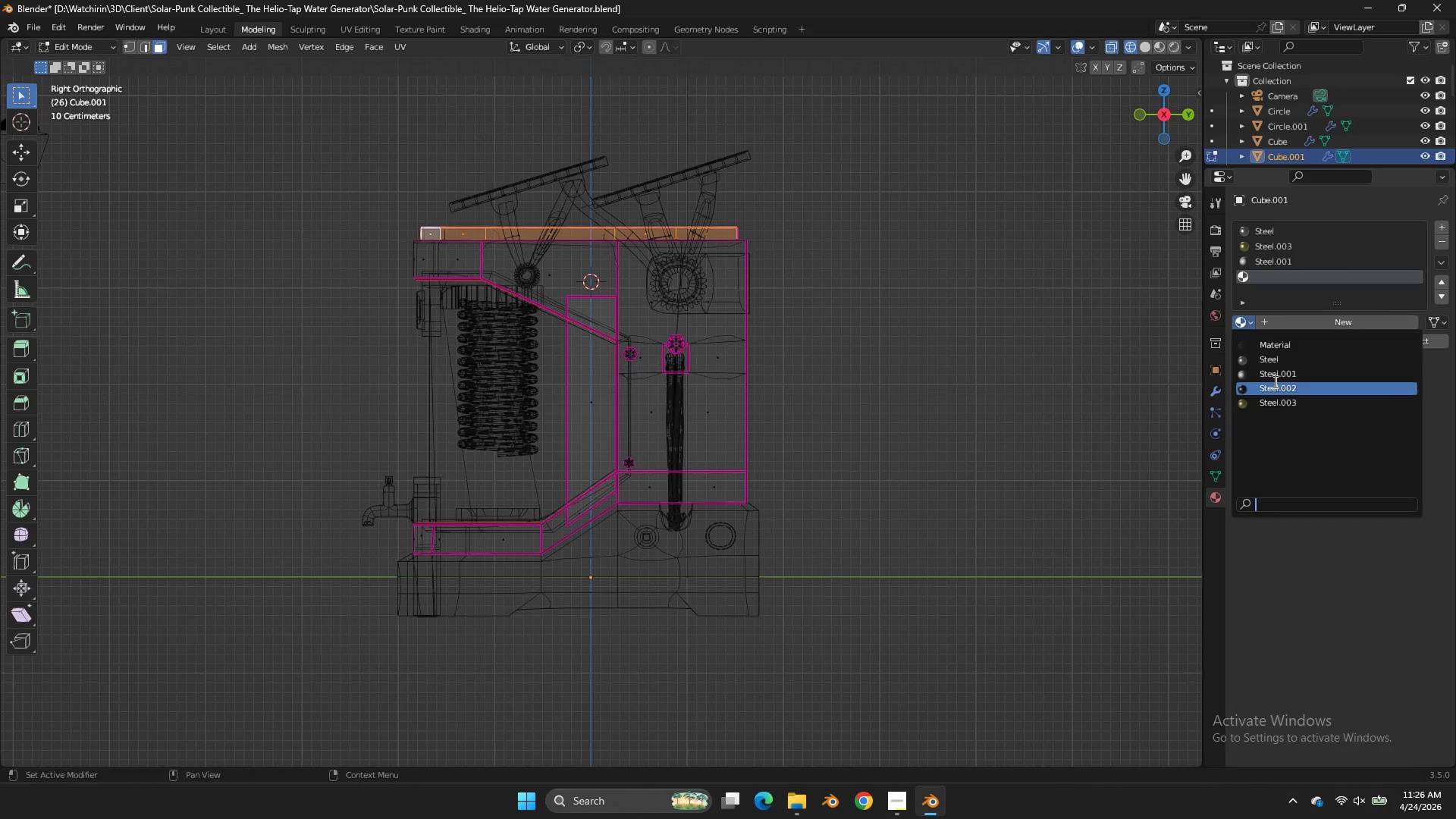 
left_click([1274, 381])
 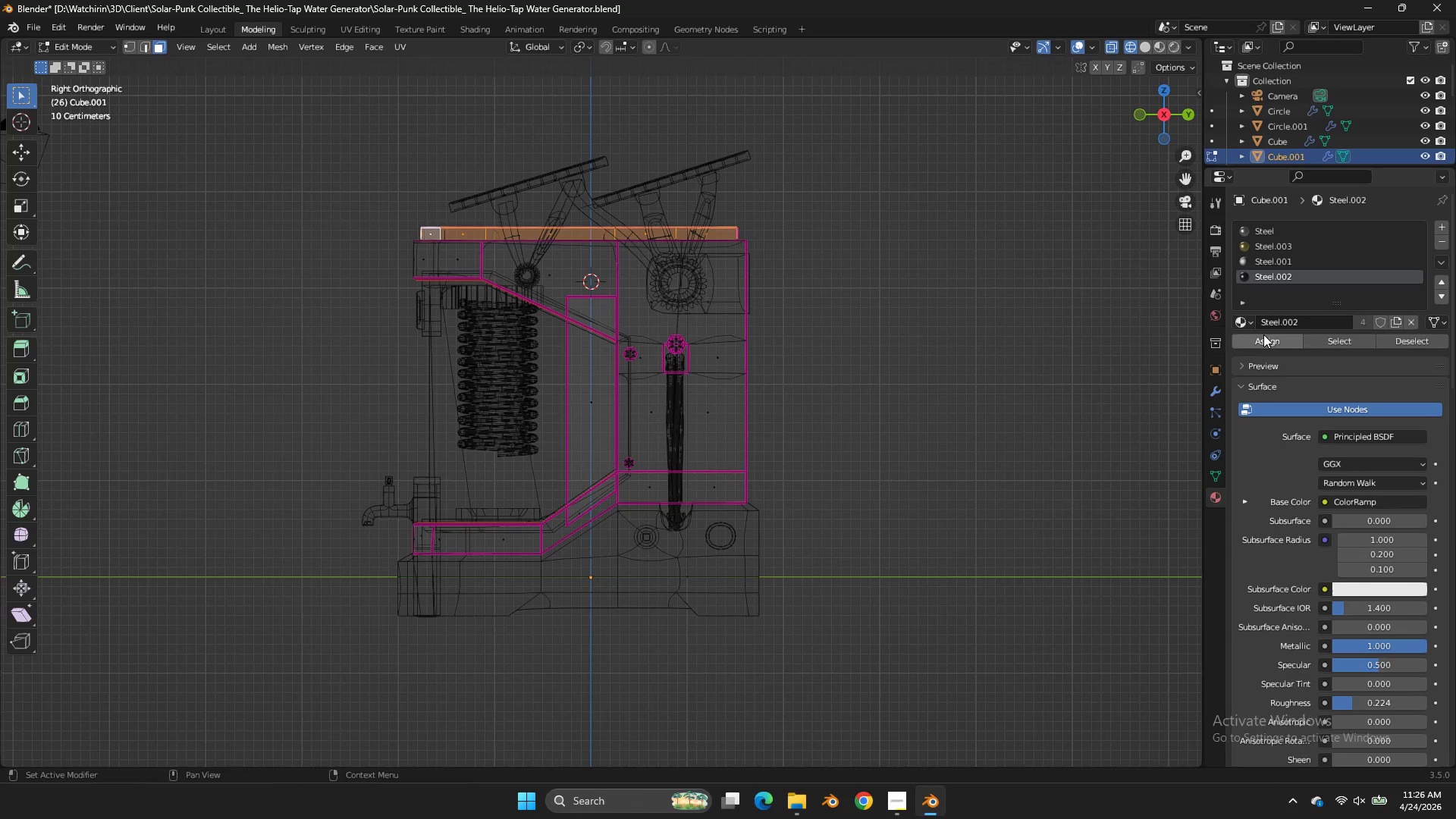 
left_click([1263, 334])
 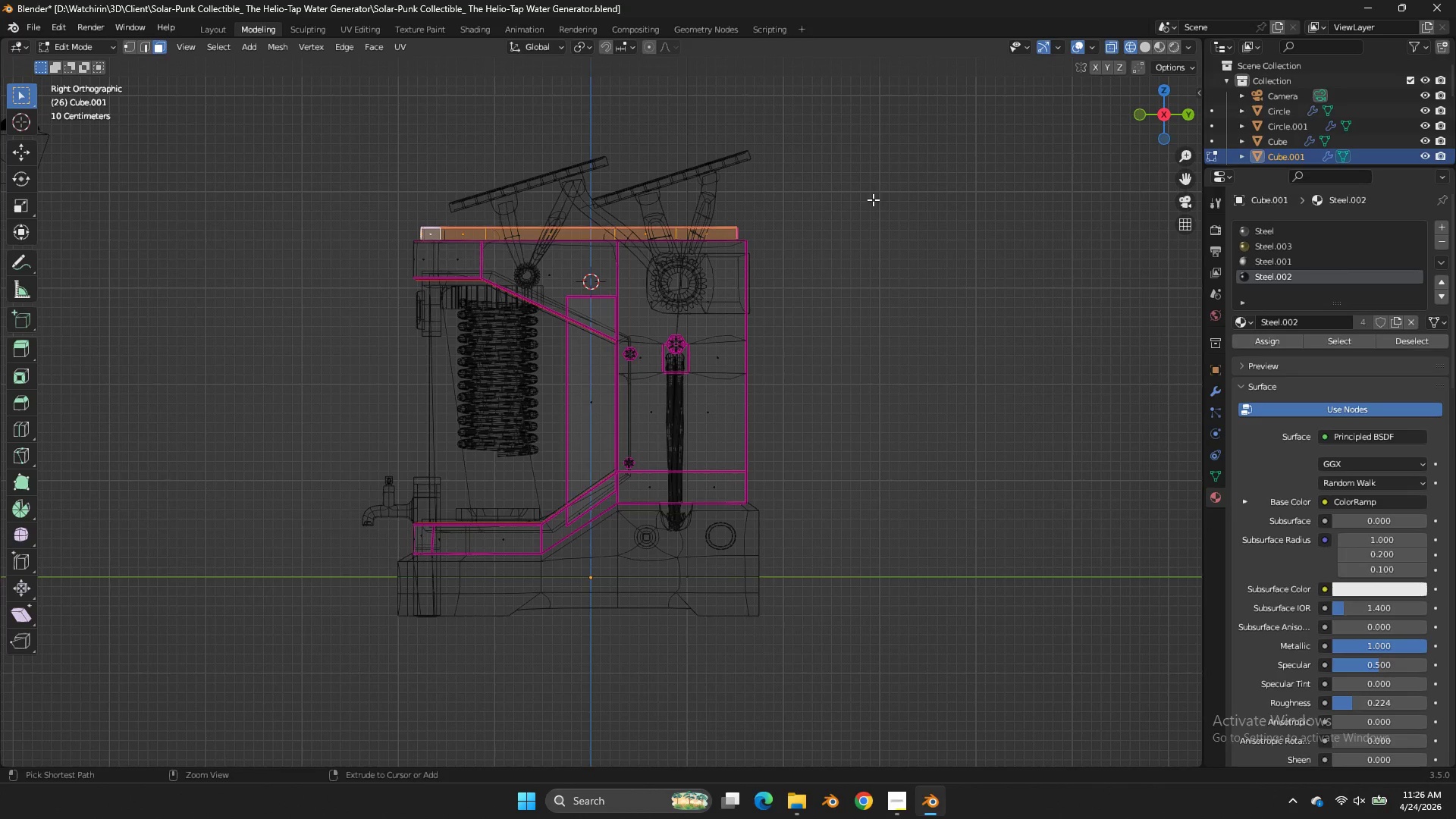 
key(Control+ControlLeft)
 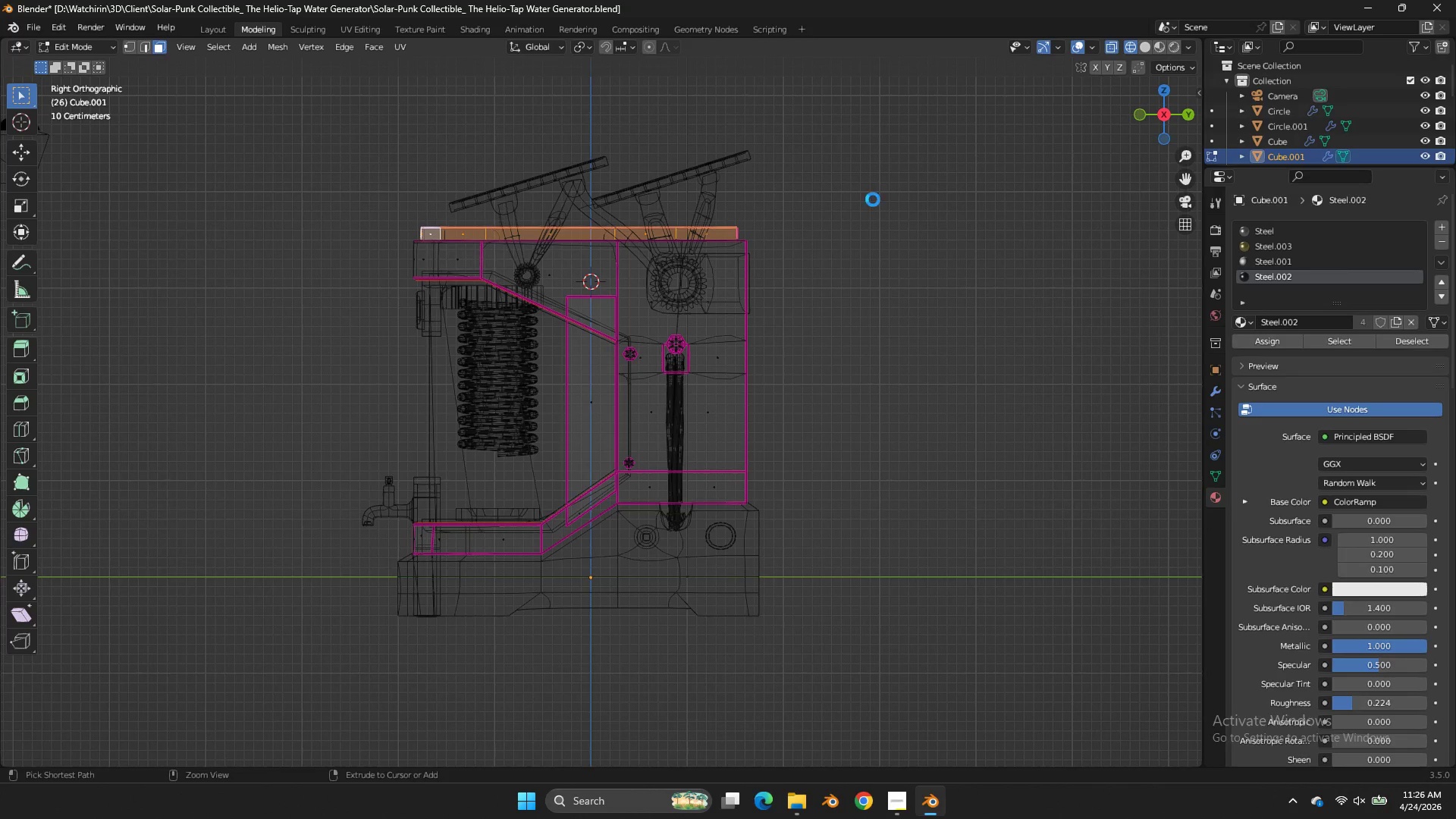 
key(Control+S)
 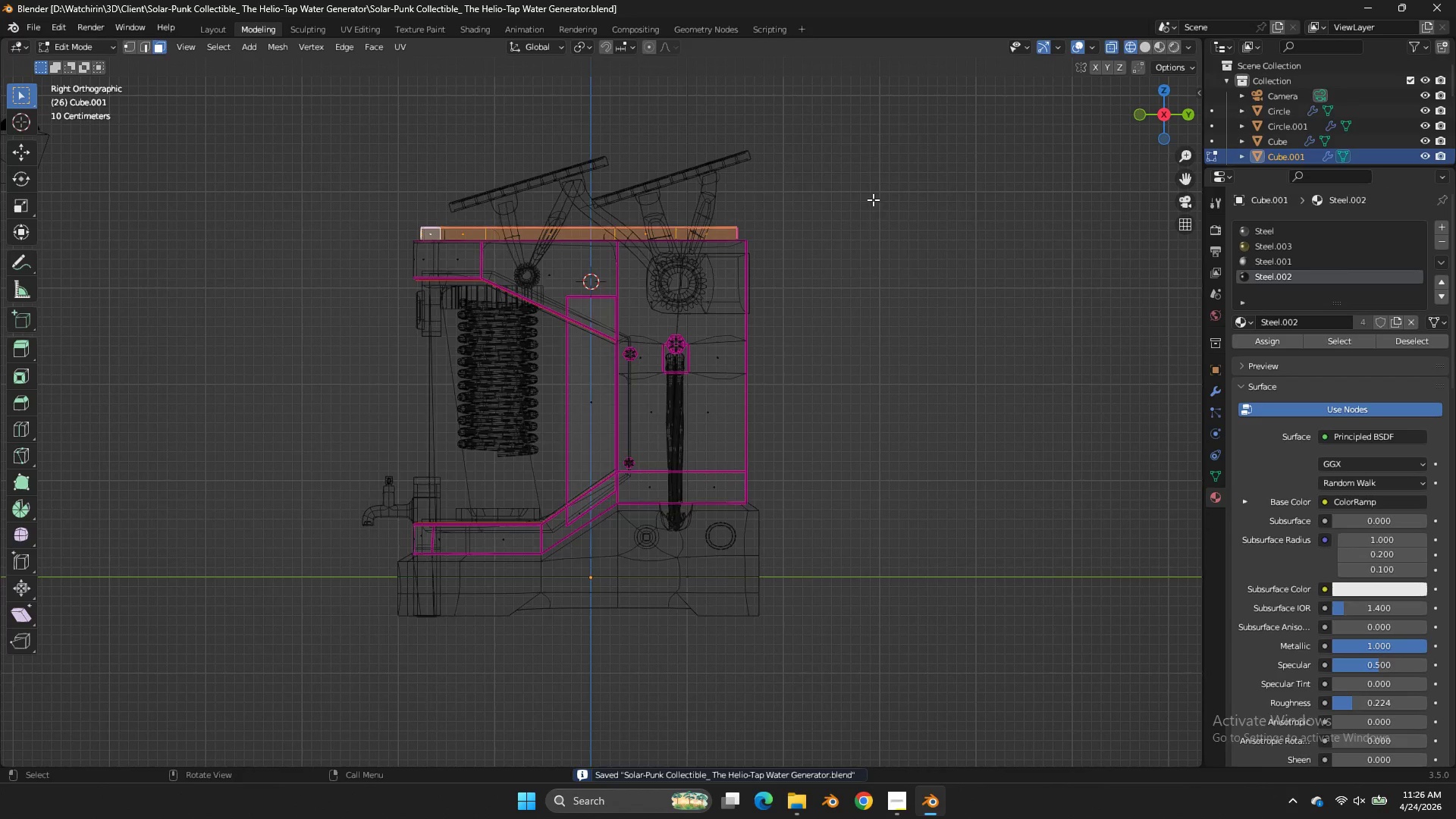 
key(Z)
 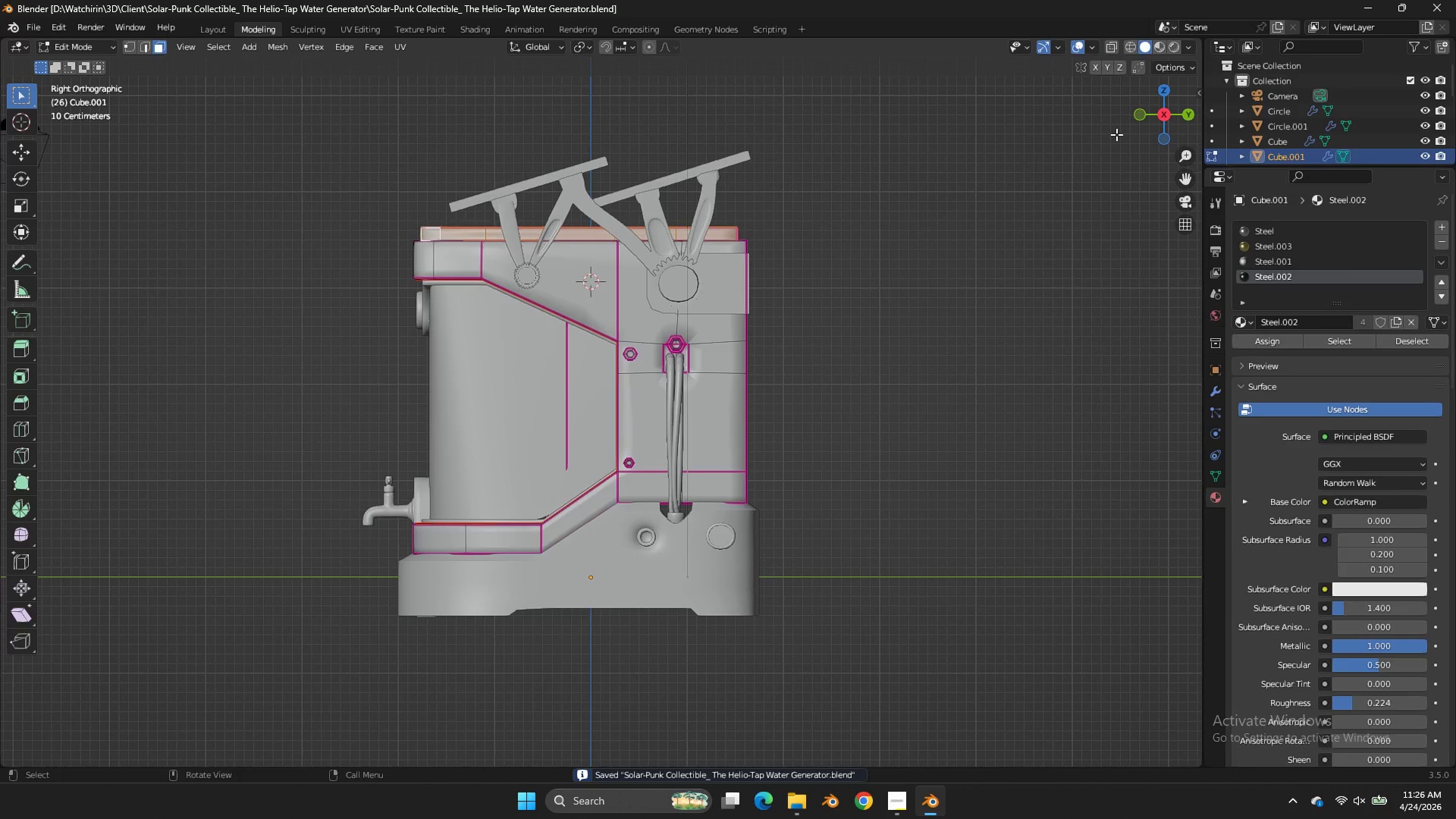 
key(Tab)
 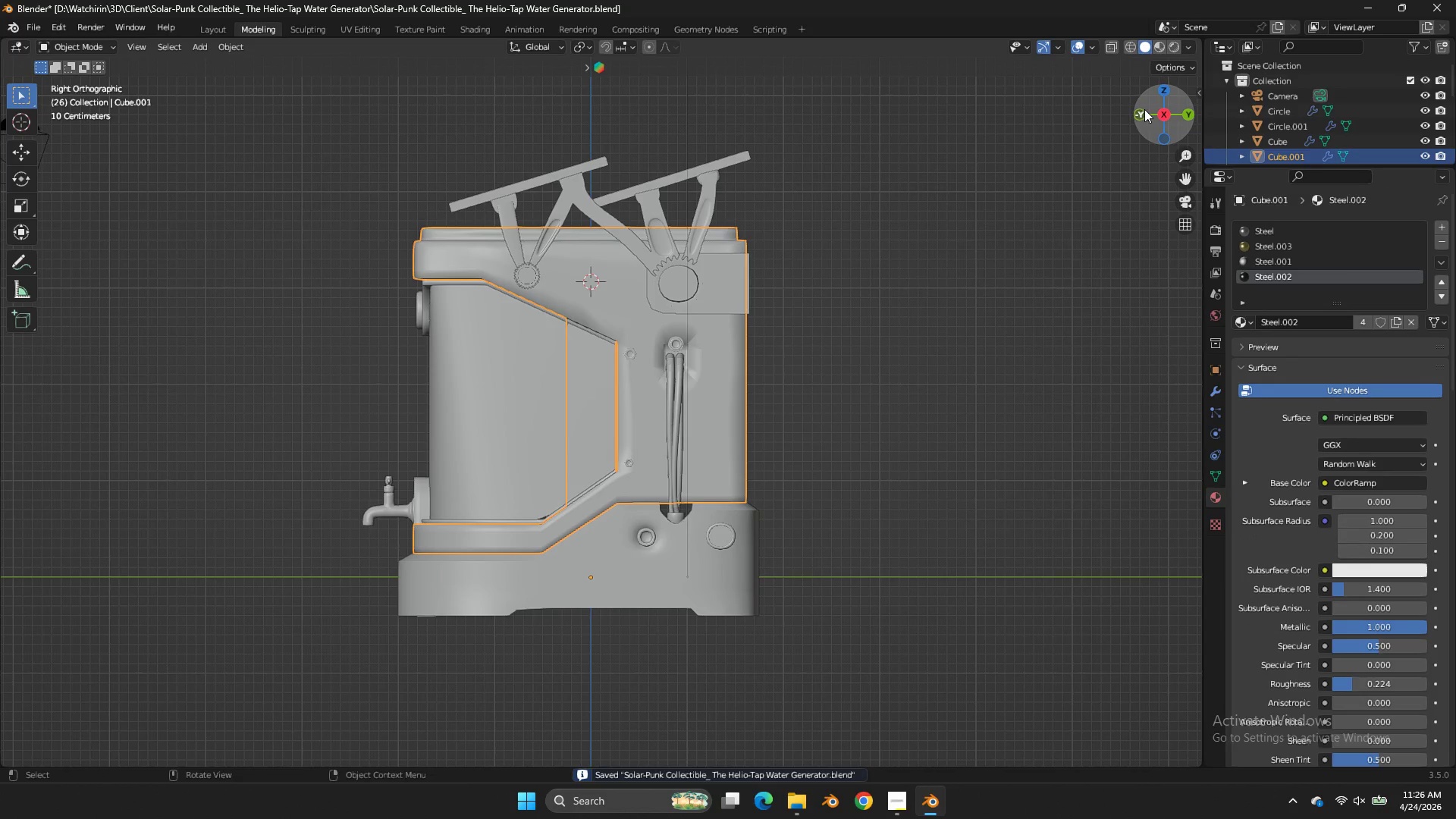 
left_click_drag(start_coordinate=[1144, 109], to_coordinate=[1094, 177])
 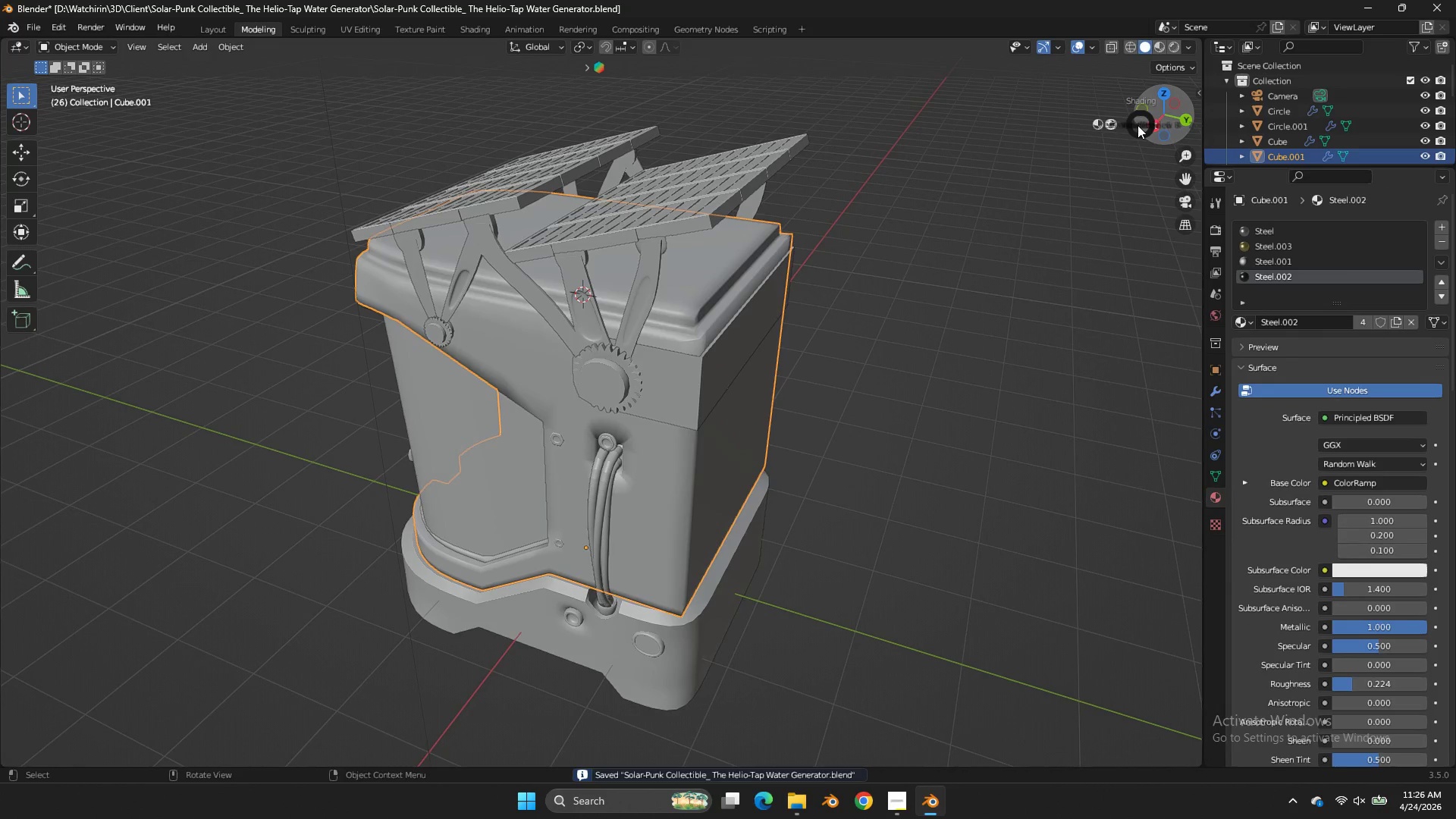 
key(Z)
 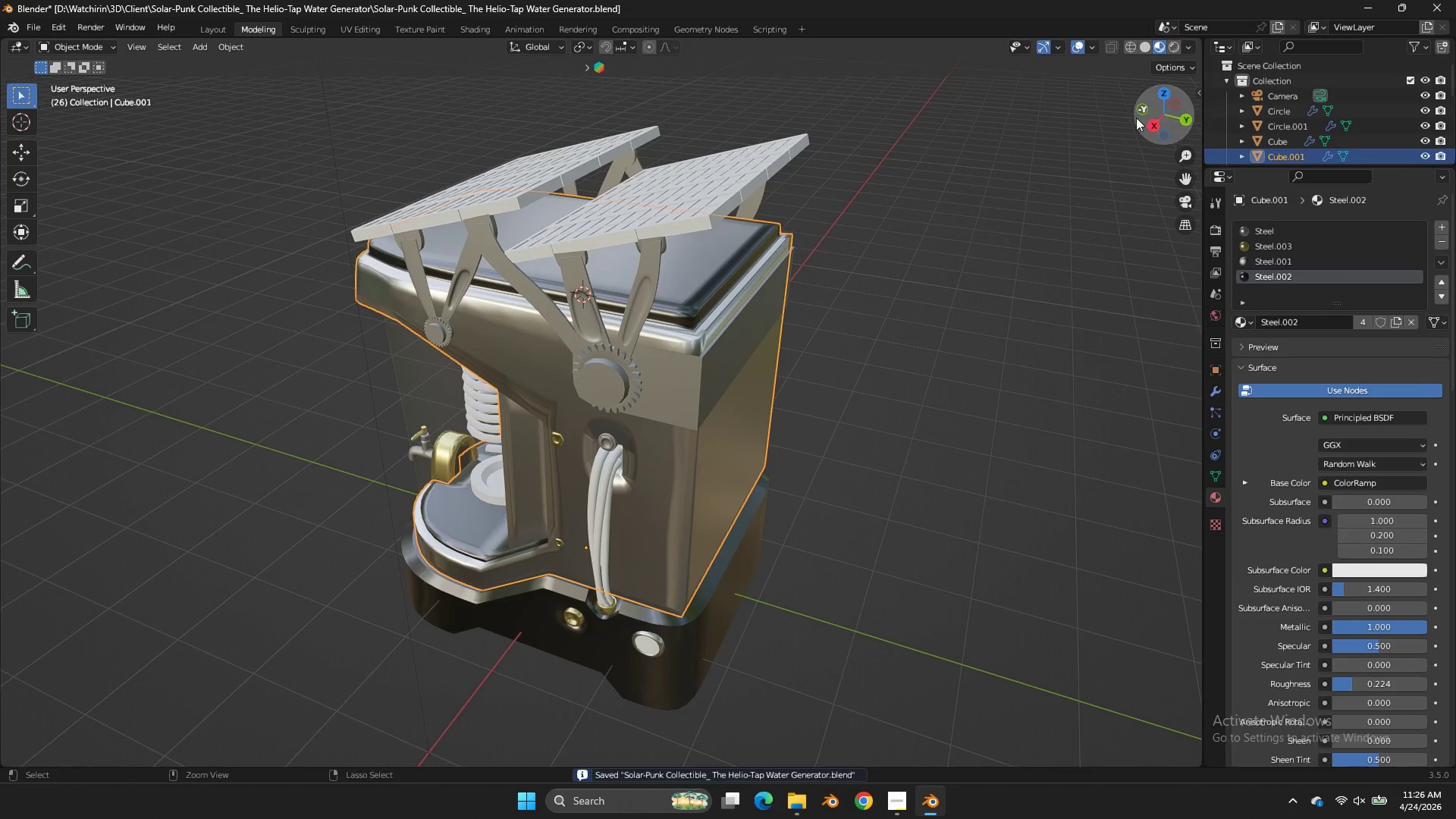 
key(Control+ControlLeft)
 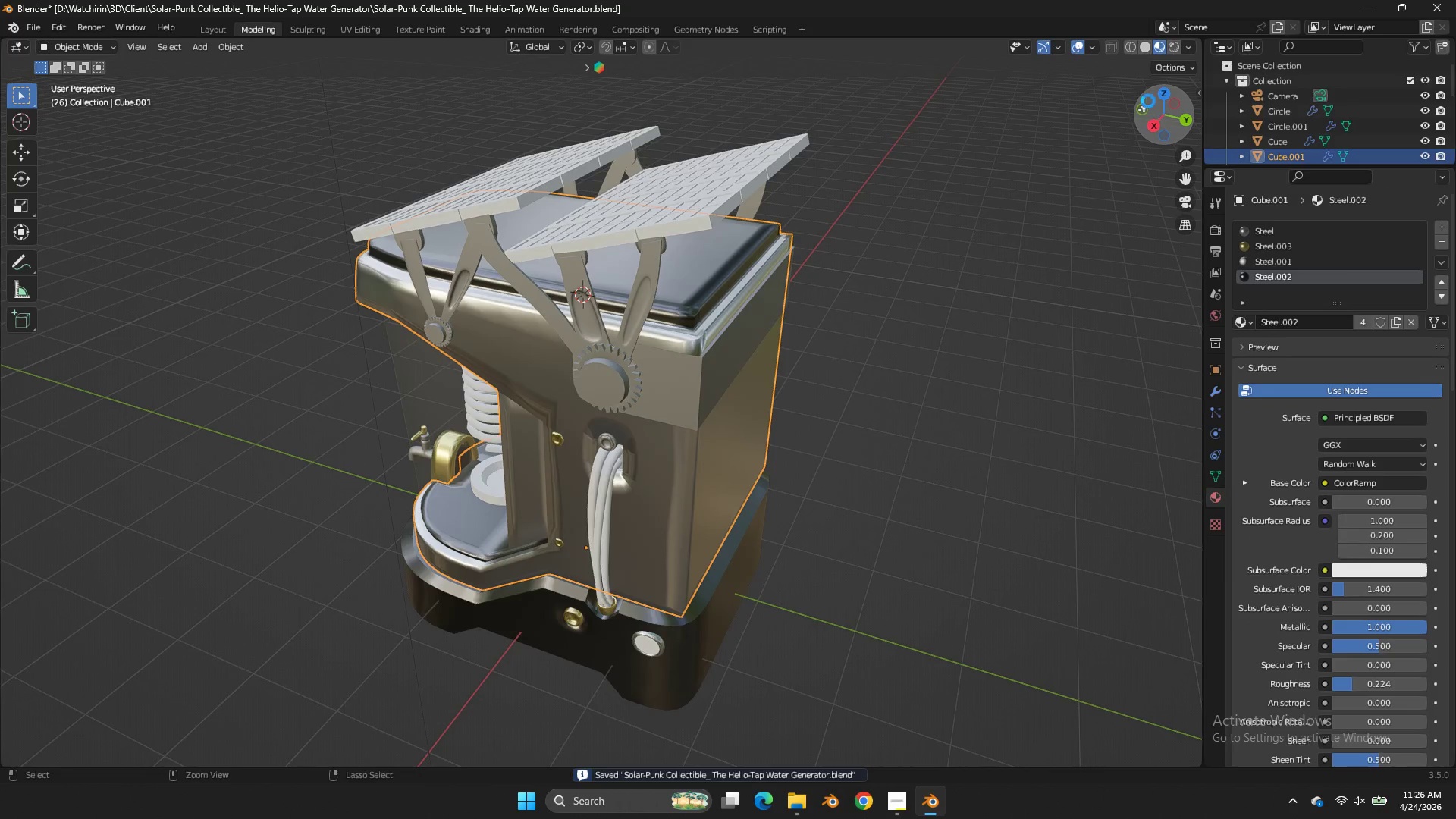 
key(Control+S)
 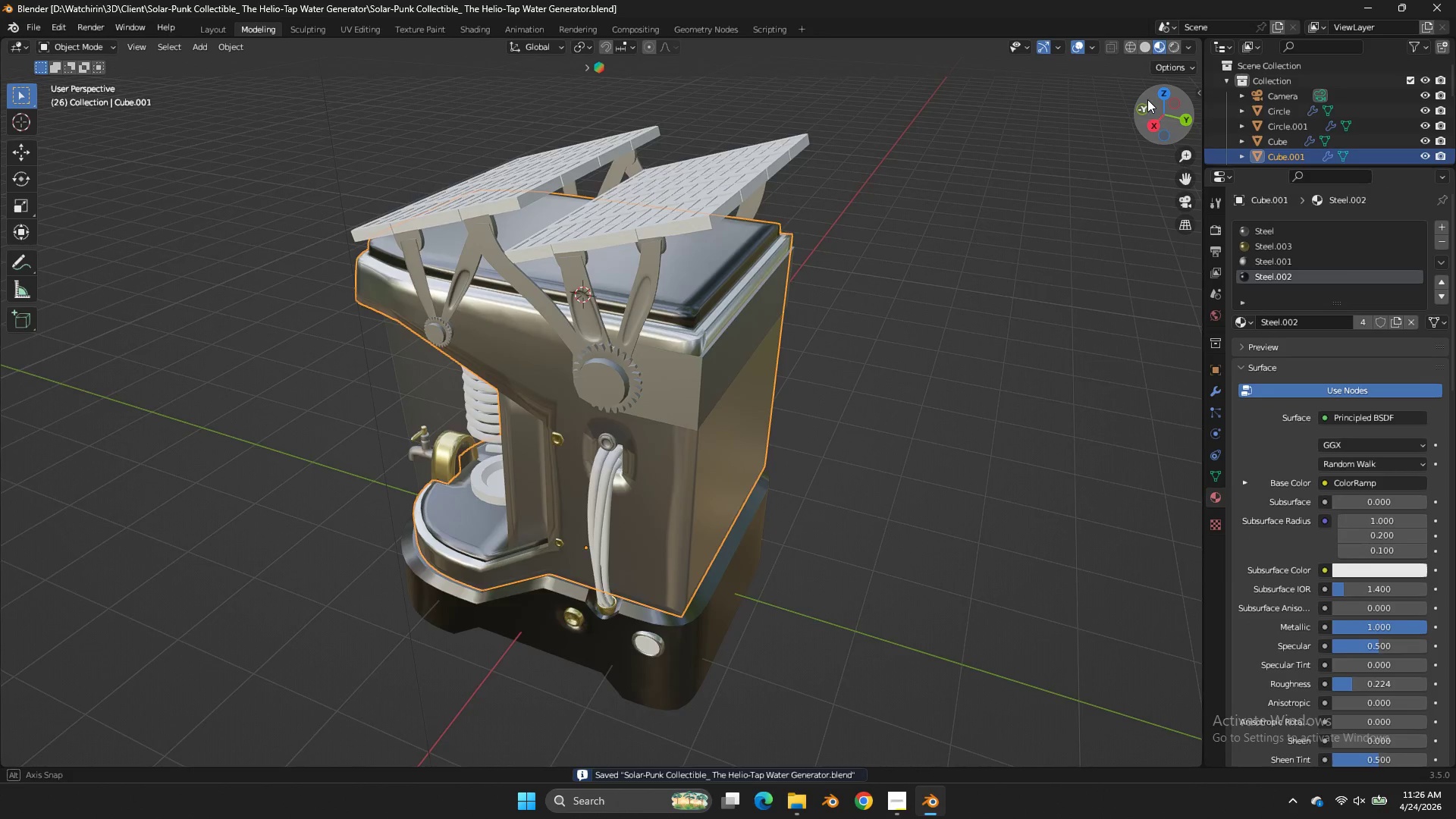 
left_click_drag(start_coordinate=[1150, 98], to_coordinate=[1084, 111])
 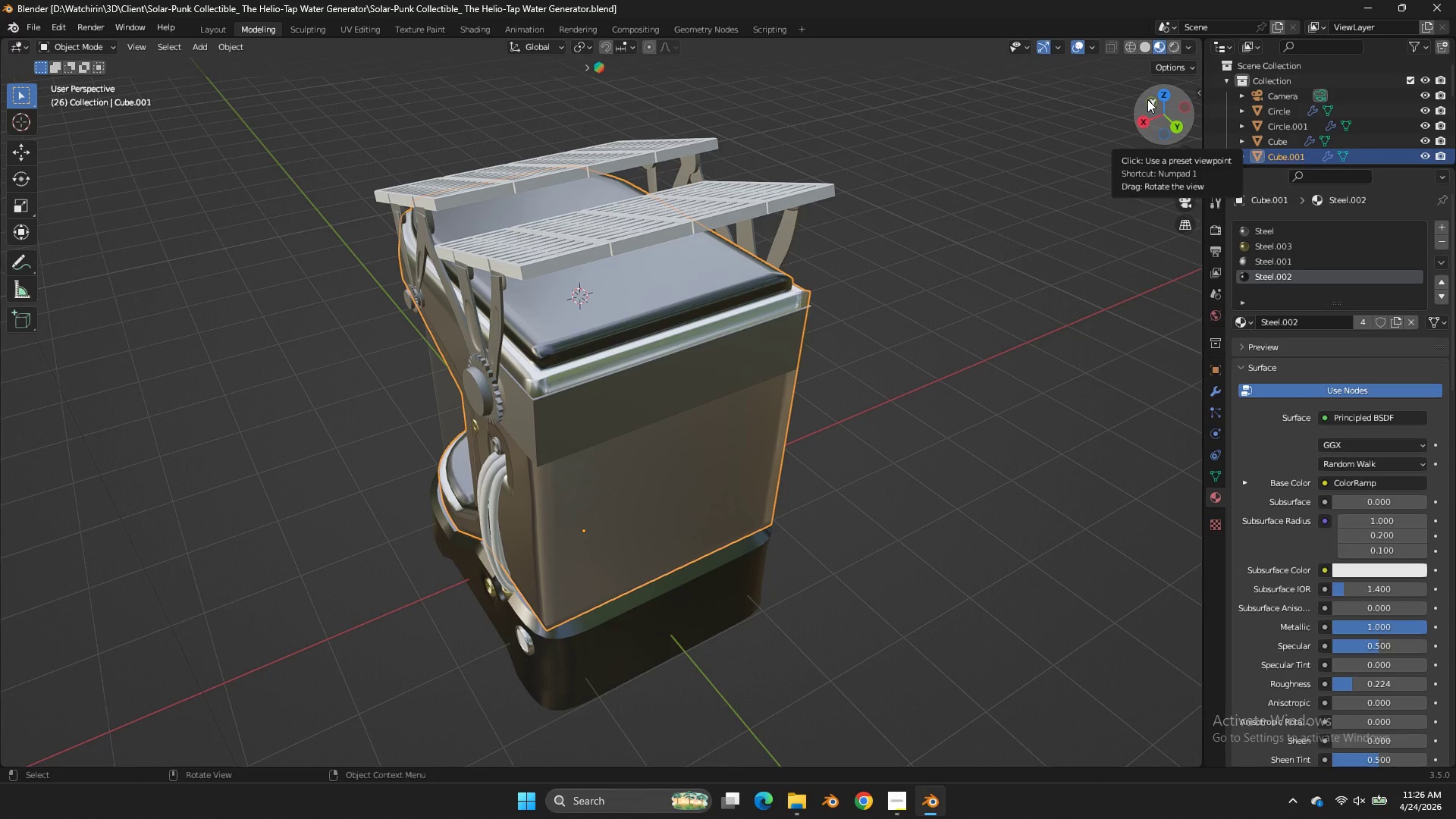 
wait(15.56)
 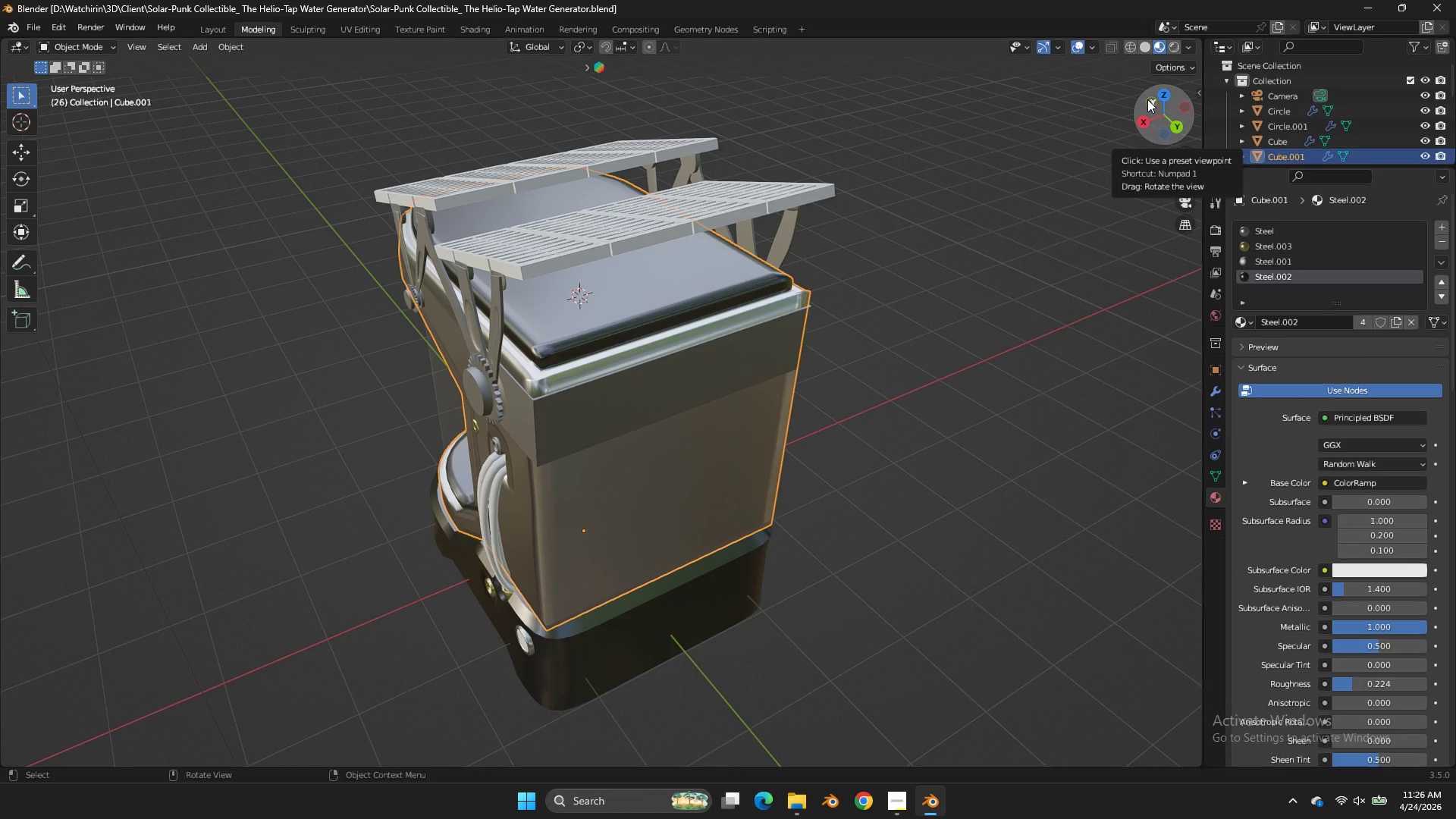 
left_click_drag(start_coordinate=[1161, 120], to_coordinate=[165, 77])
 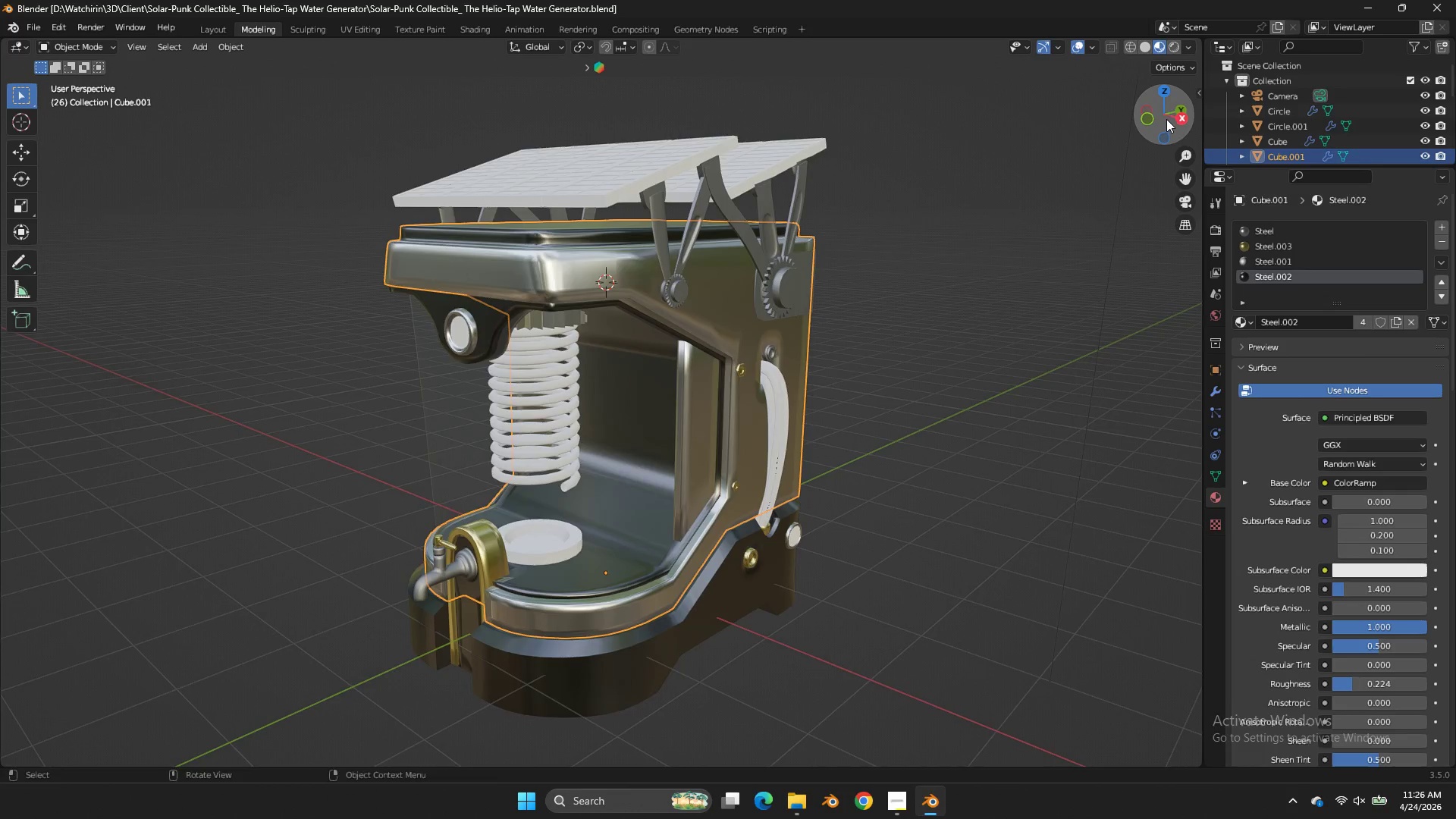 
left_click_drag(start_coordinate=[1165, 120], to_coordinate=[55, 133])
 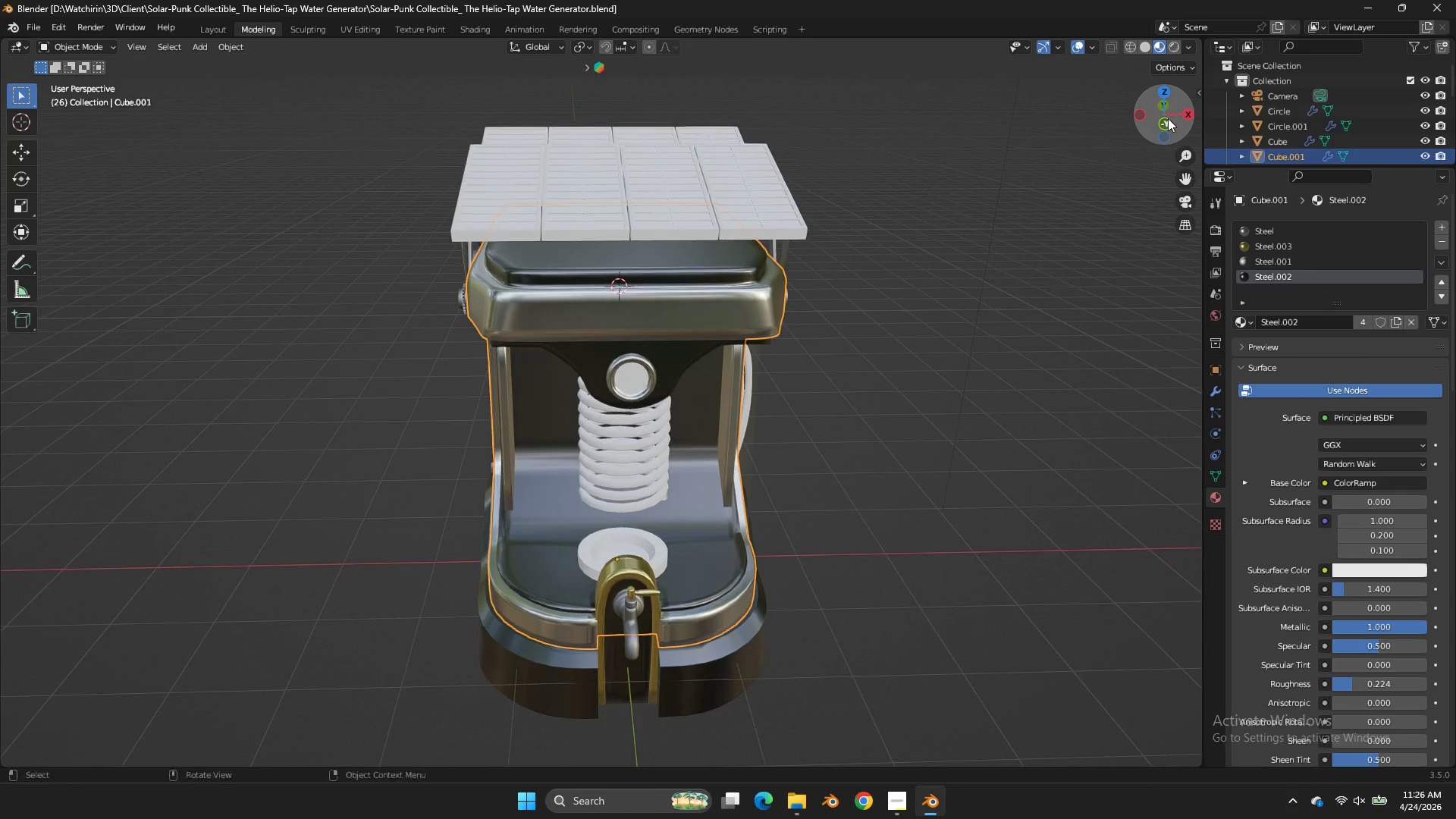 
mouse_move([1152, 107])
 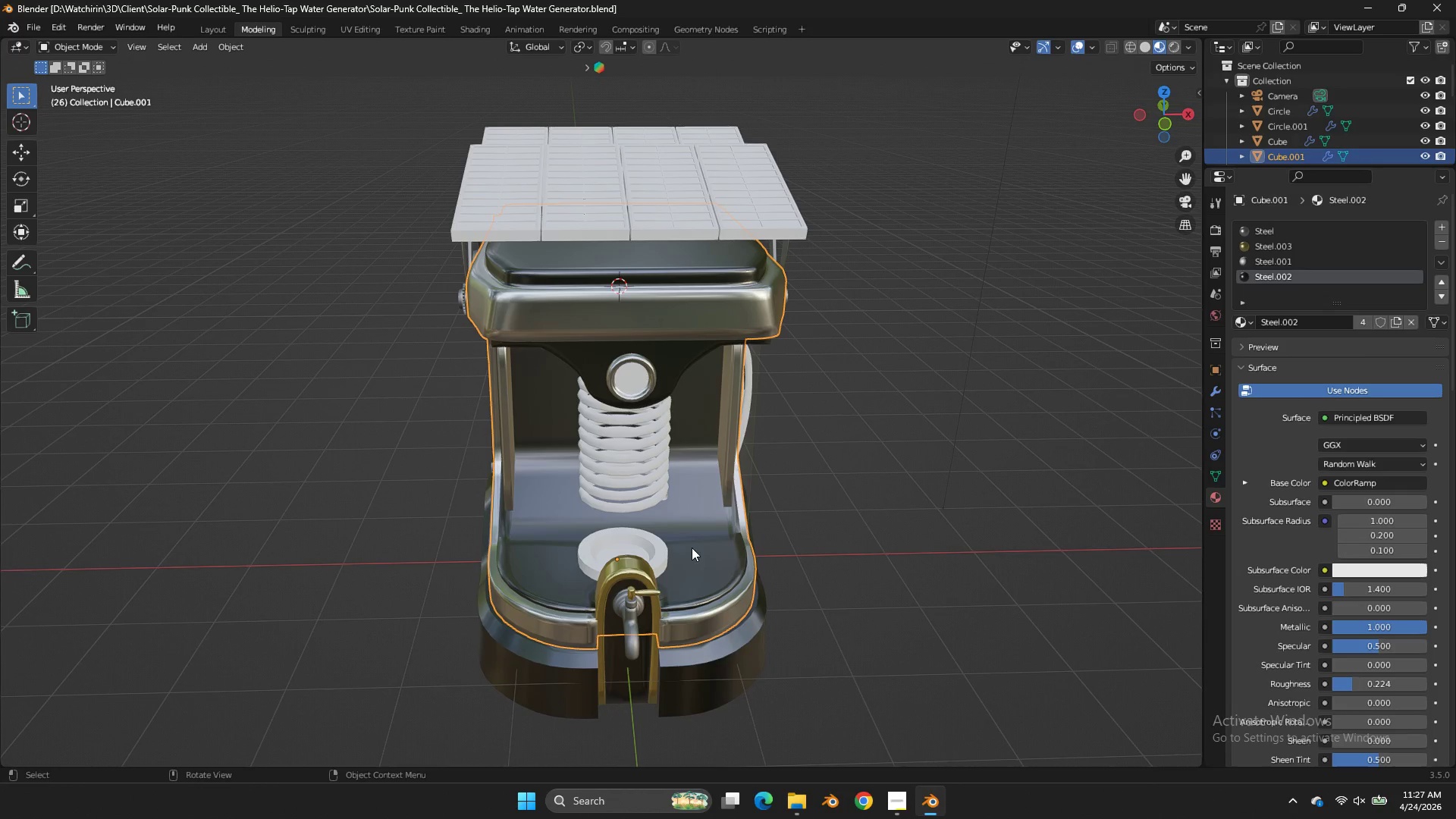 
left_click_drag(start_coordinate=[679, 535], to_coordinate=[676, 539])
 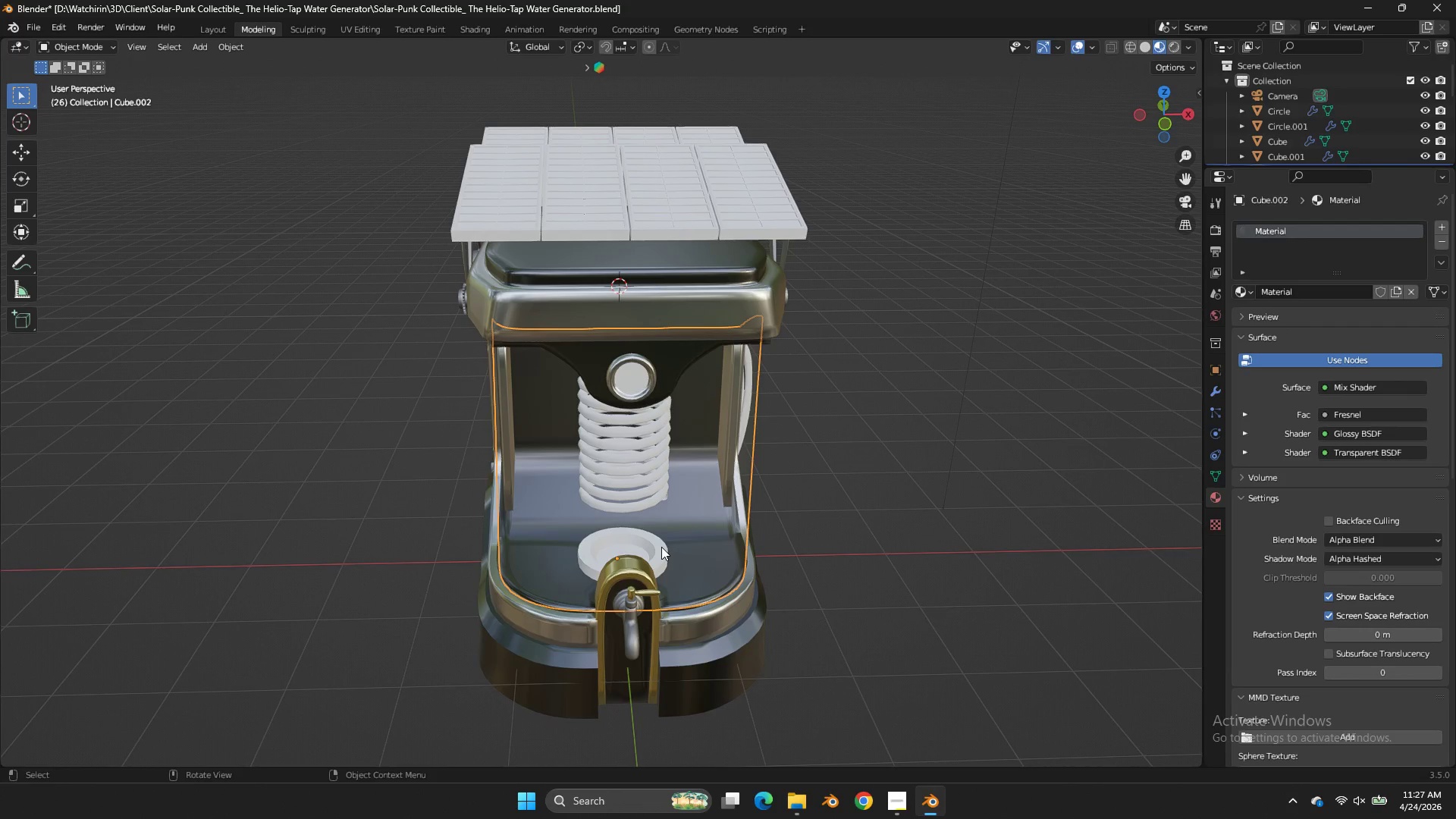 
triple_click([661, 547])
 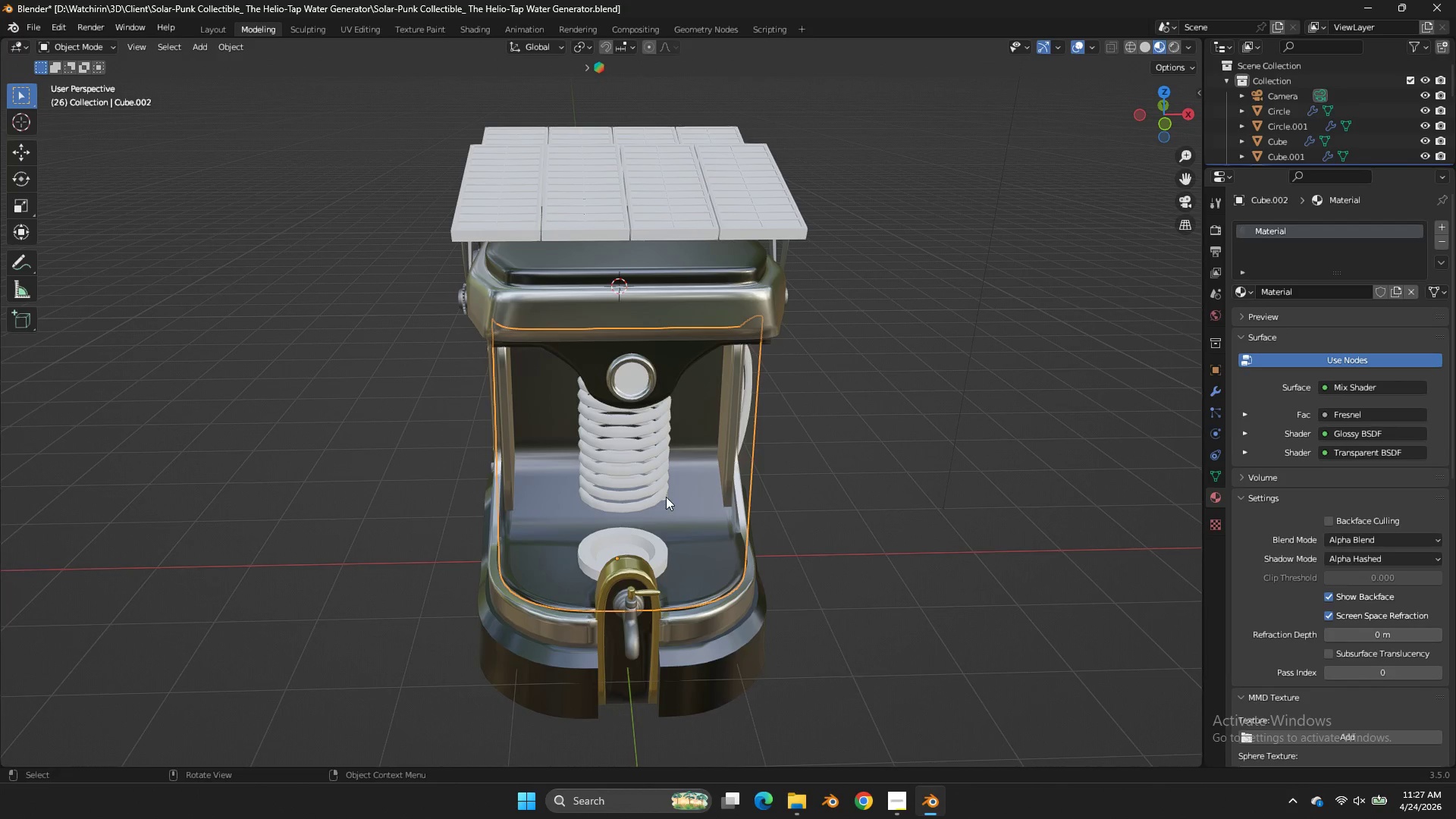 
left_click([666, 497])
 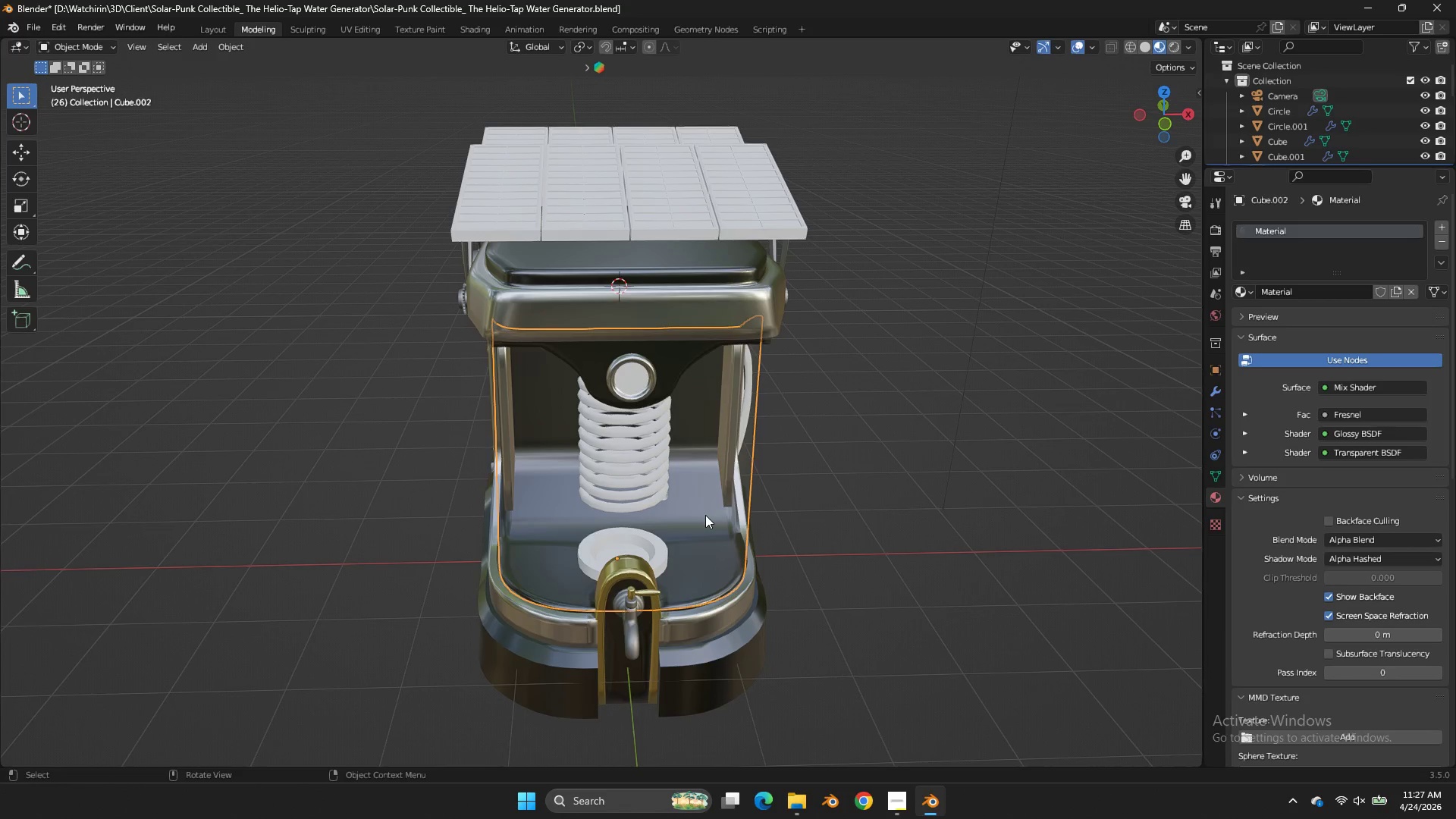 
key(H)
 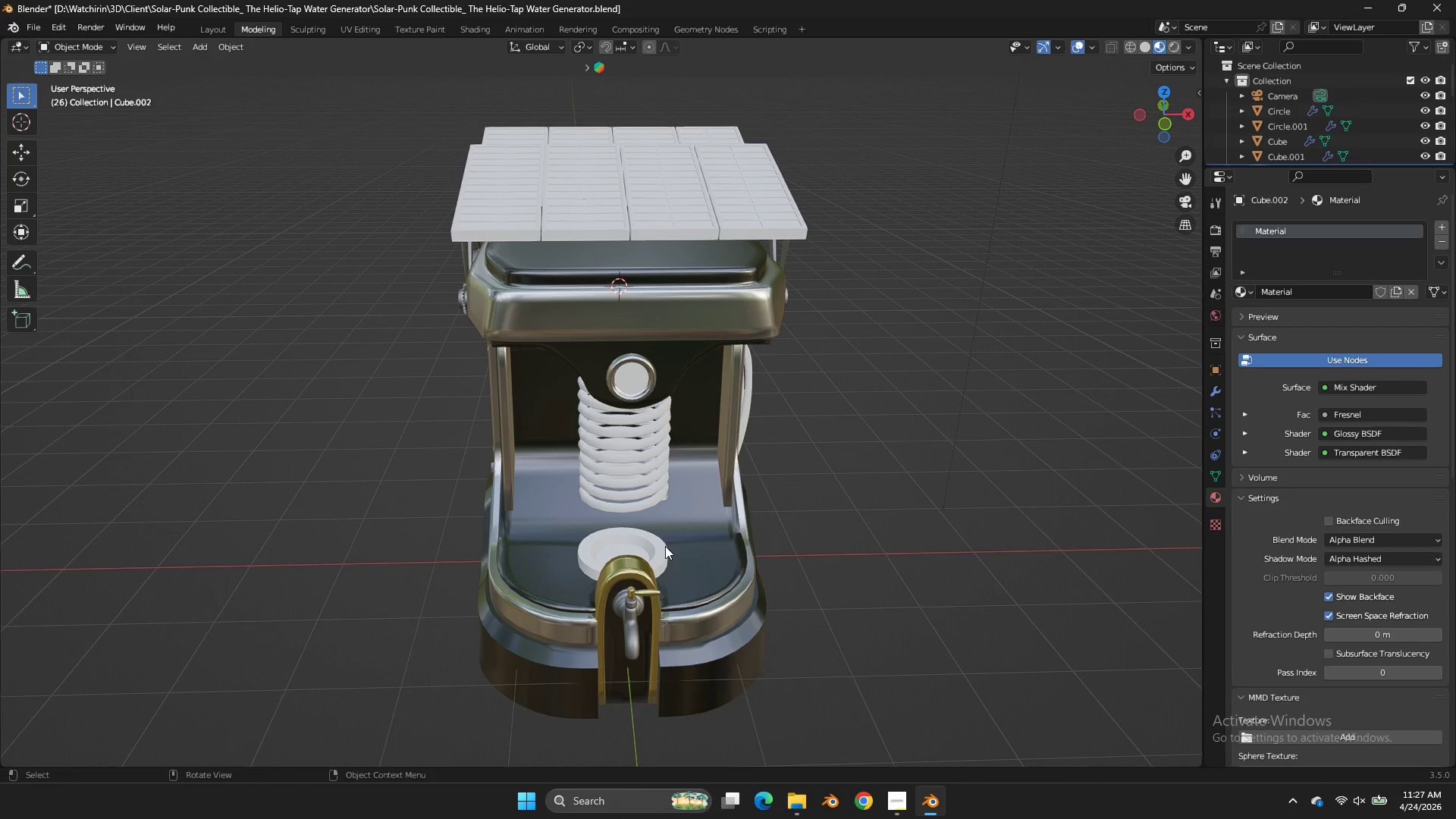 
left_click([665, 546])
 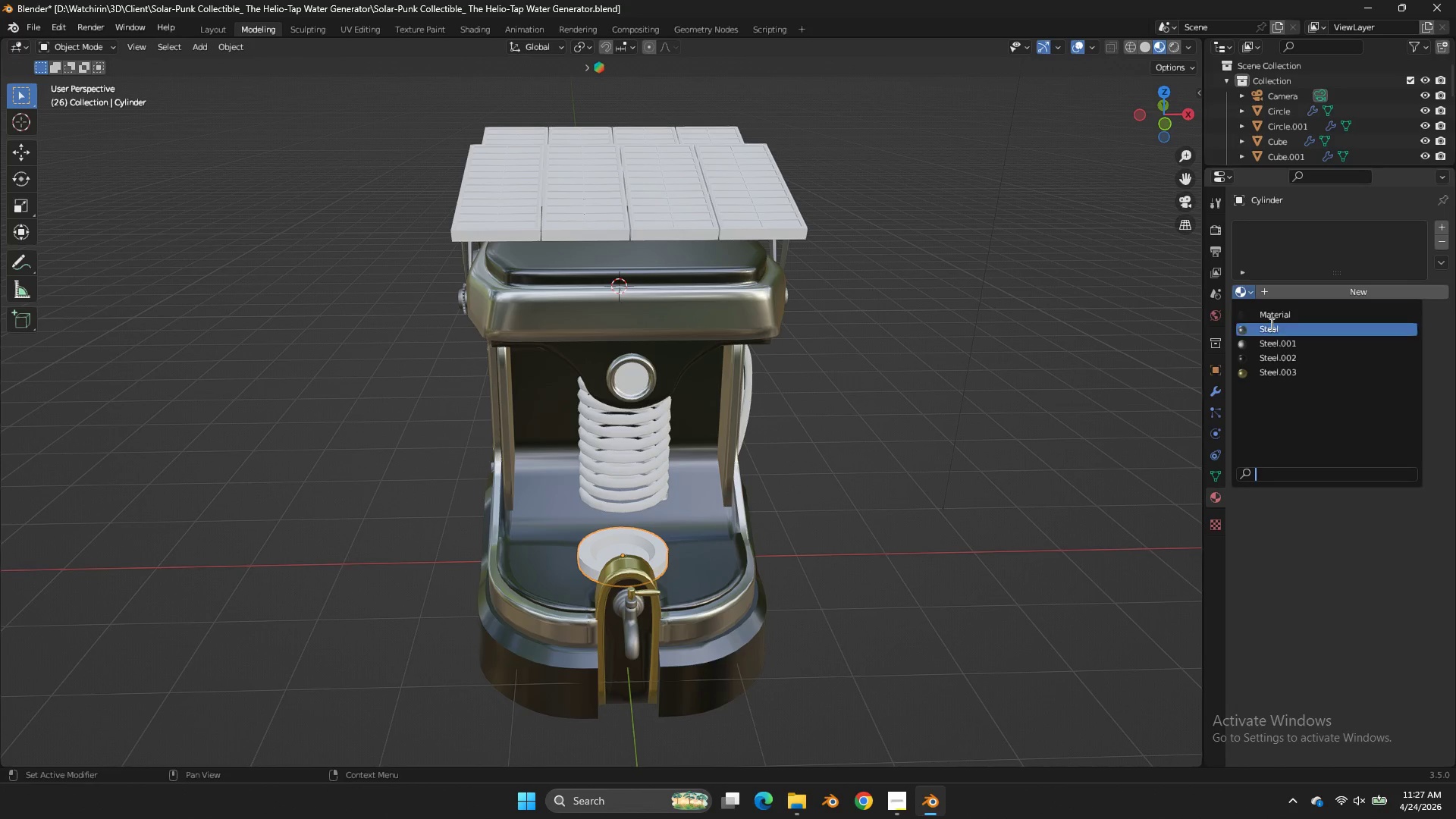 
left_click([1276, 331])
 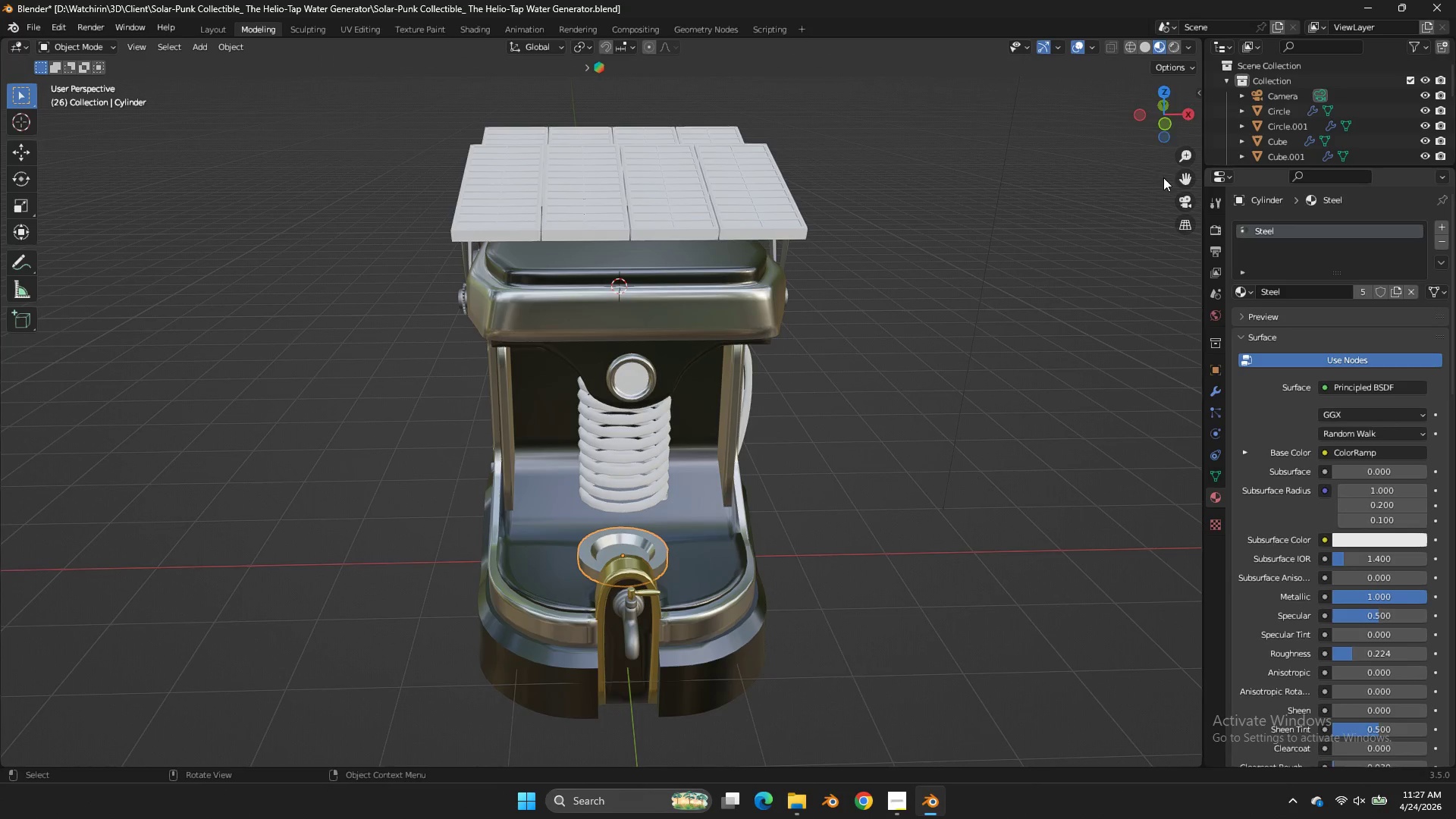 
left_click_drag(start_coordinate=[1165, 129], to_coordinate=[8, 98])
 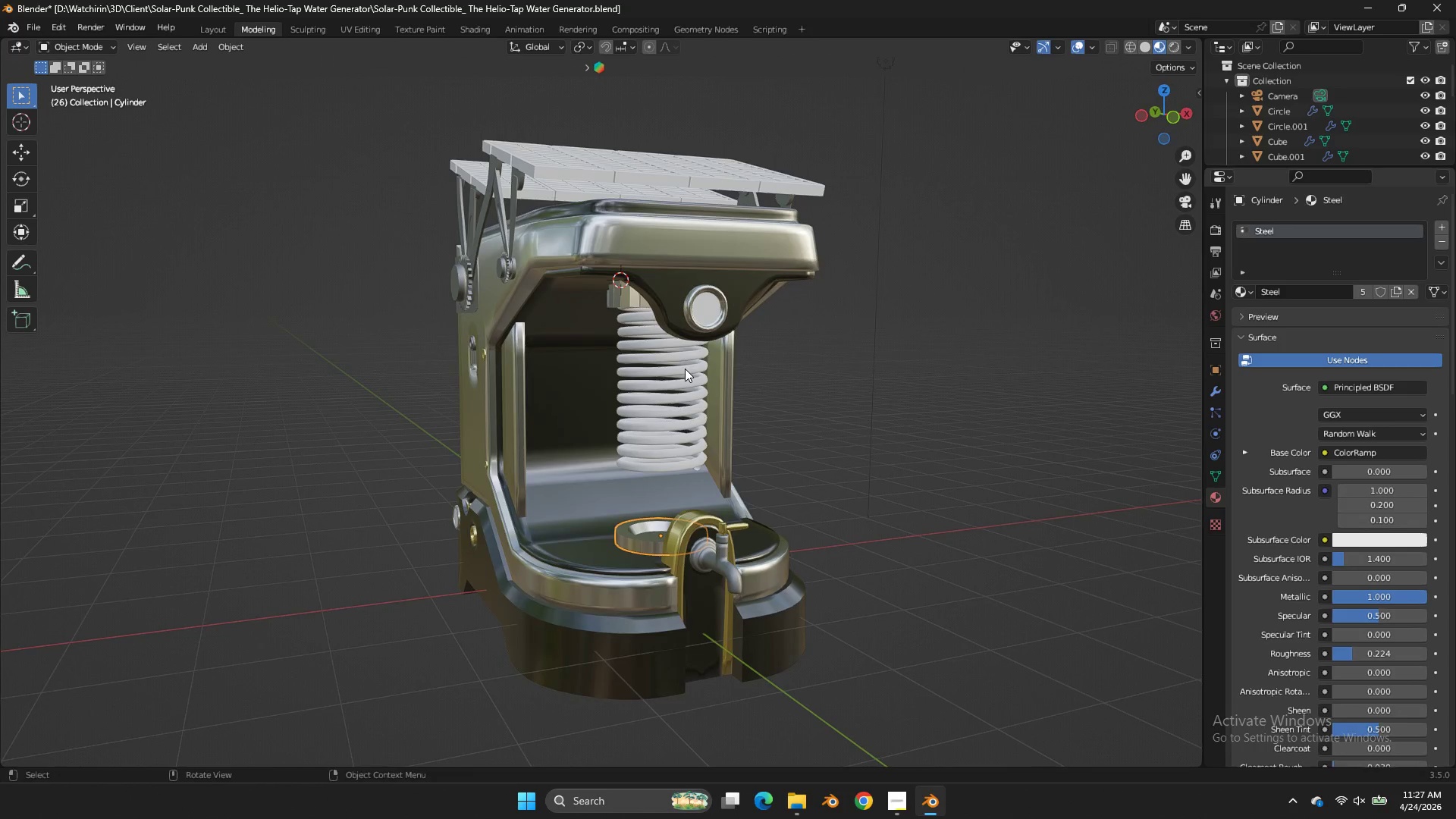 
left_click([685, 369])
 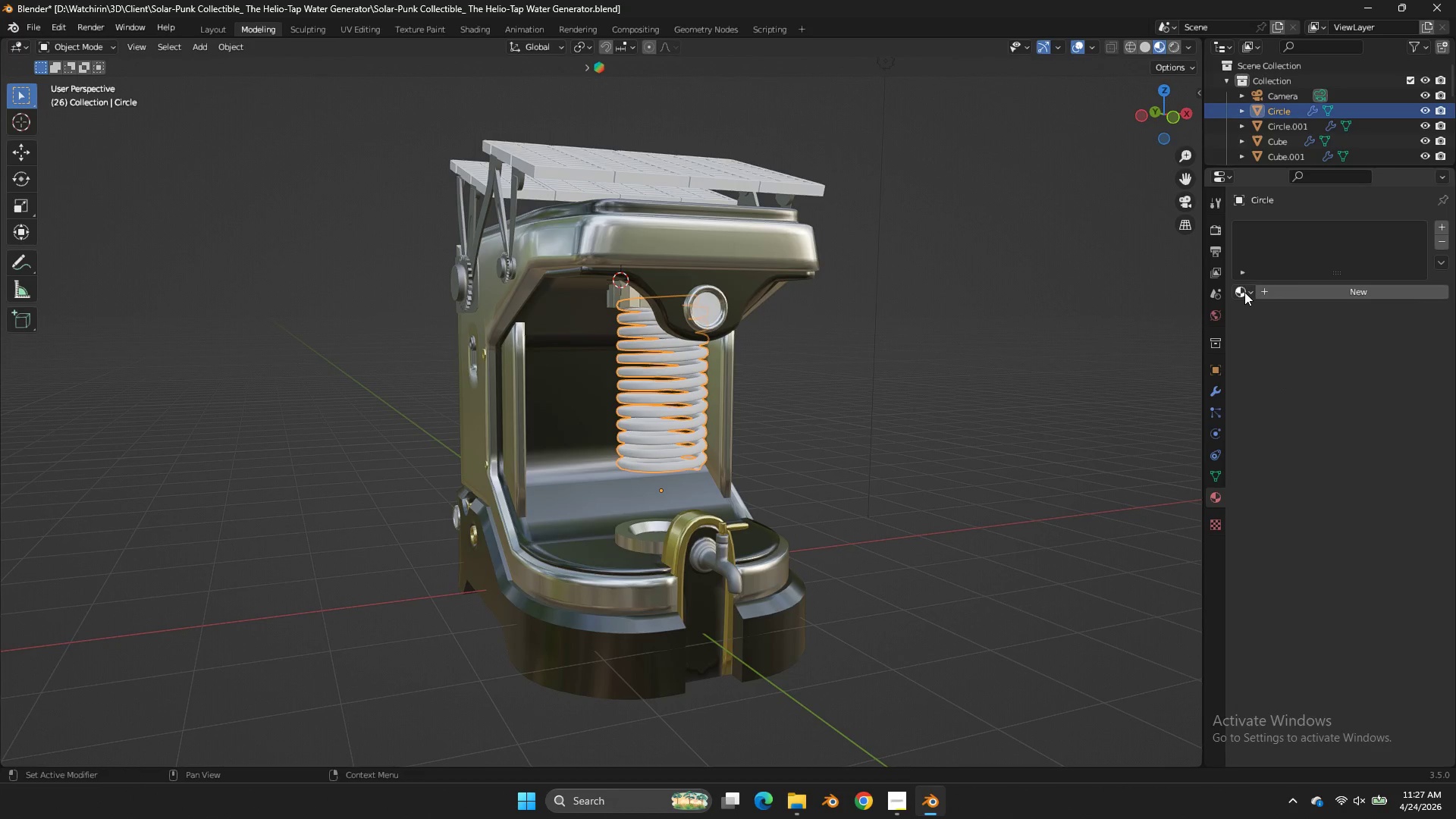 
left_click([1244, 292])
 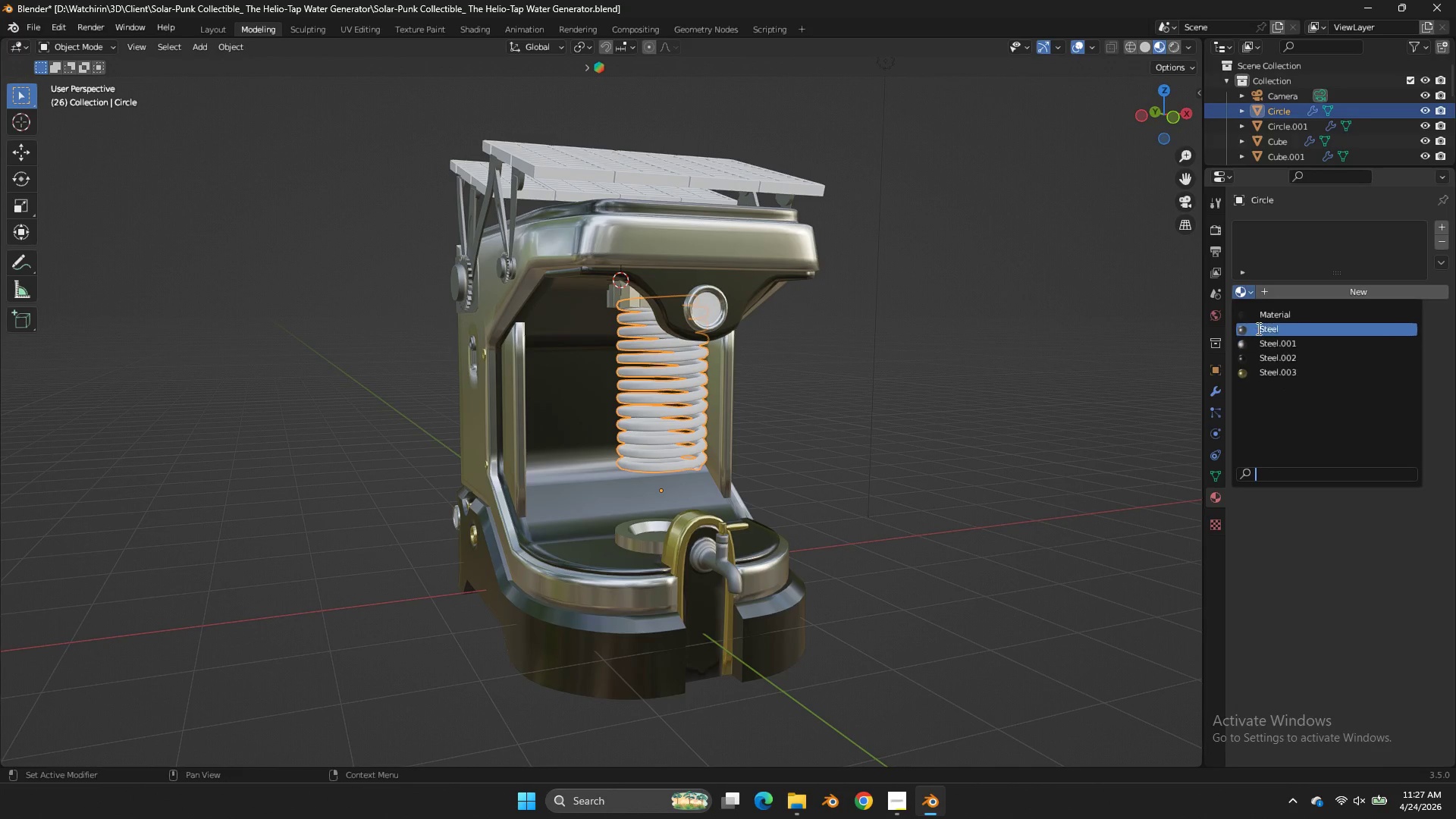 
left_click([1257, 328])
 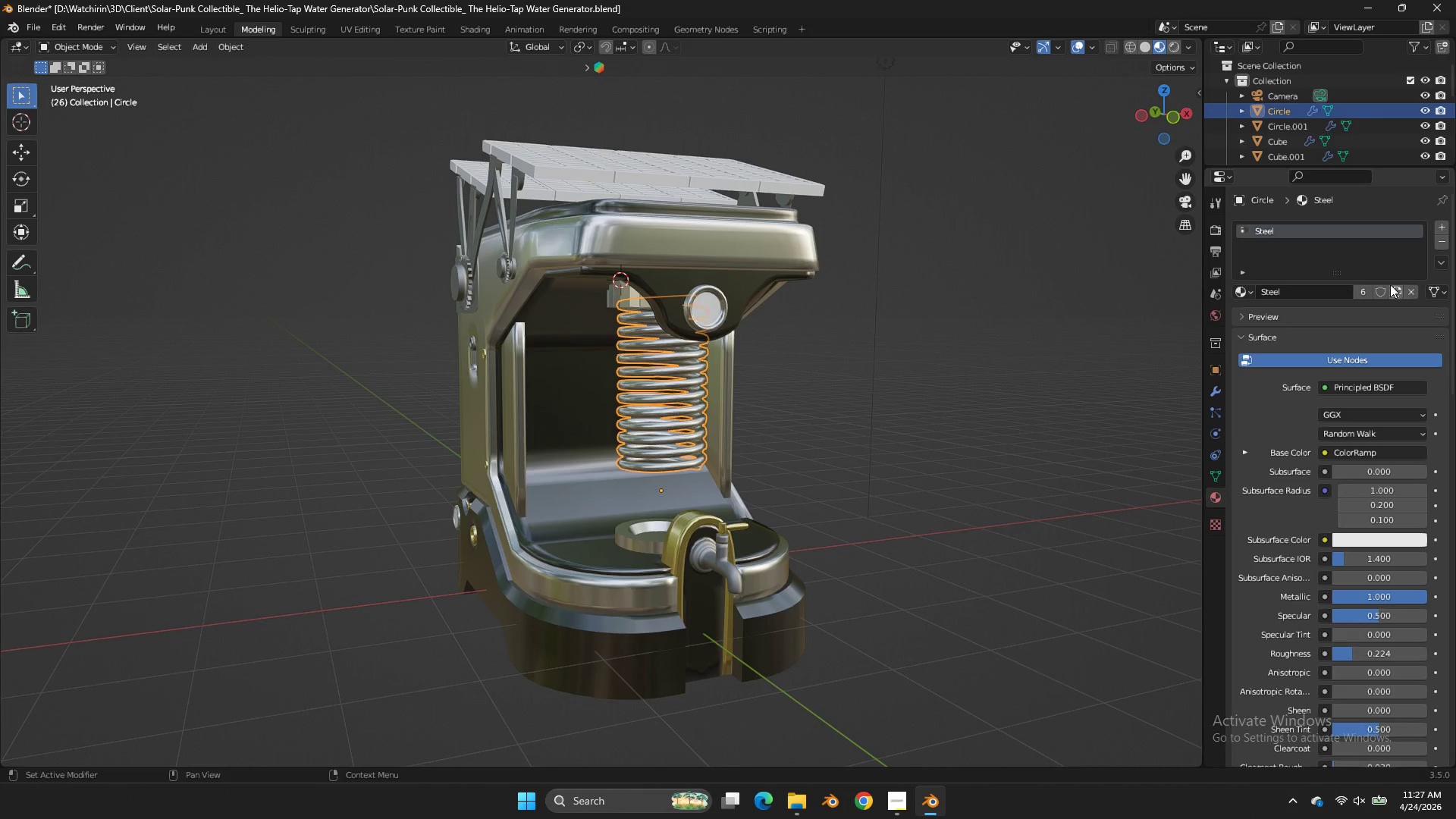 
left_click([1400, 287])
 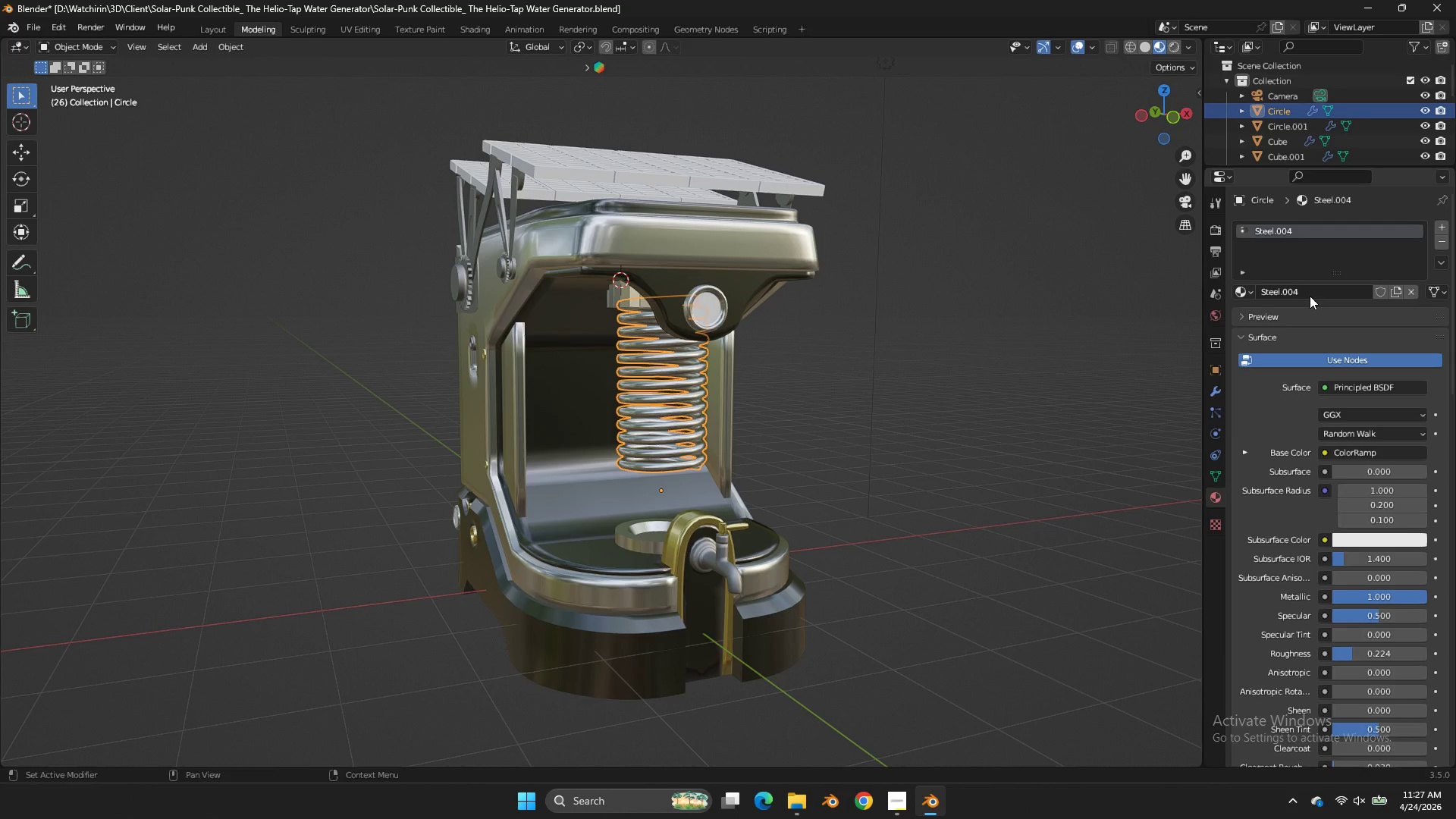 
left_click([1316, 296])
 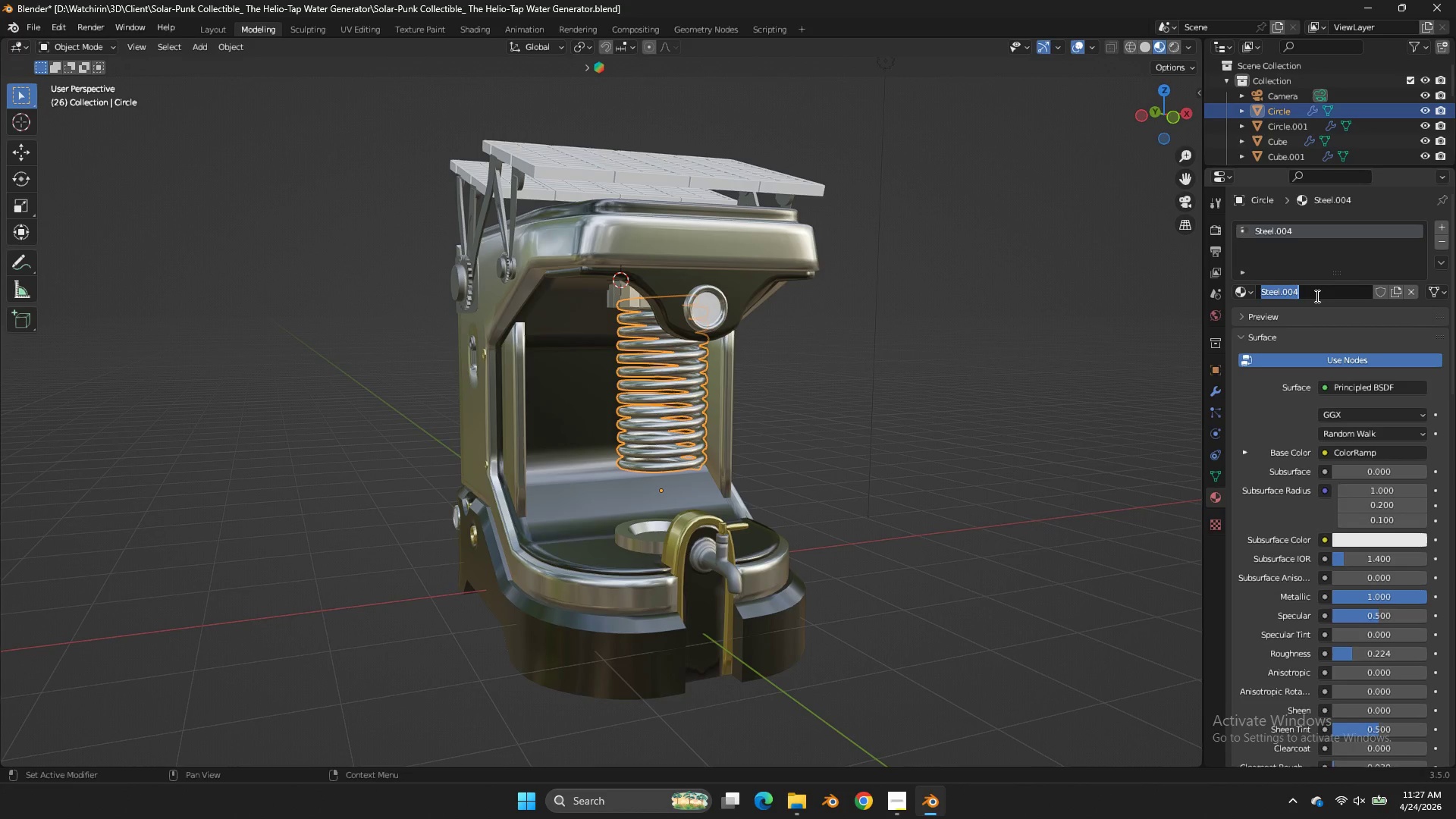 
type(Copper)
 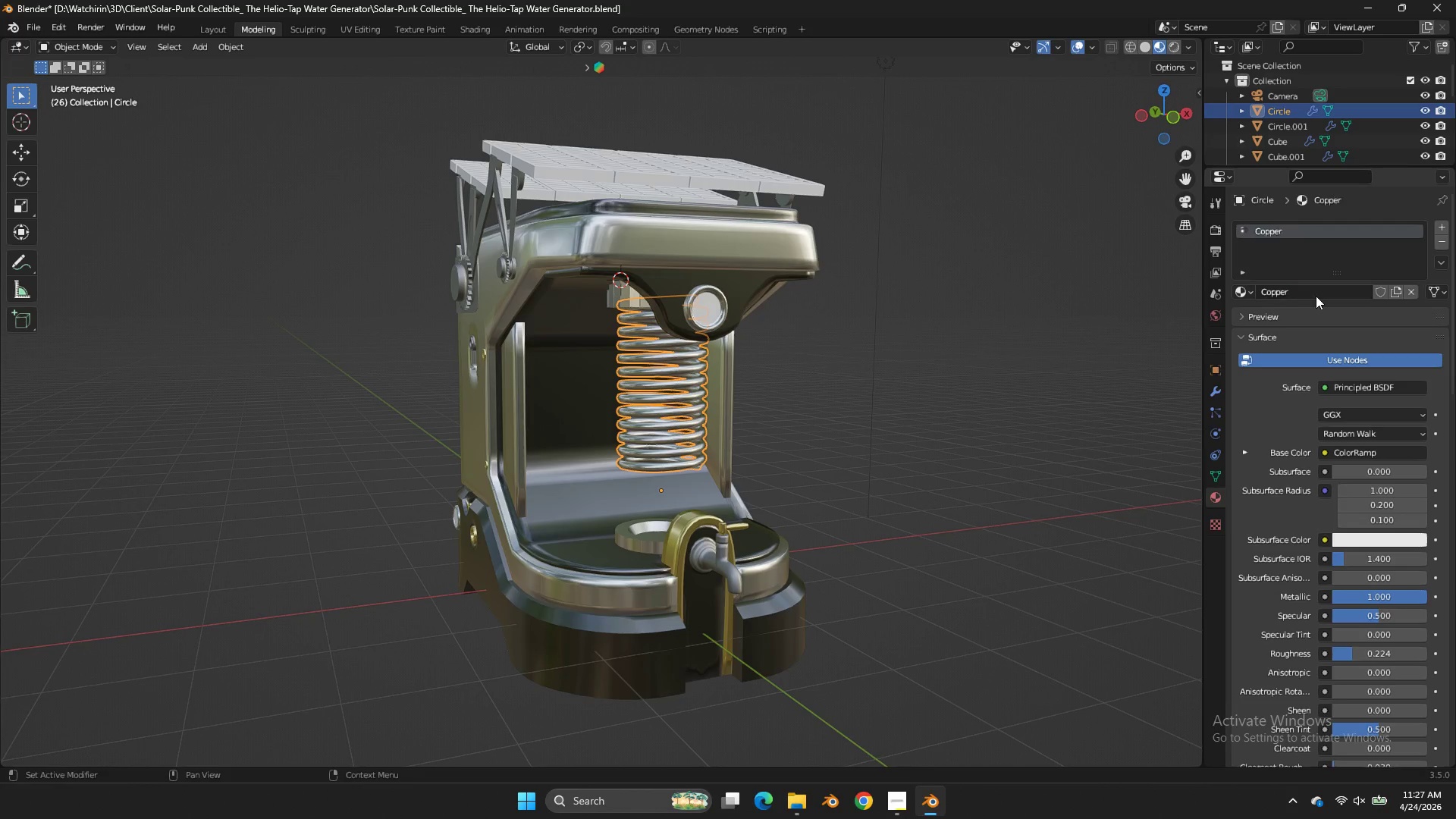 
key(Enter)
 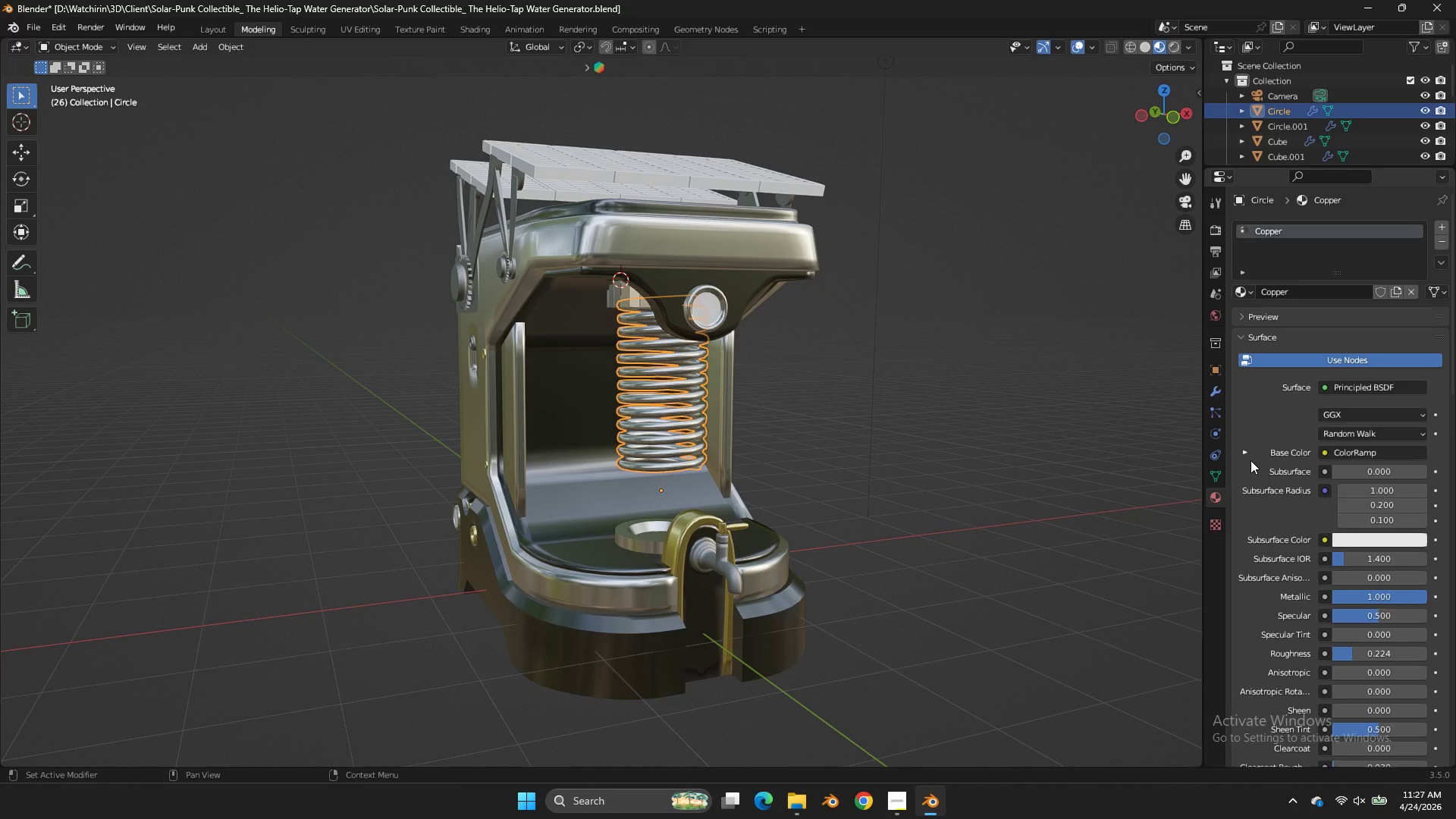 
left_click([1247, 455])
 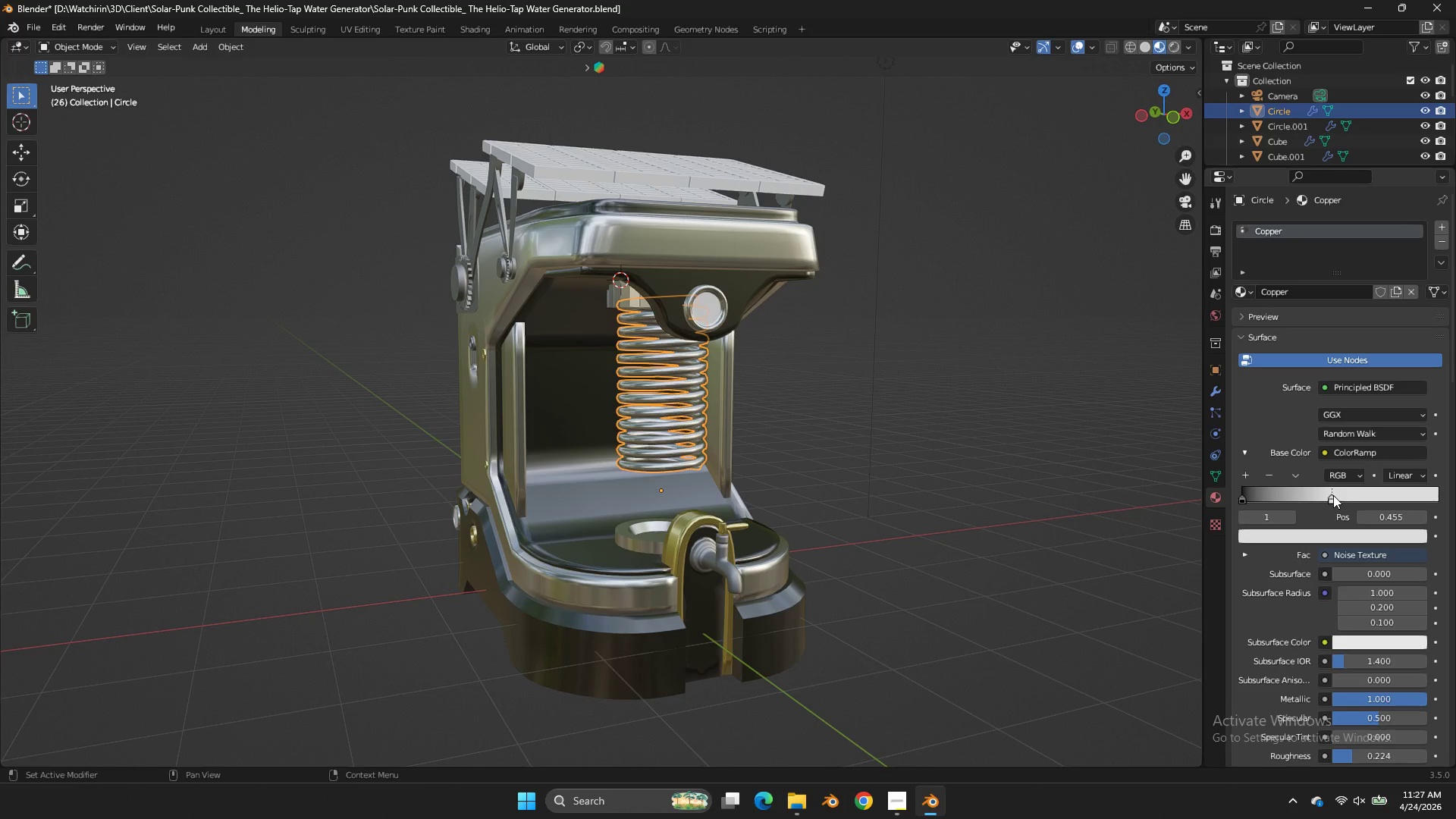 
left_click([1332, 495])
 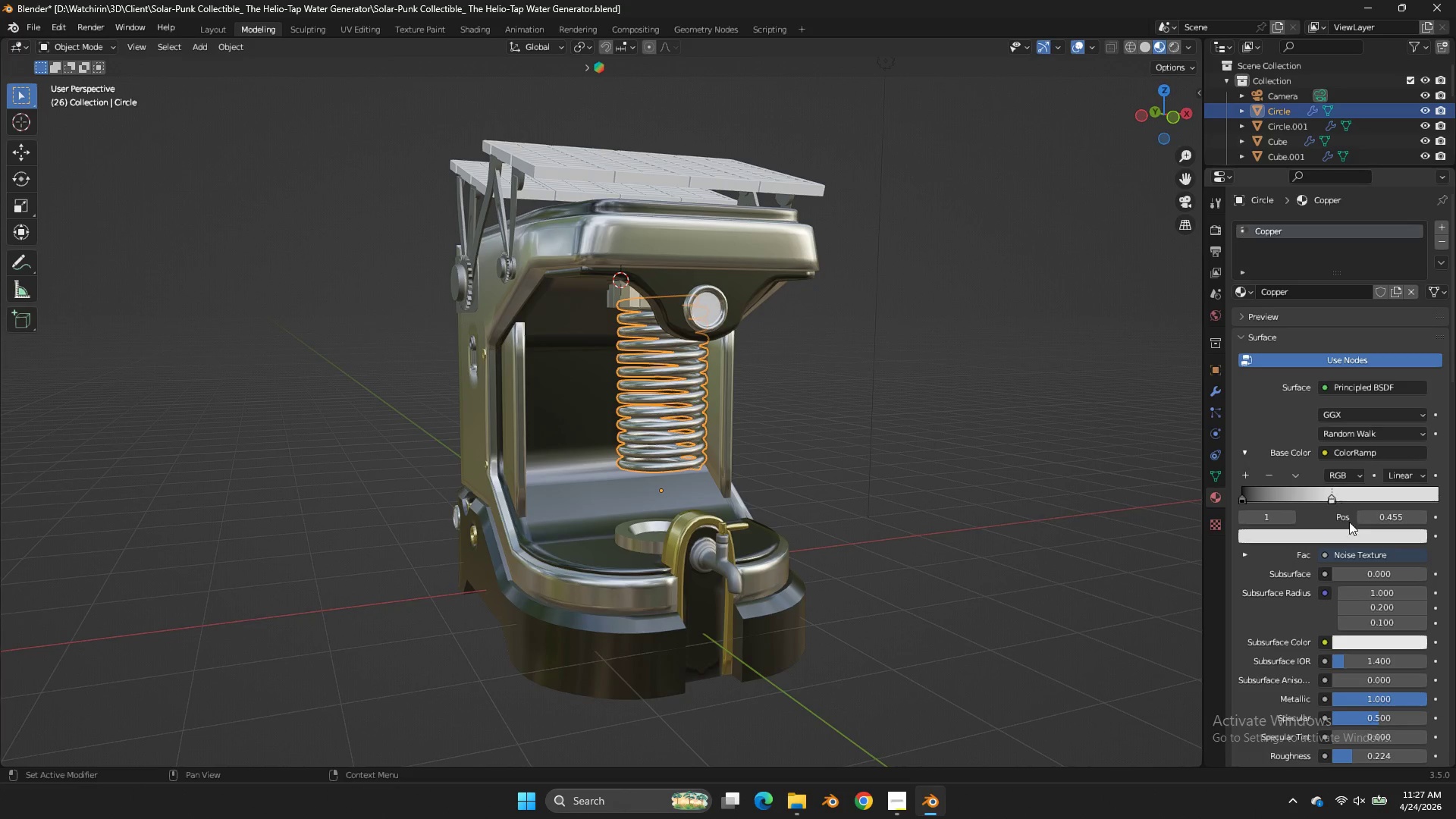 
left_click([1351, 535])
 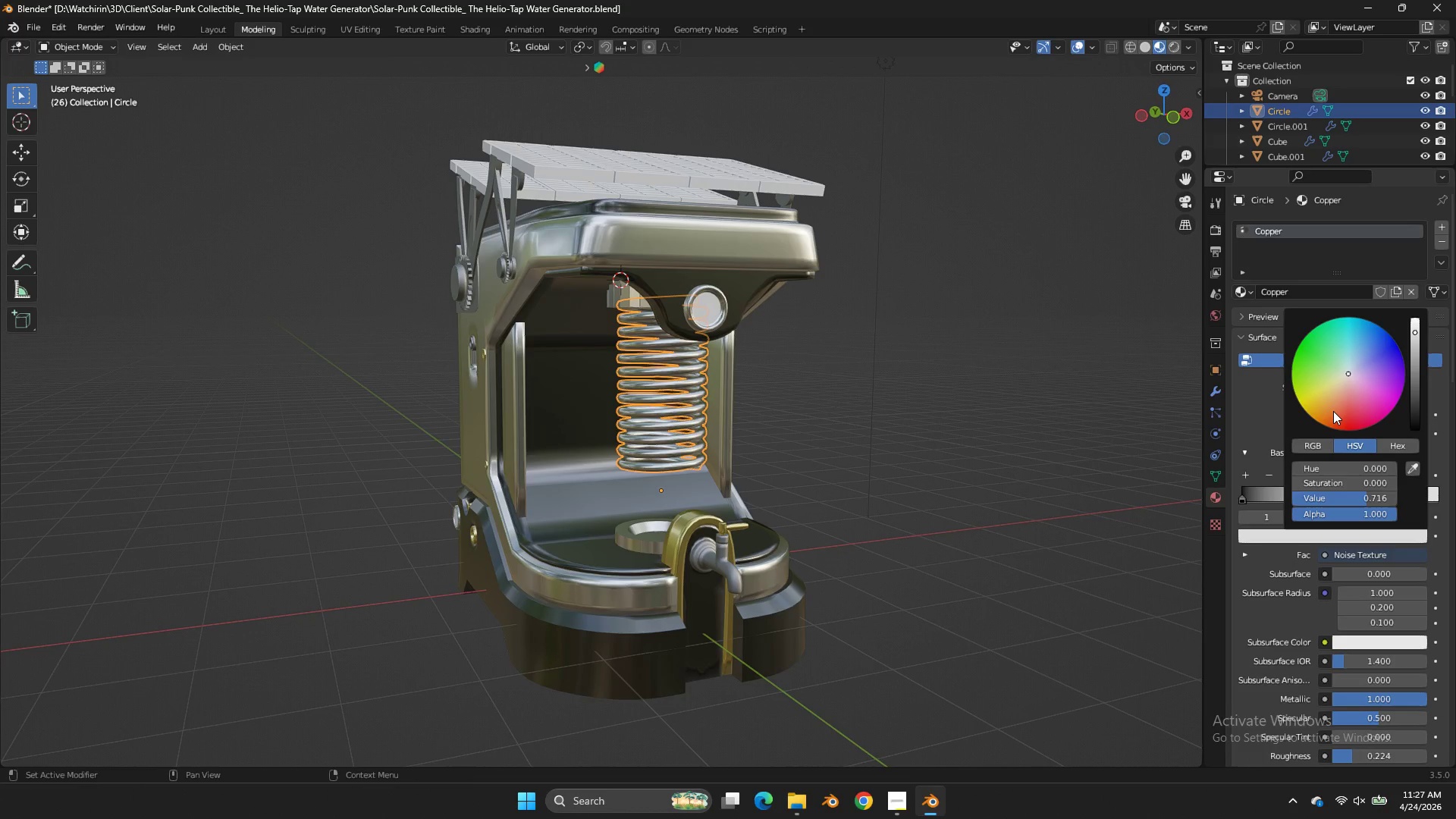 
left_click([1333, 411])
 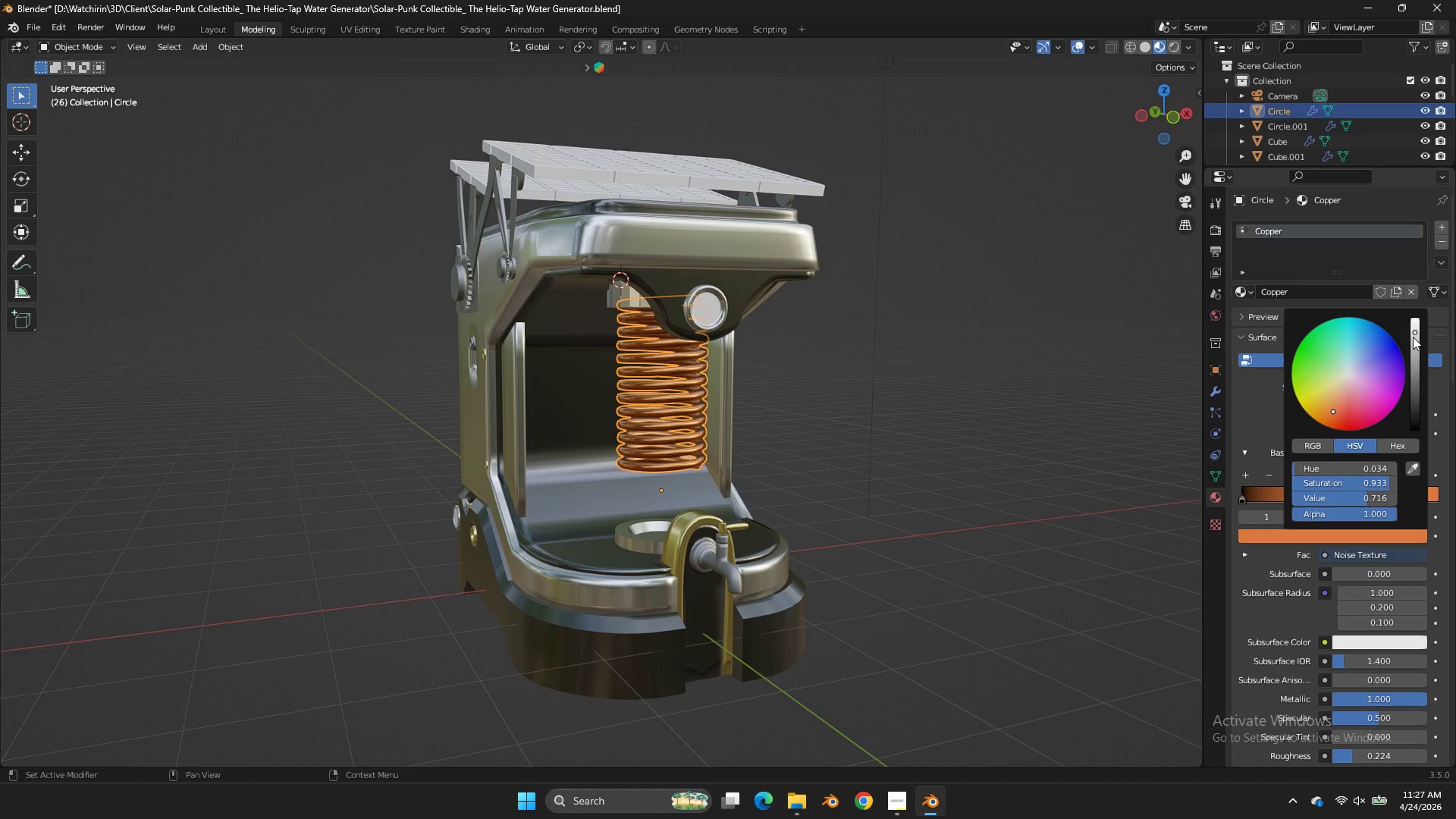 
left_click_drag(start_coordinate=[1416, 344], to_coordinate=[686, 483])
 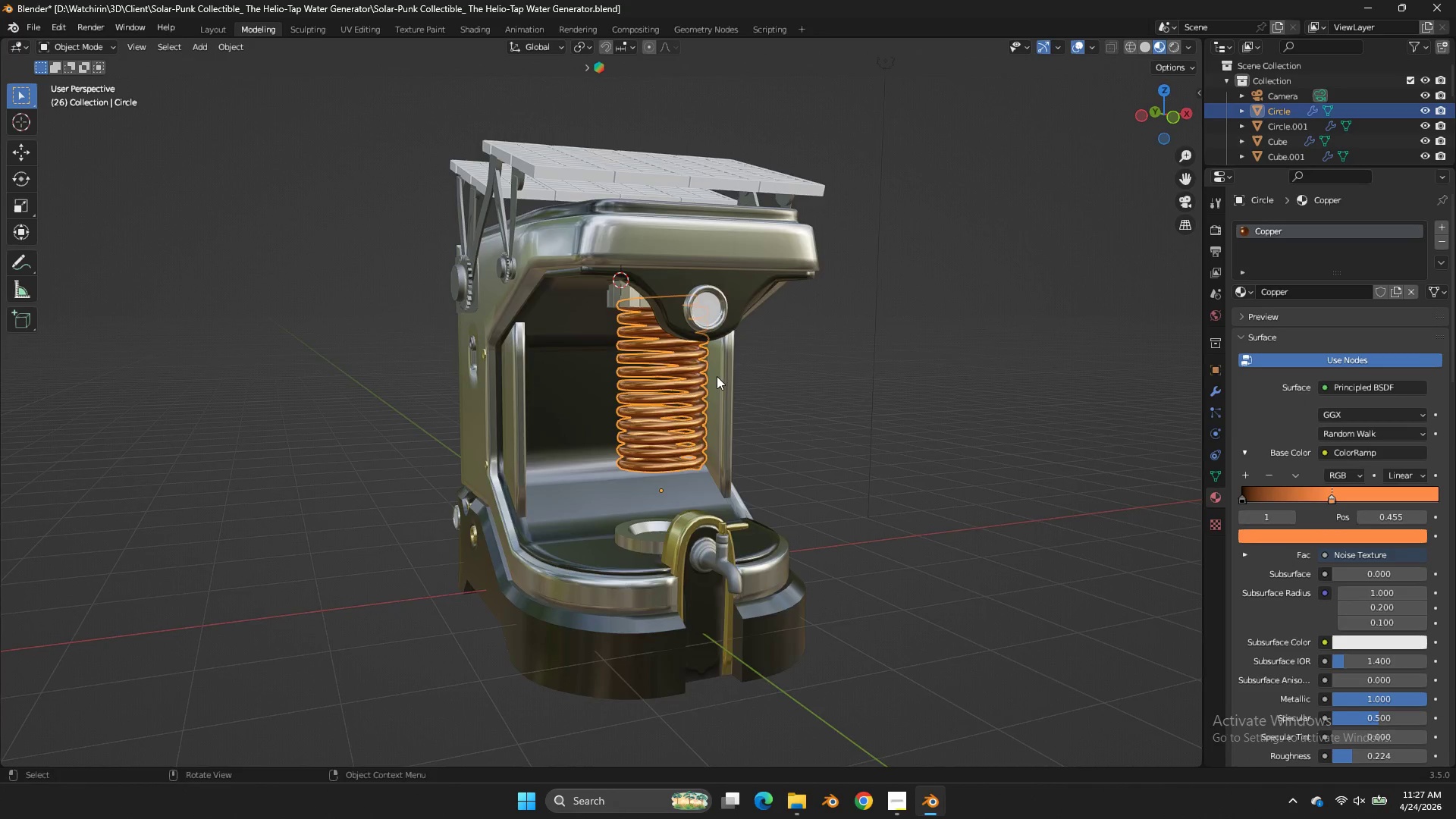 
scroll: coordinate [717, 376], scroll_direction: up, amount: 5.0
 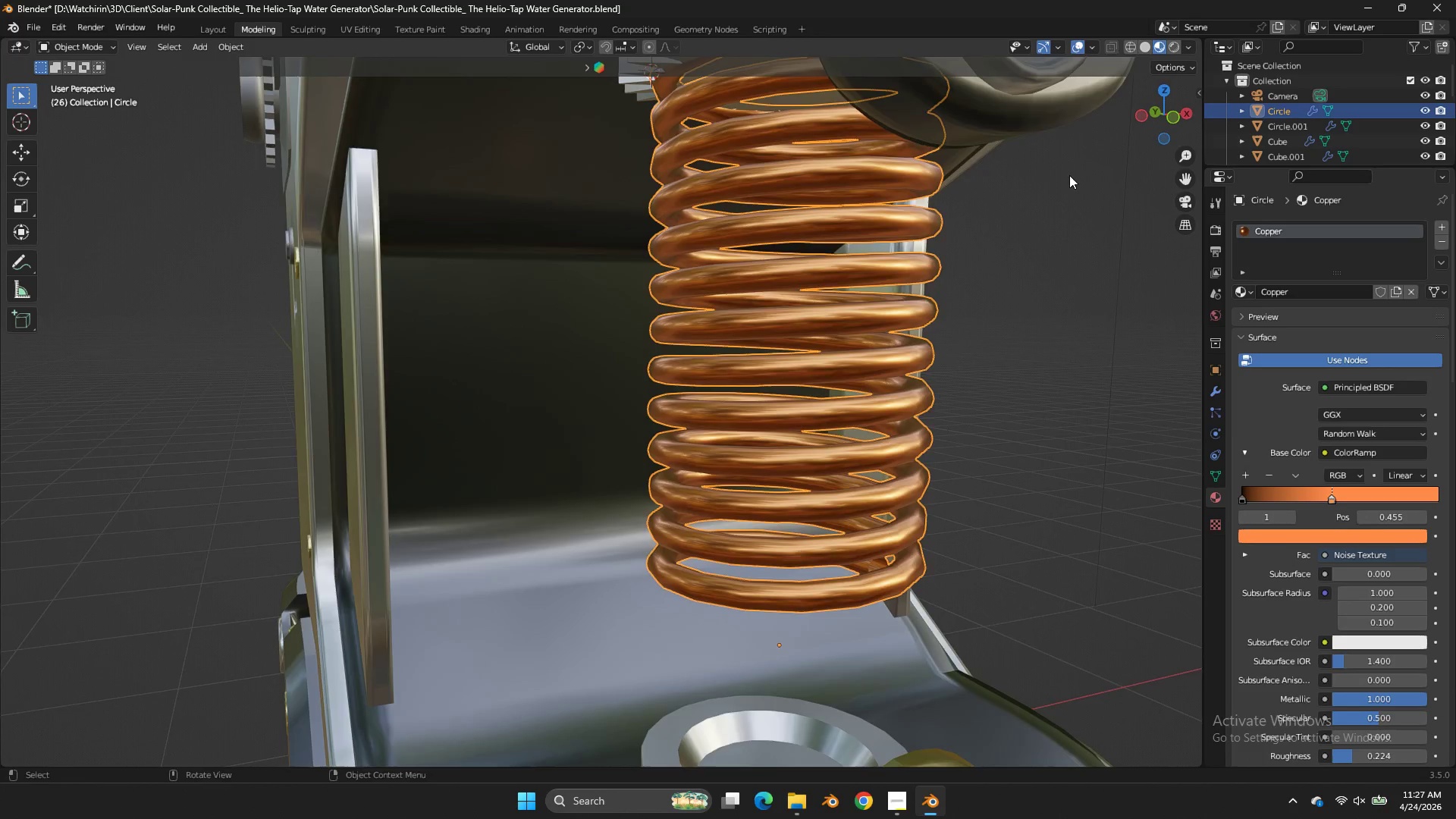 
scroll: coordinate [1069, 175], scroll_direction: down, amount: 1.0
 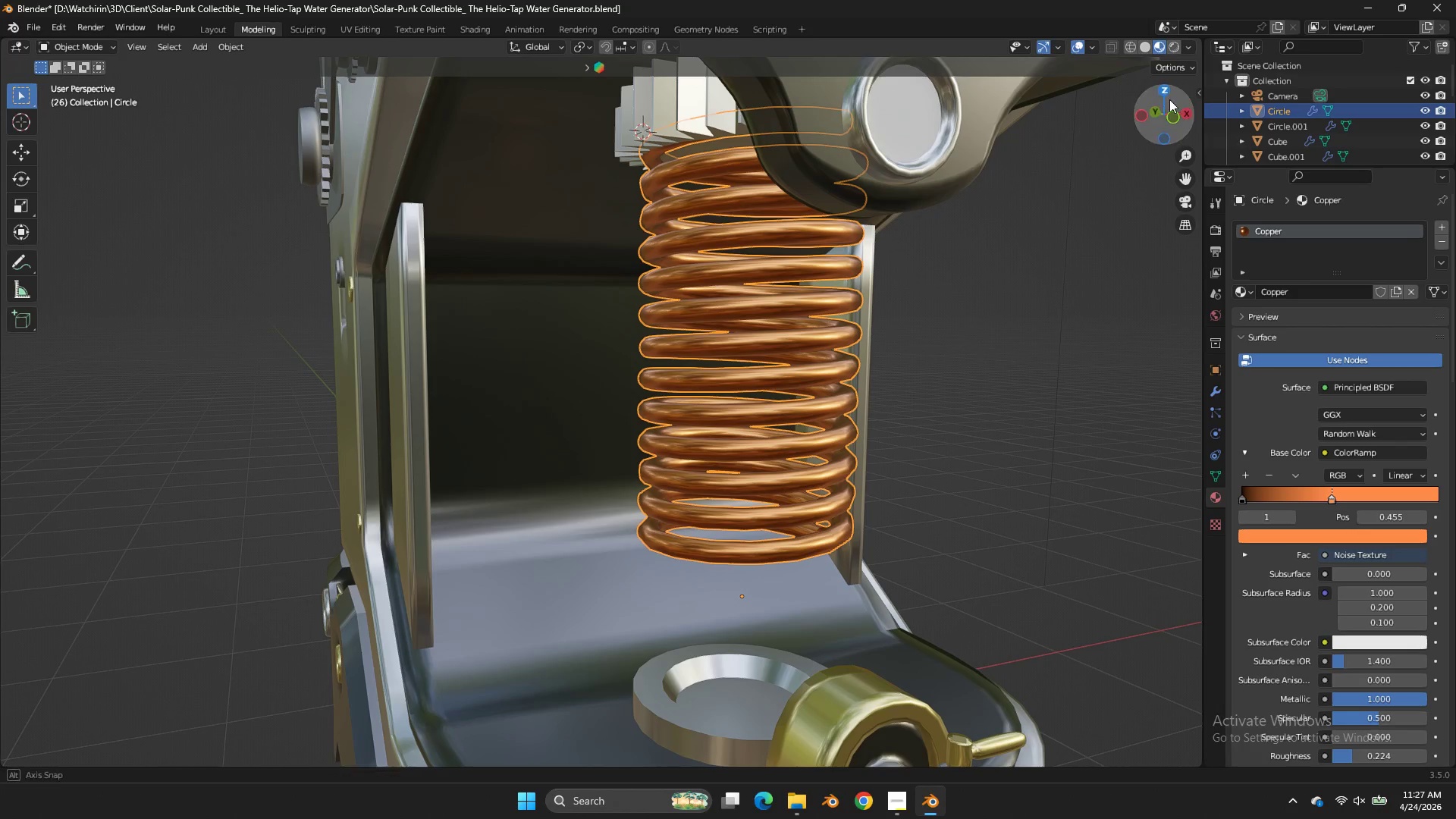 
left_click_drag(start_coordinate=[1165, 99], to_coordinate=[1185, 100])
 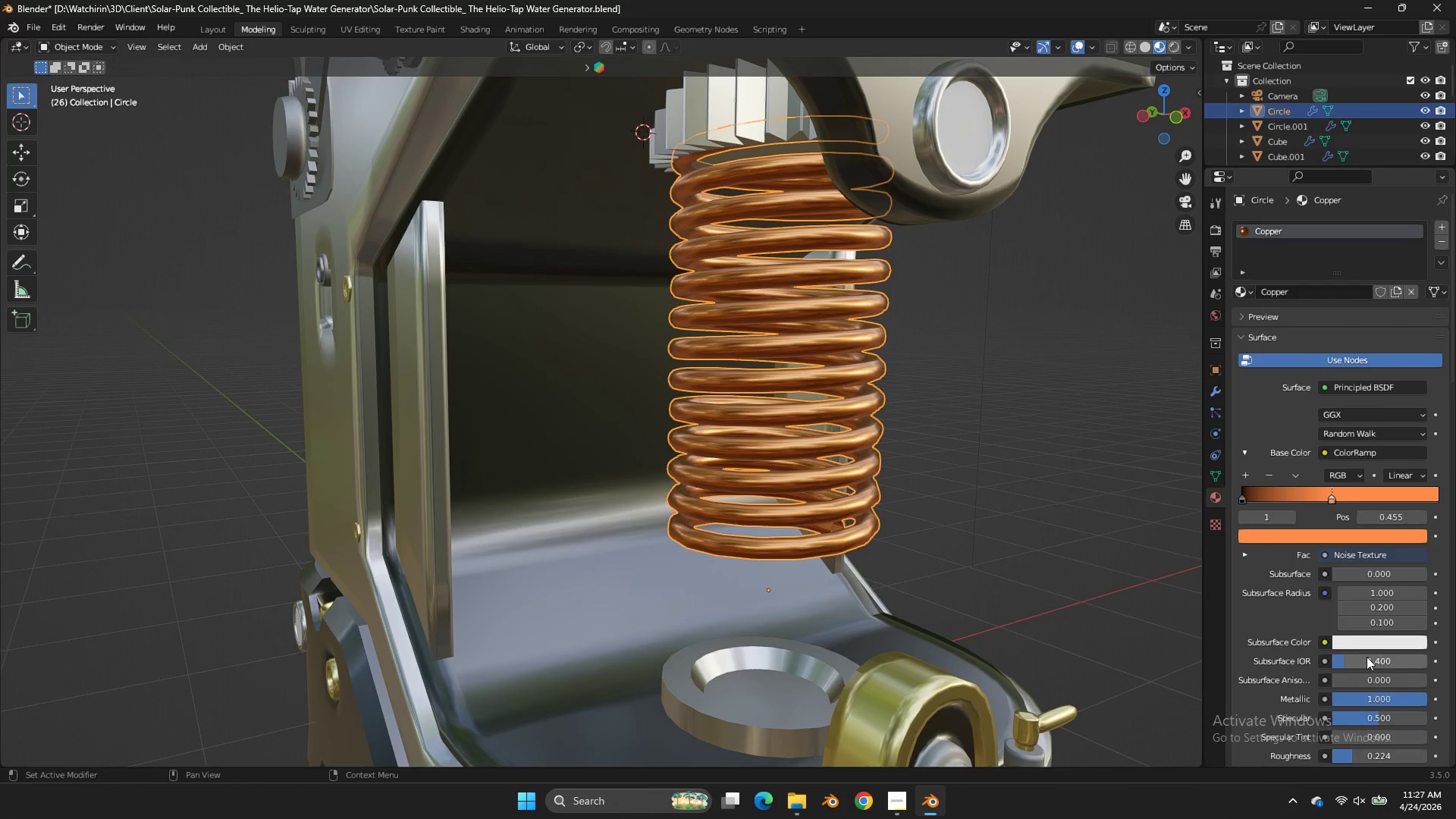 
scroll: coordinate [1367, 657], scroll_direction: down, amount: 2.0
 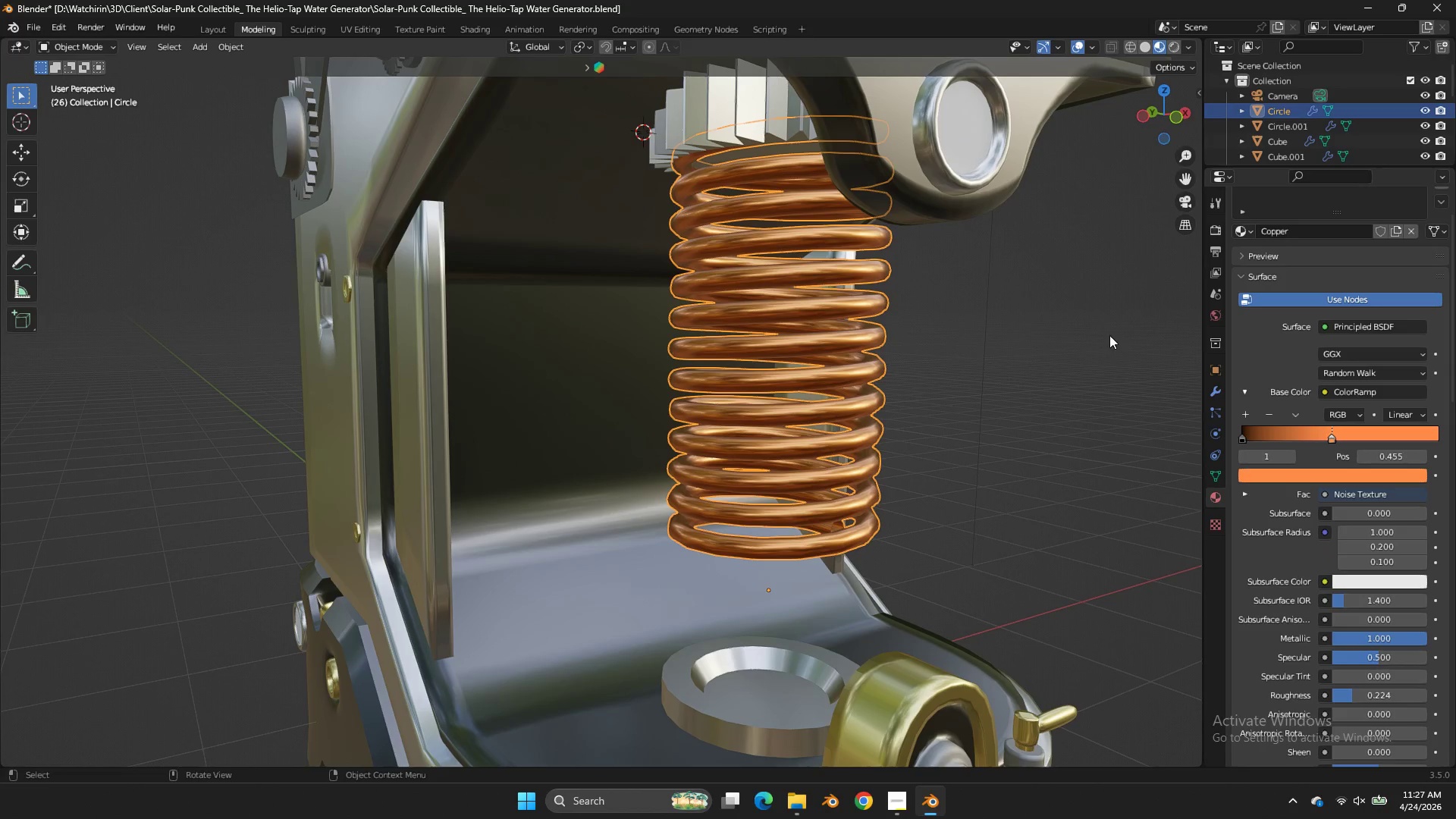 
left_click([1109, 335])
 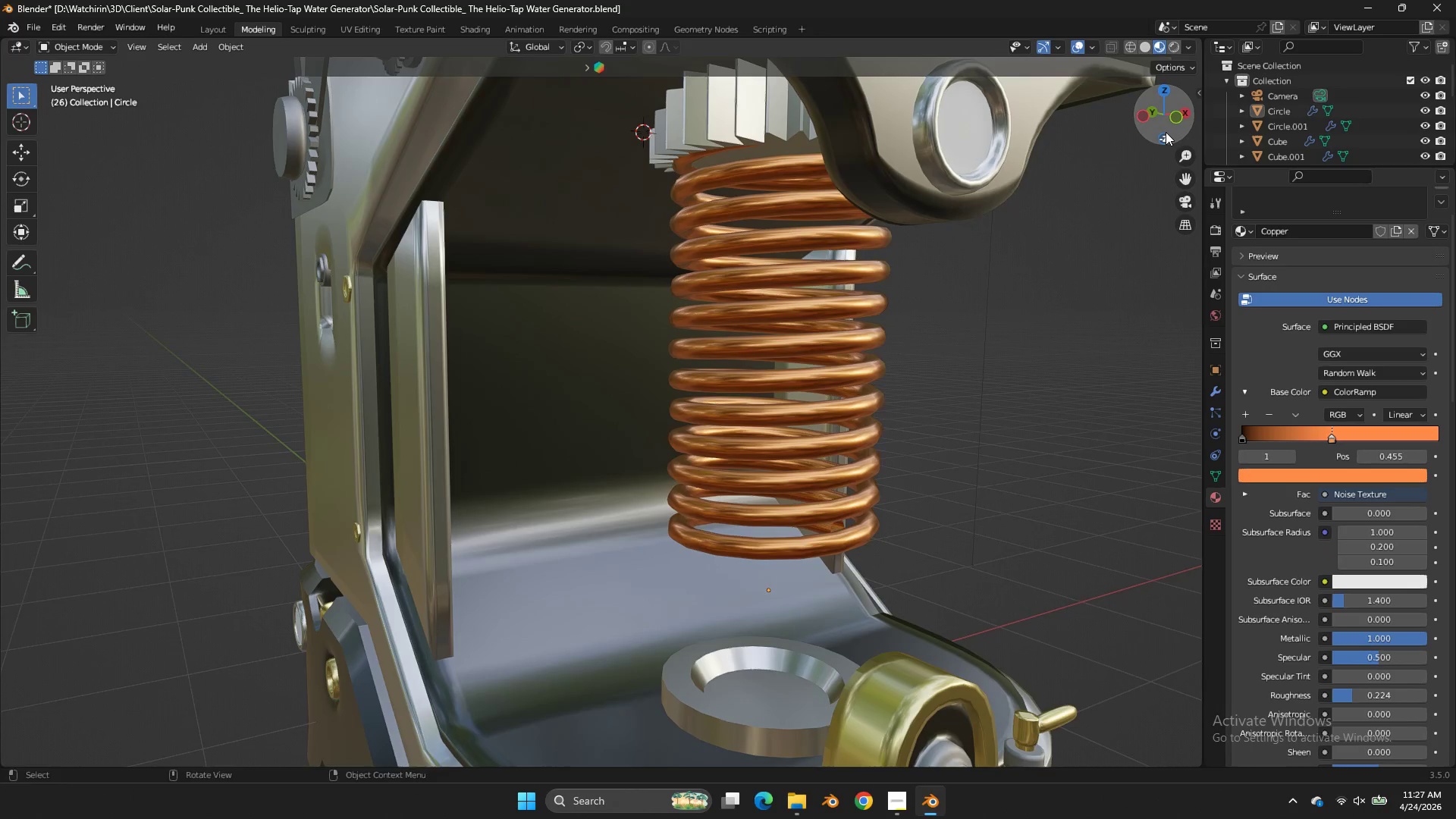 
left_click_drag(start_coordinate=[1167, 130], to_coordinate=[1039, 107])
 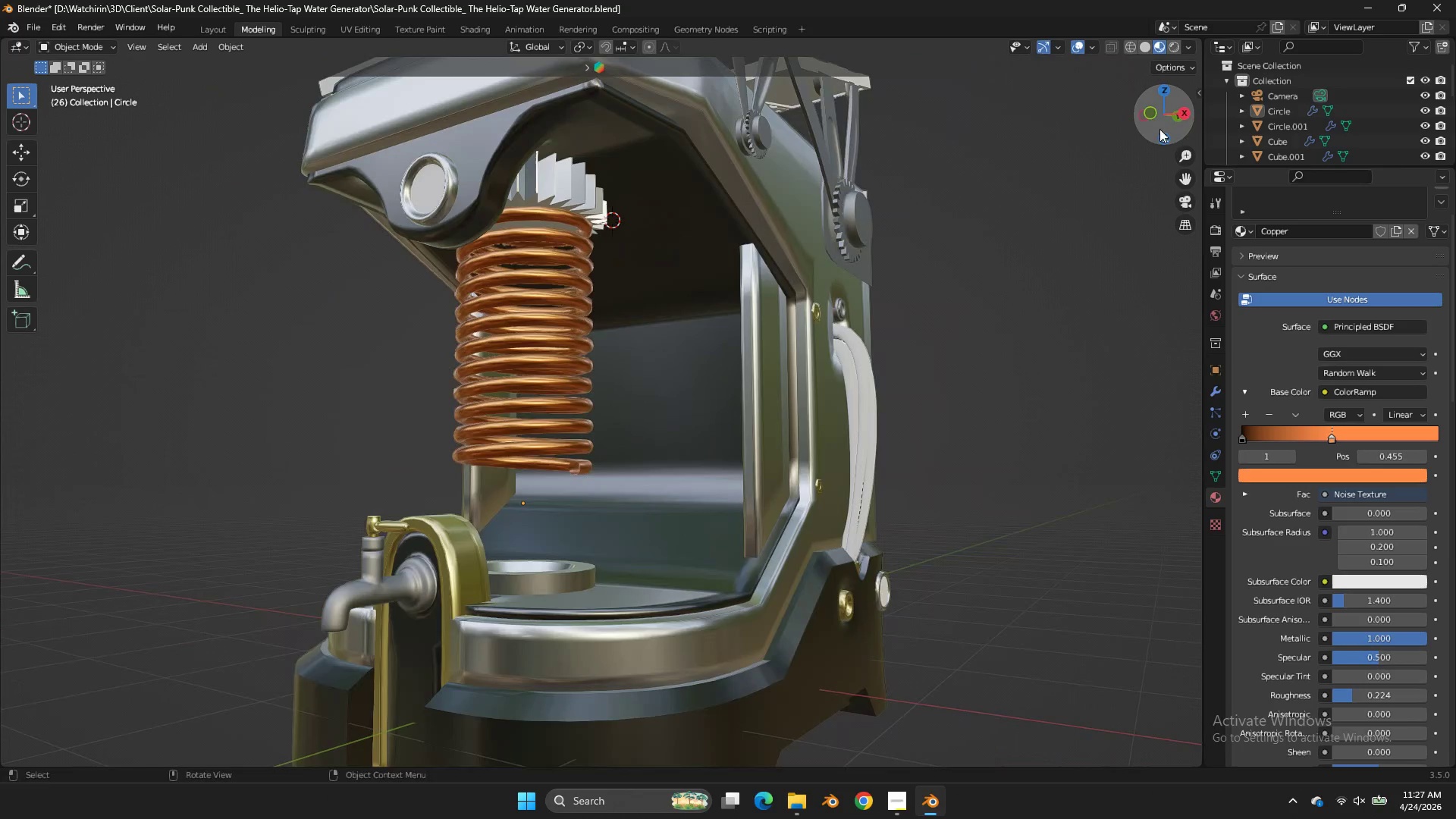 
scroll: coordinate [1160, 129], scroll_direction: down, amount: 2.0
 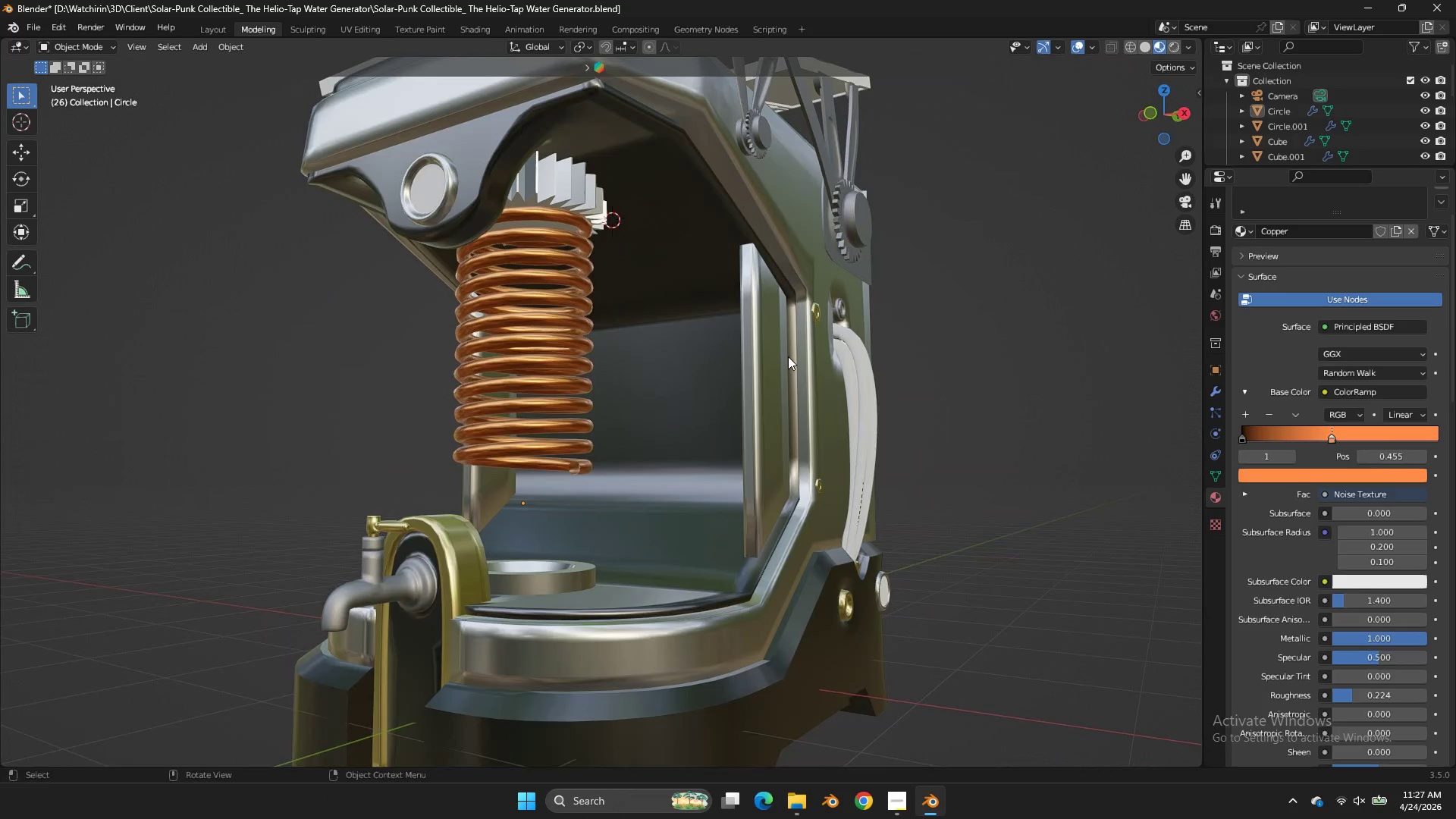 
left_click([788, 356])
 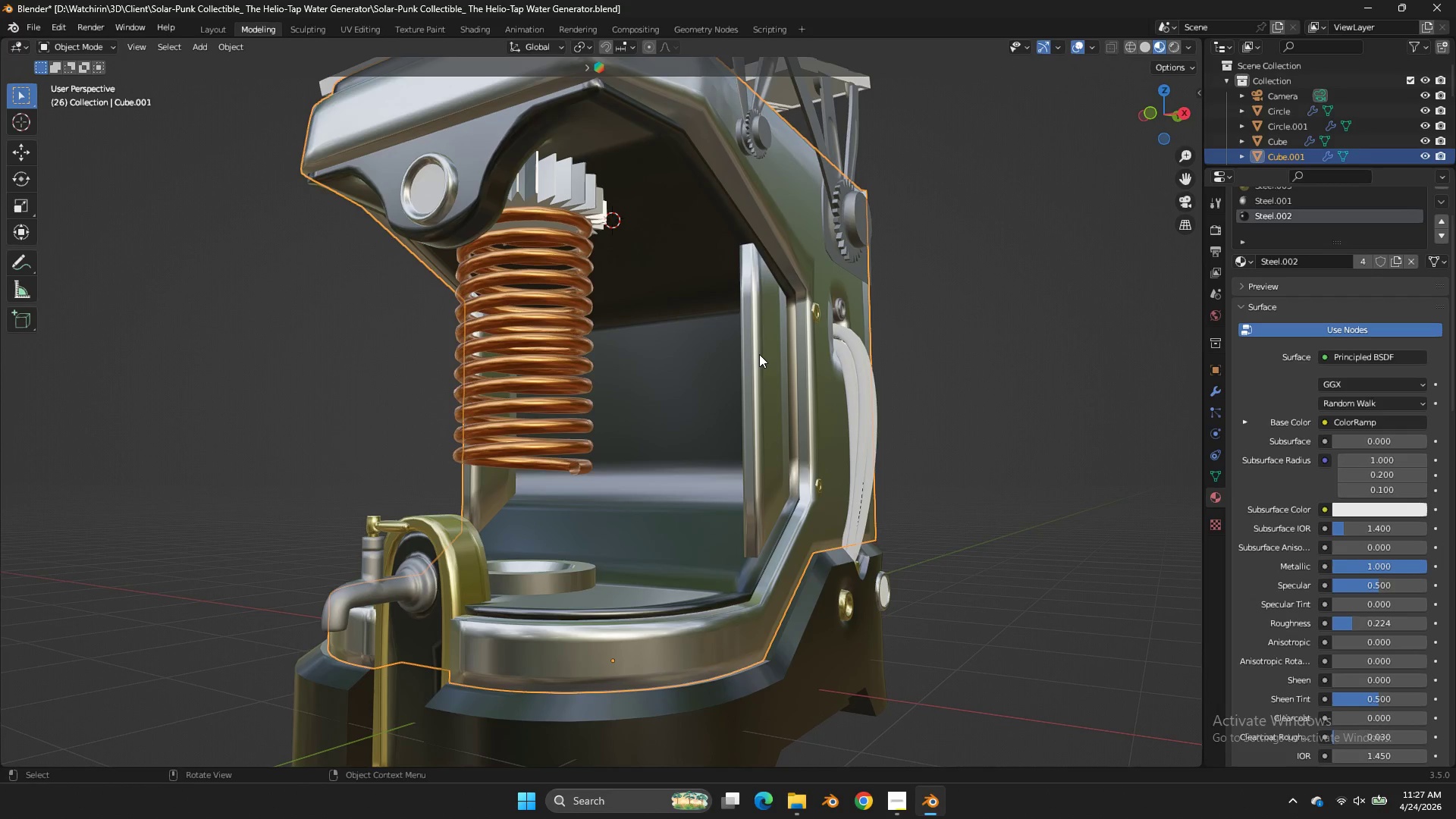 
left_click([759, 354])
 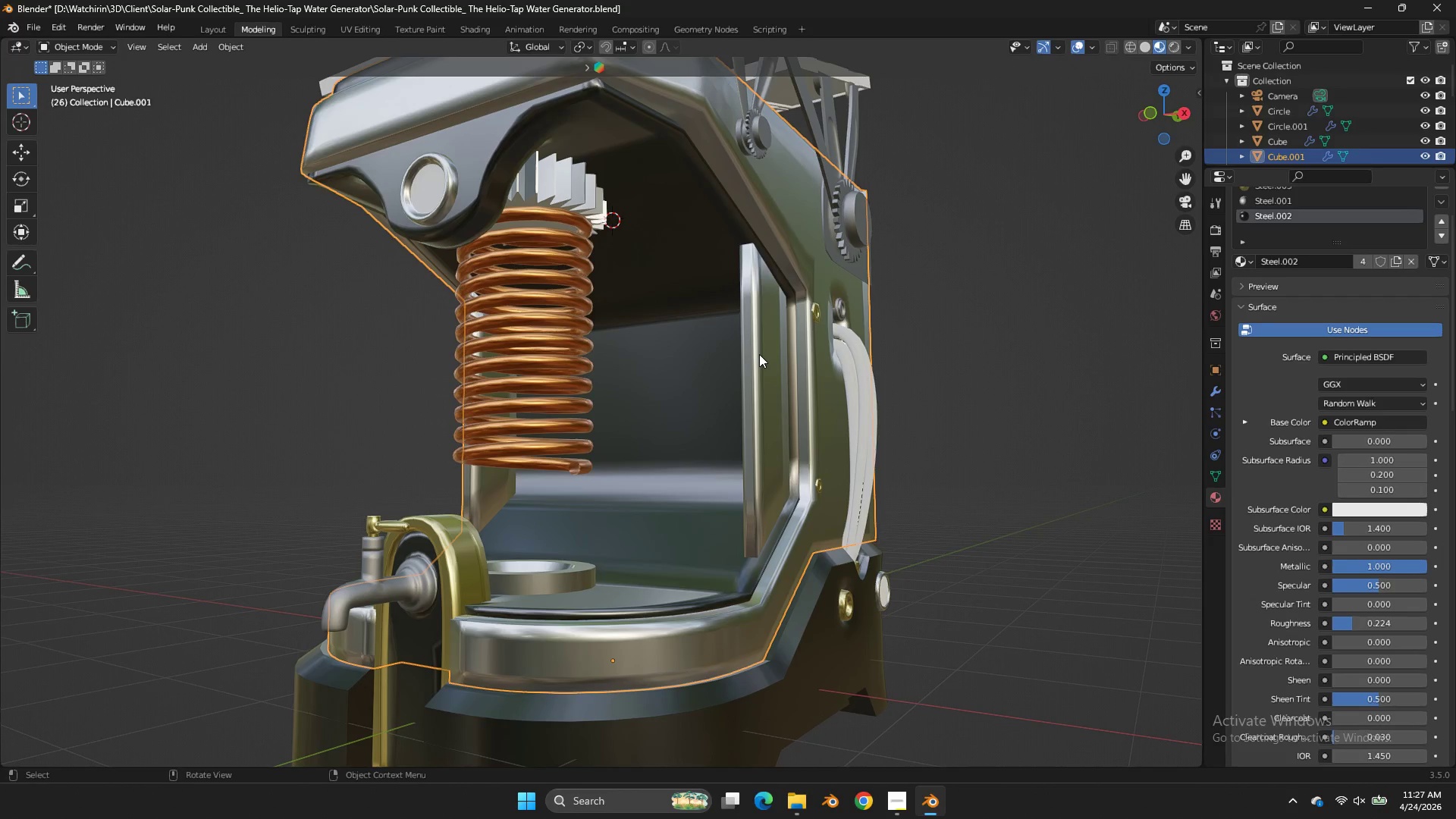 
key(Tab)
 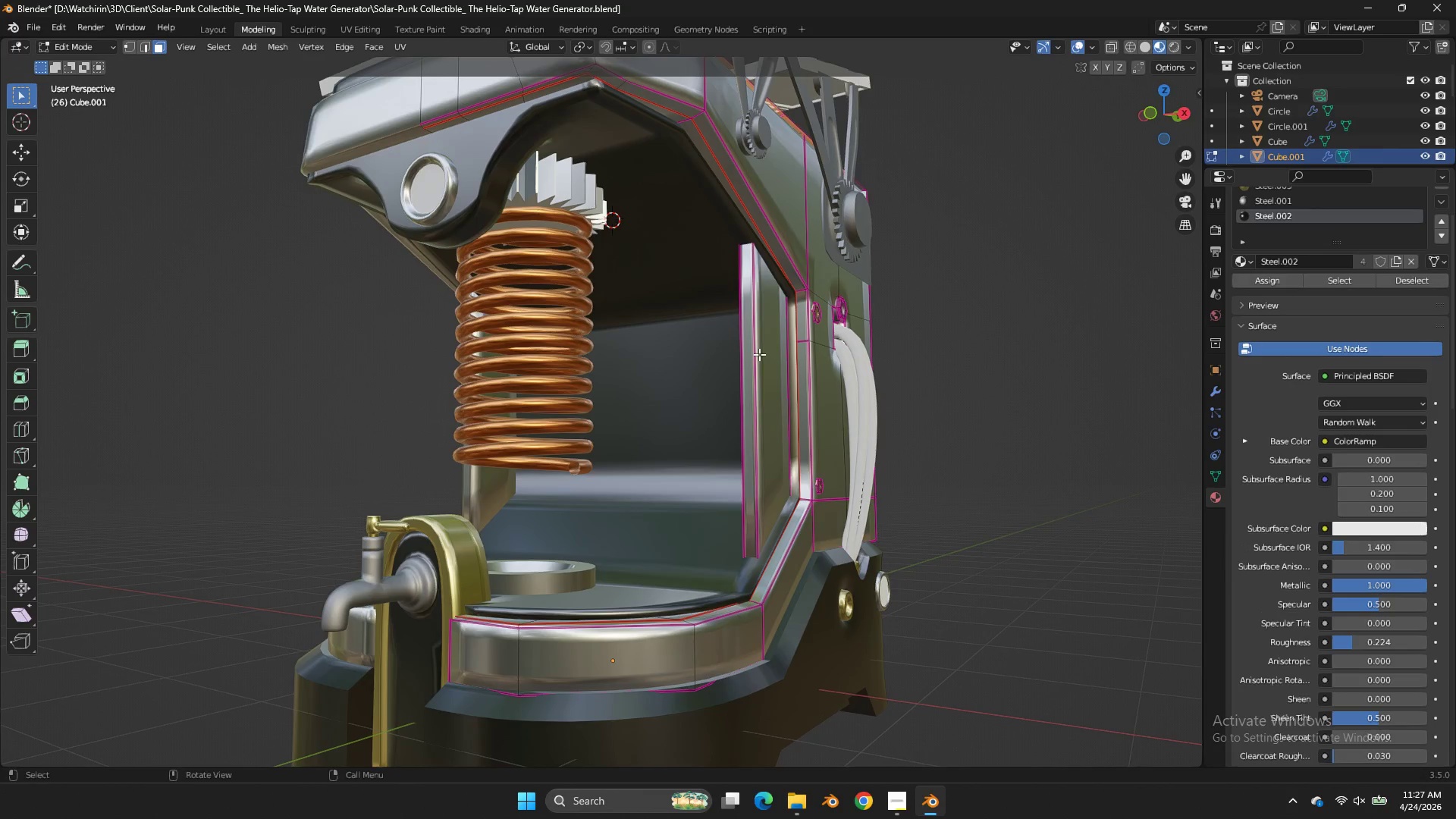 
left_click([759, 354])
 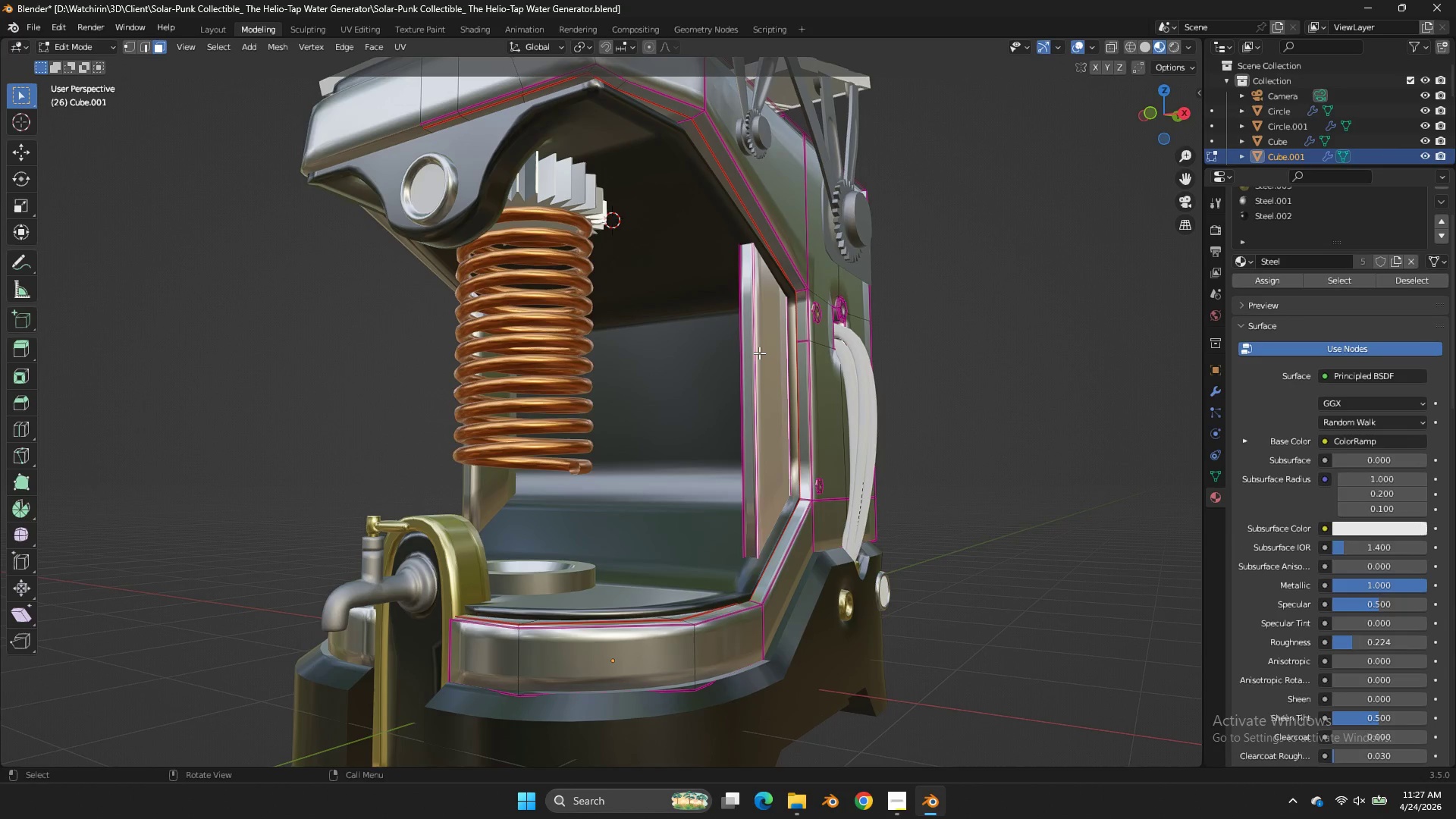 
type(lp)
 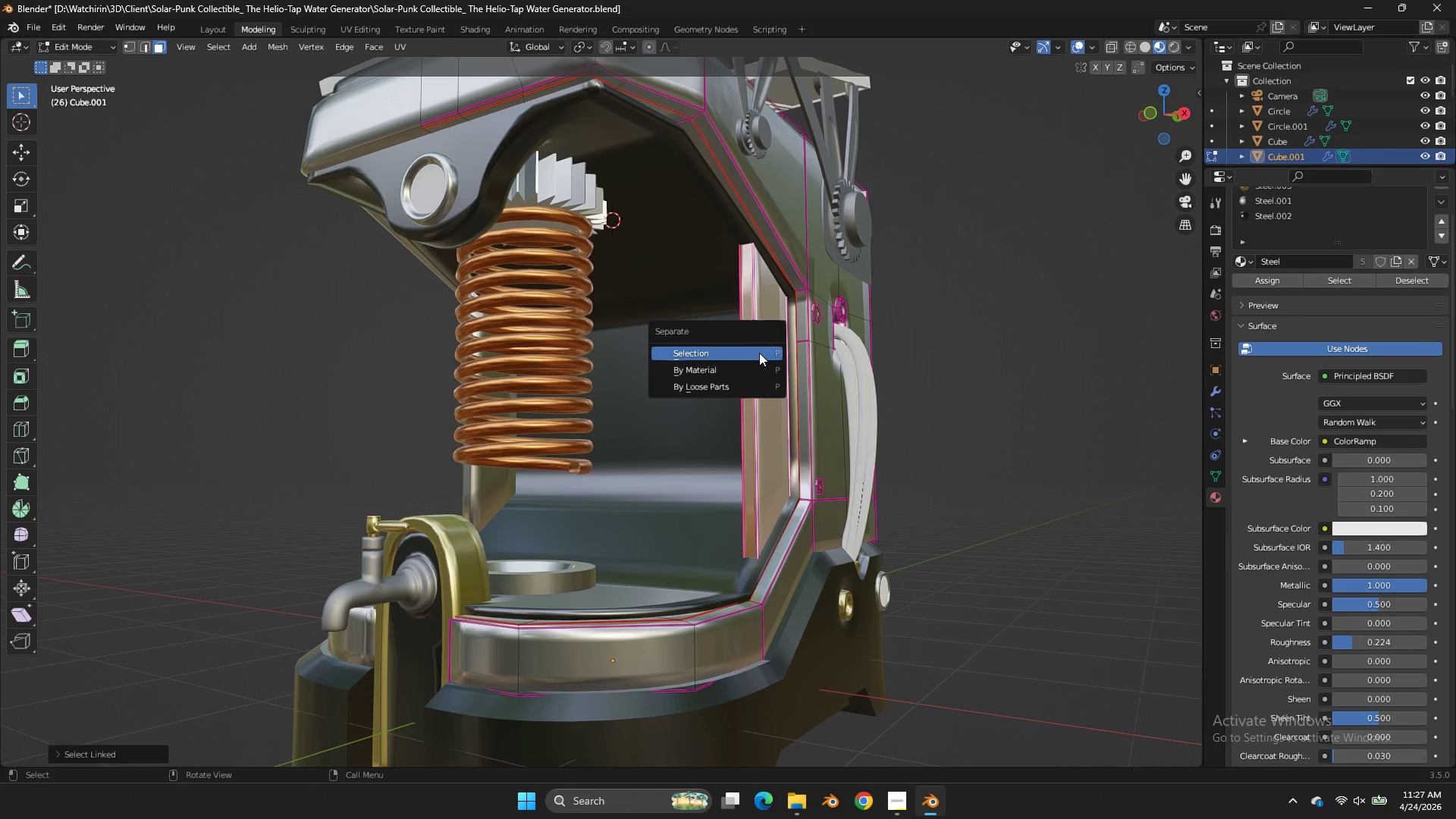 
left_click([759, 353])
 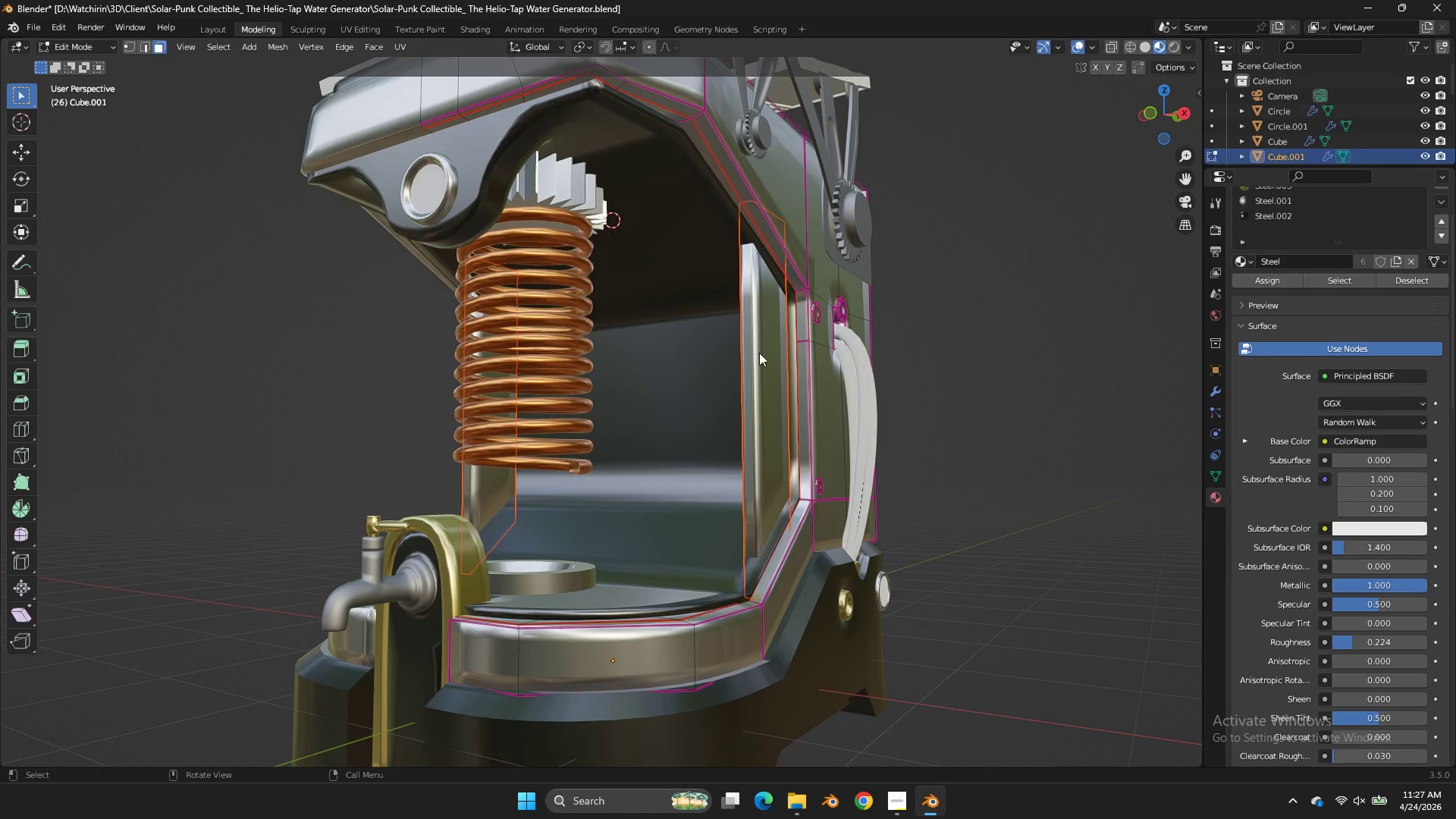 
key(Tab)
 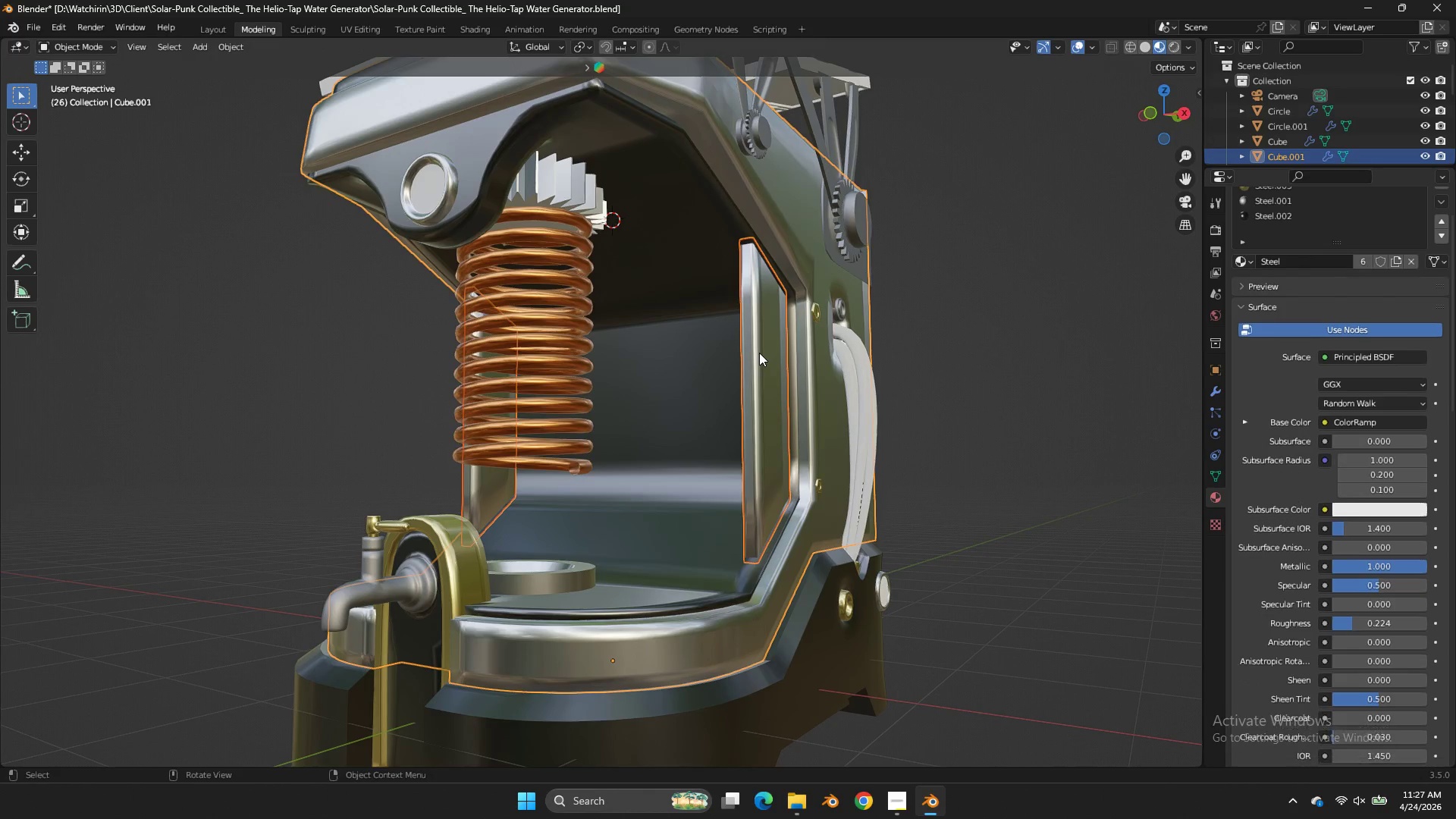 
left_click([759, 353])
 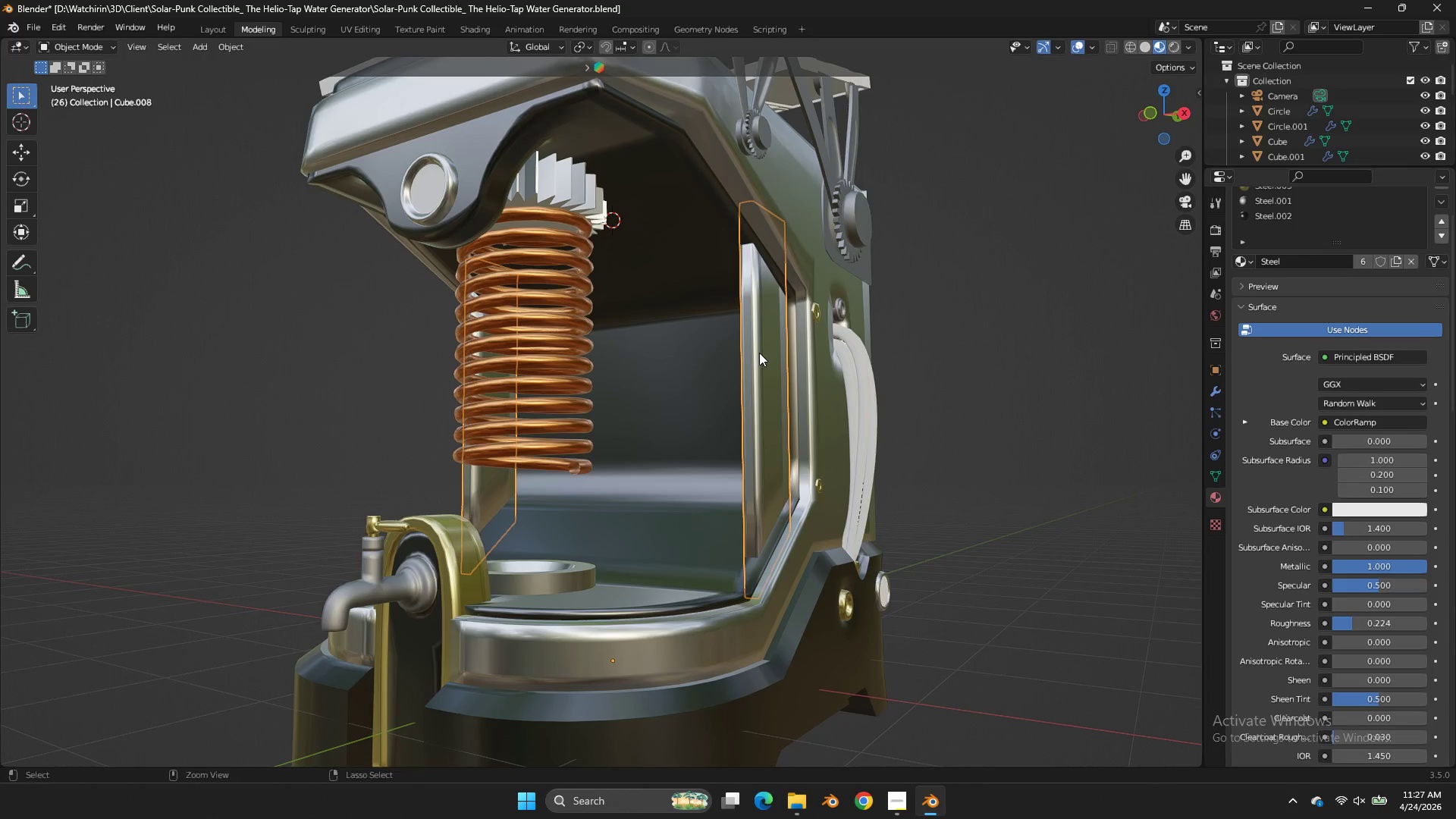 
key(Control+S)
 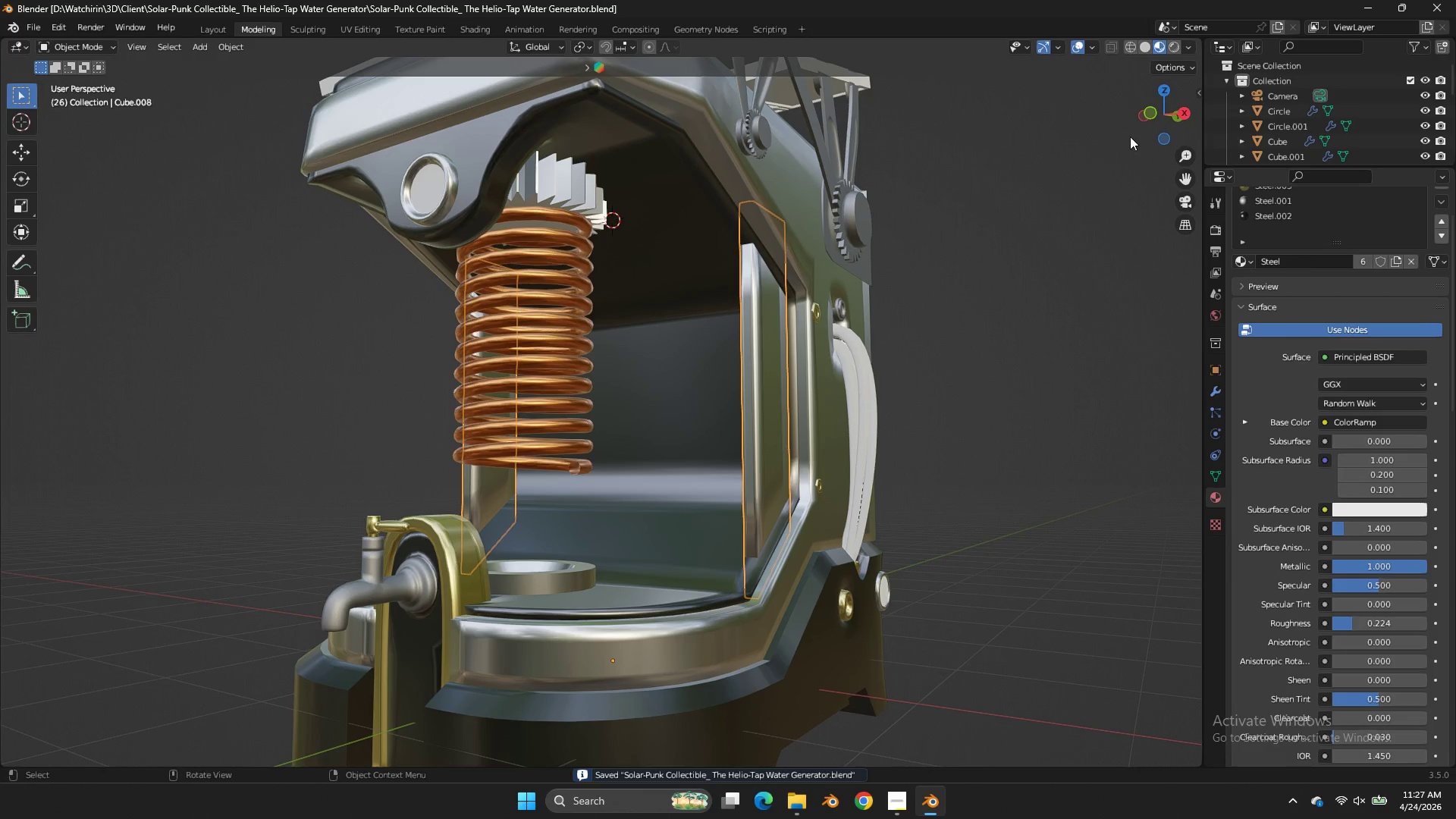 
left_click([1188, 111])
 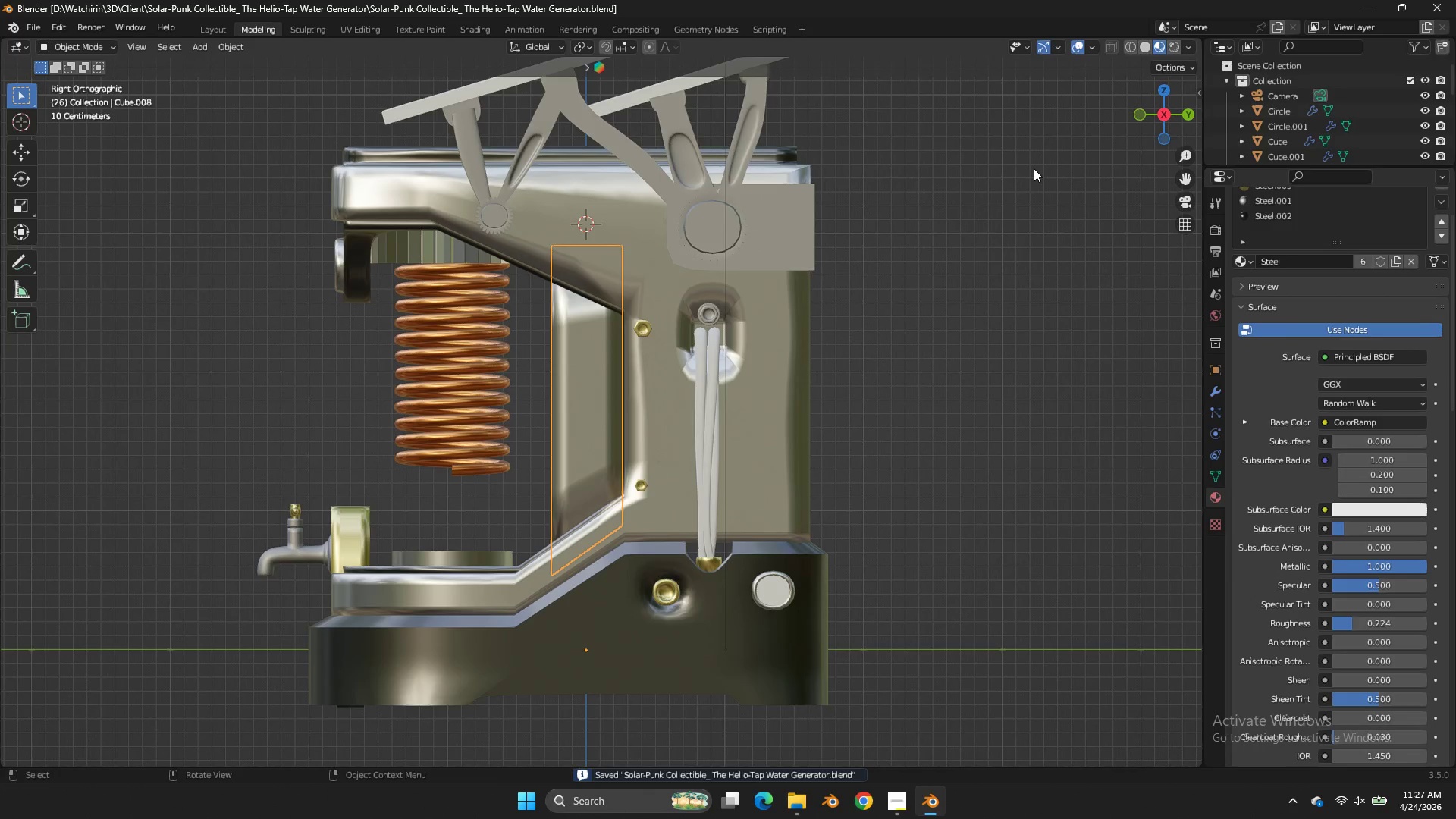 
key(NumpadDivide)
 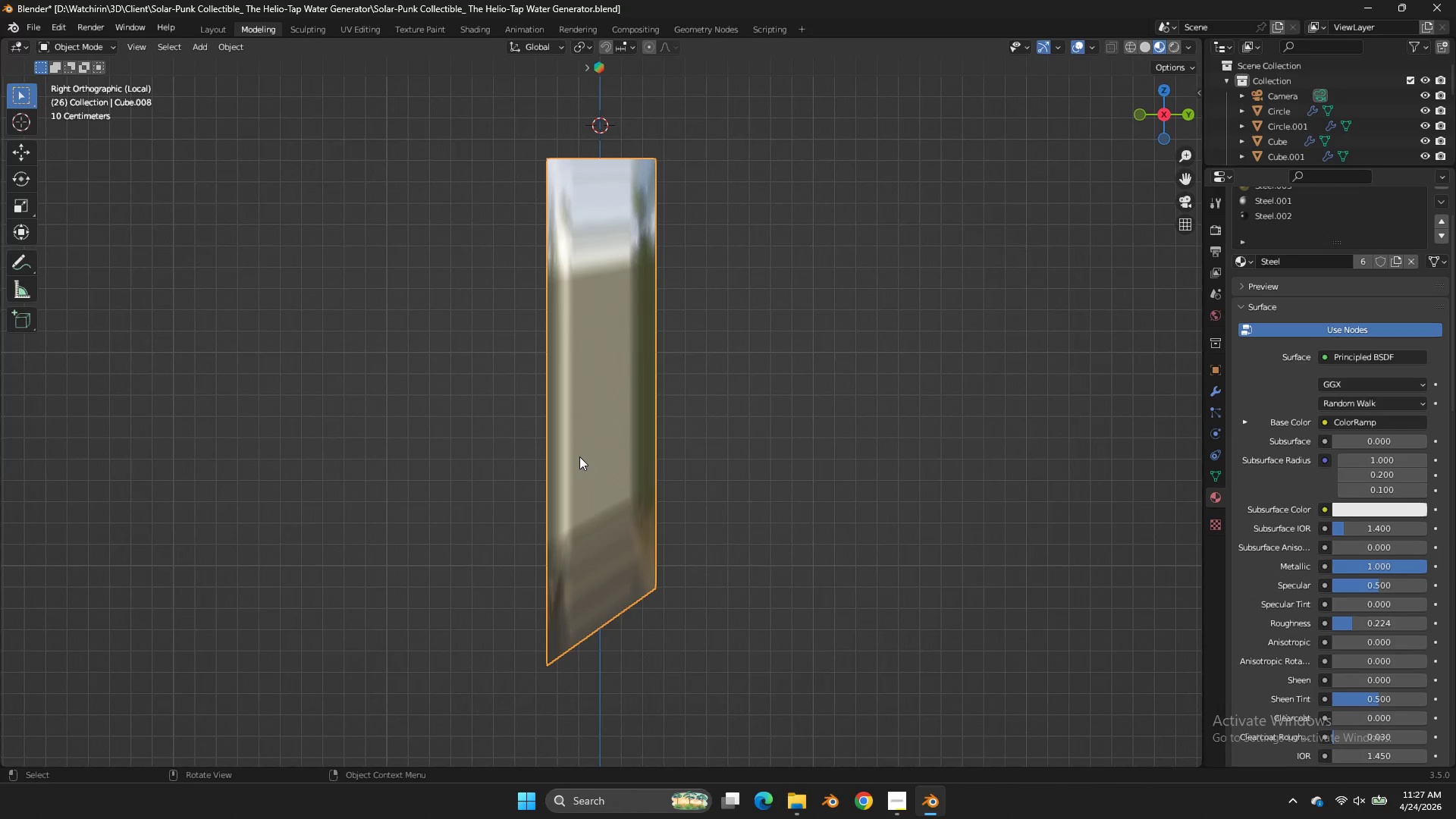 
key(Tab)
 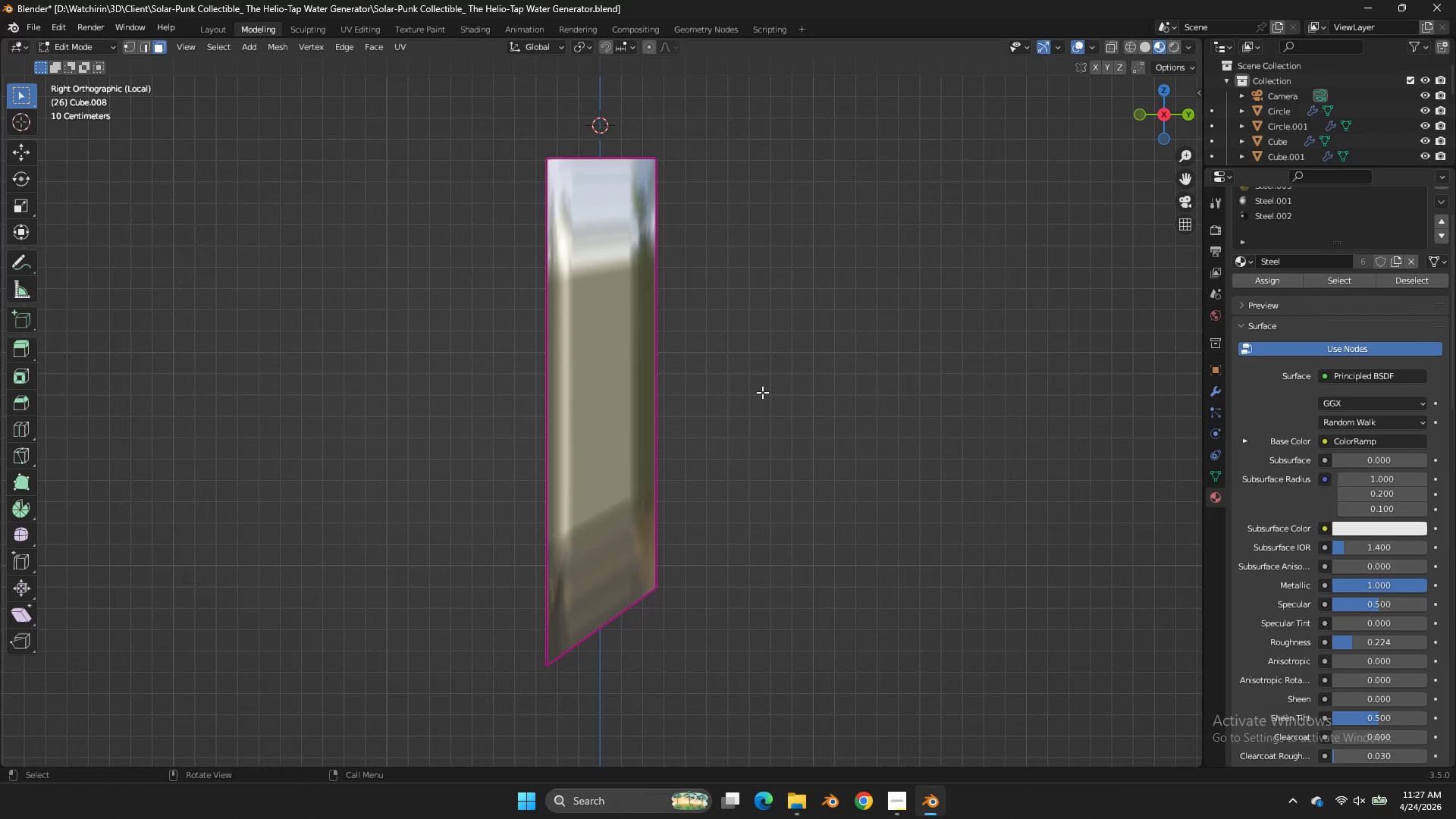 
key(Z)
 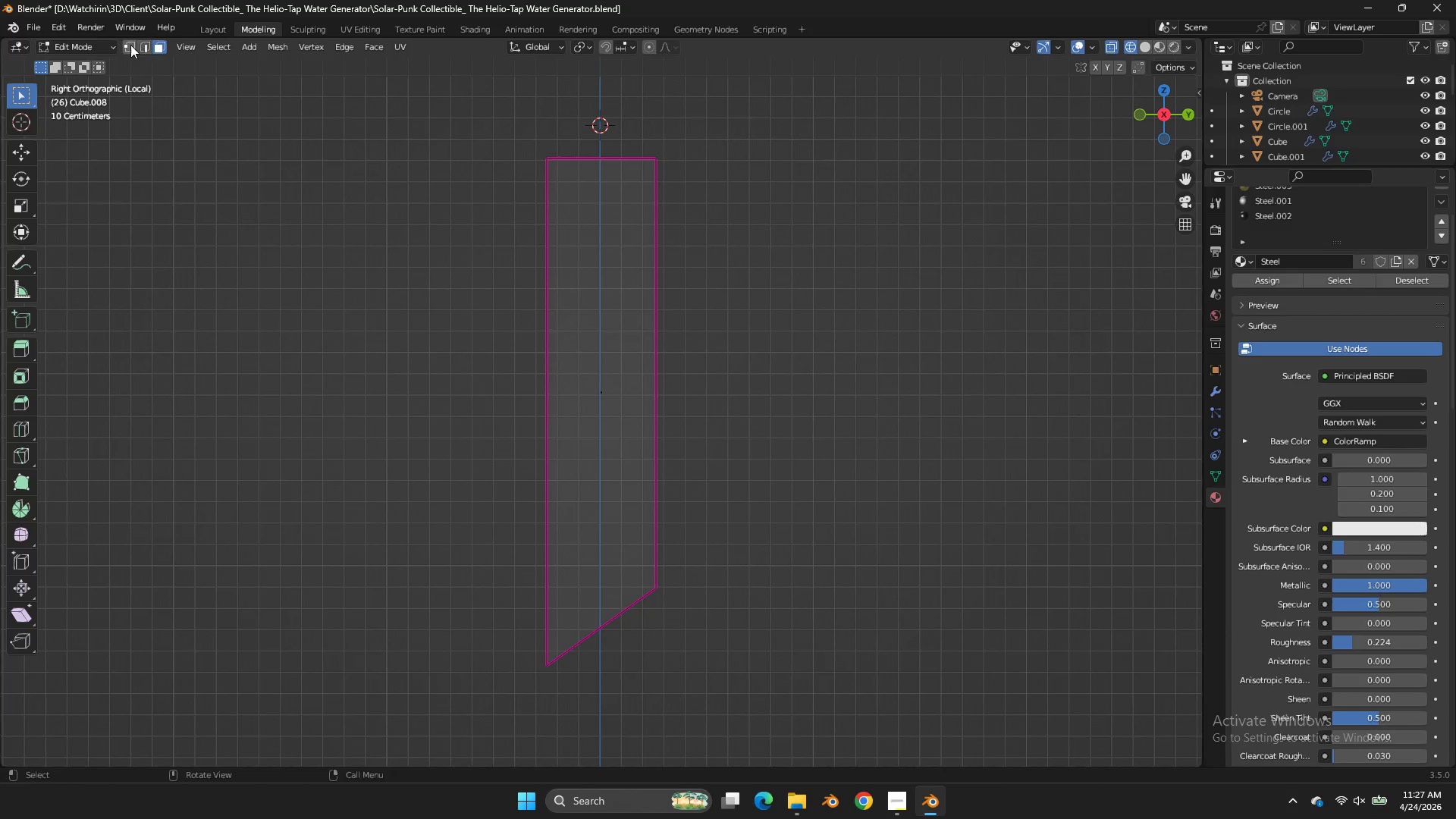 
left_click([130, 45])
 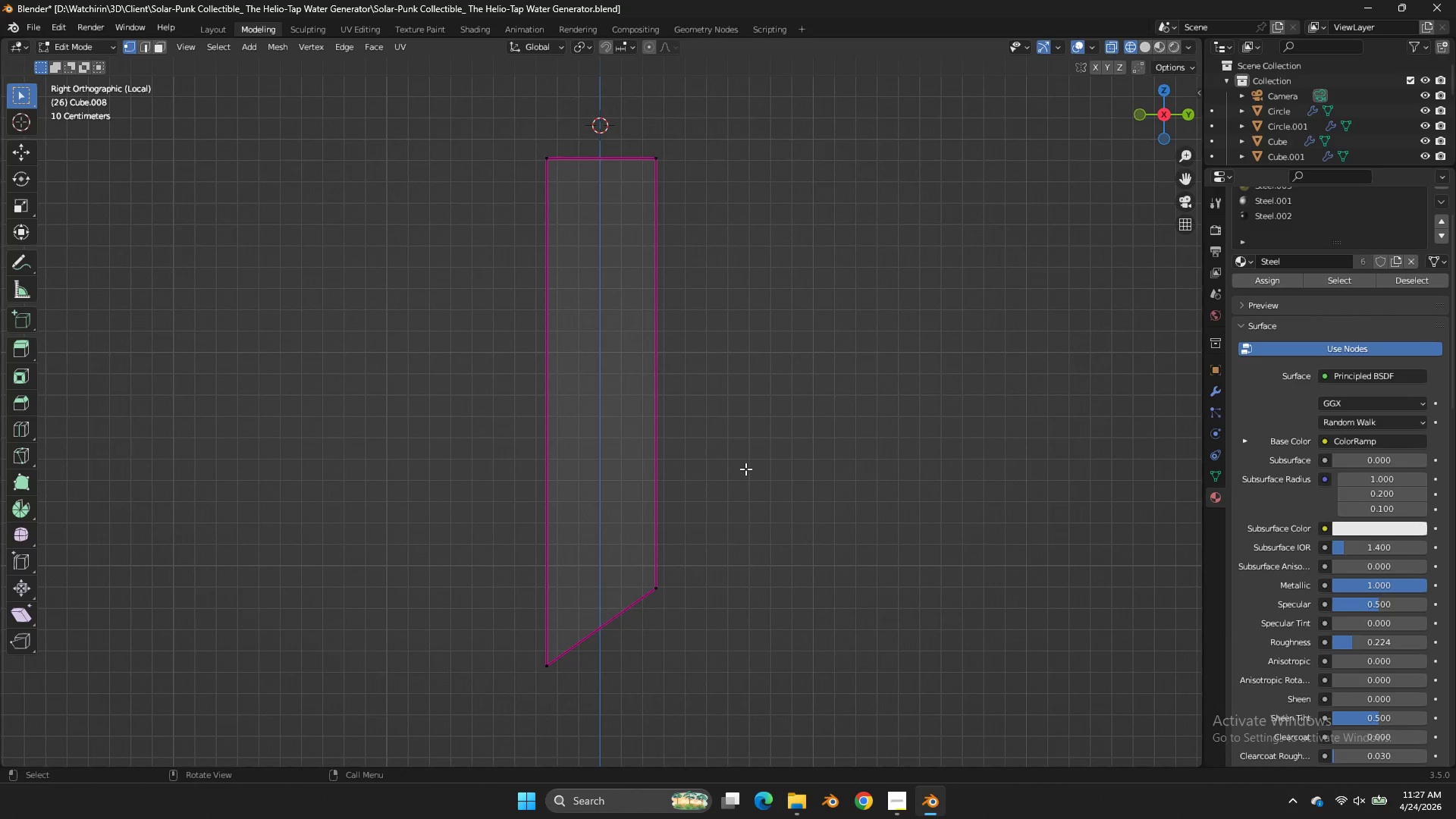 
left_click_drag(start_coordinate=[746, 498], to_coordinate=[620, 633])
 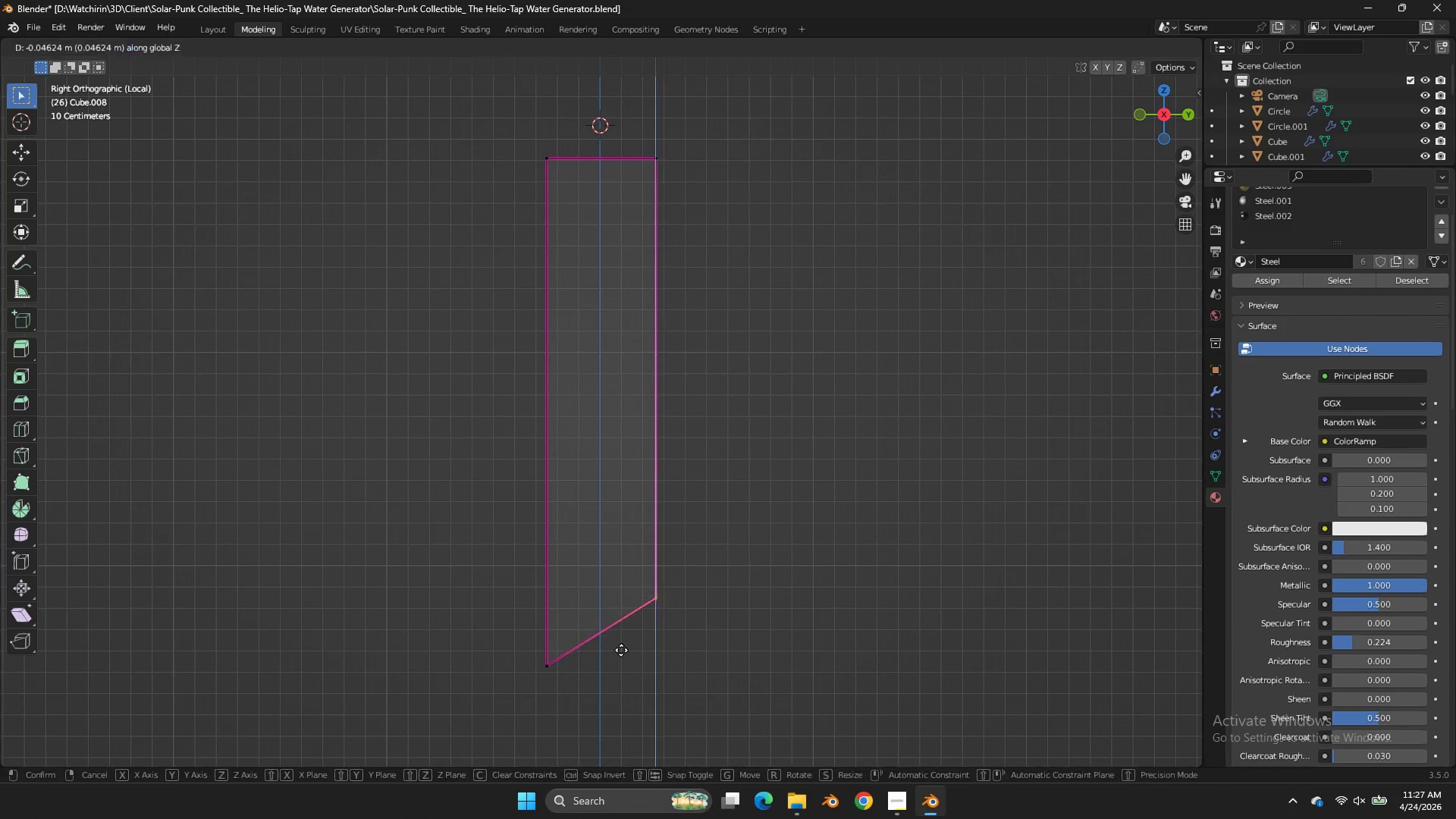 
type(gz/)
 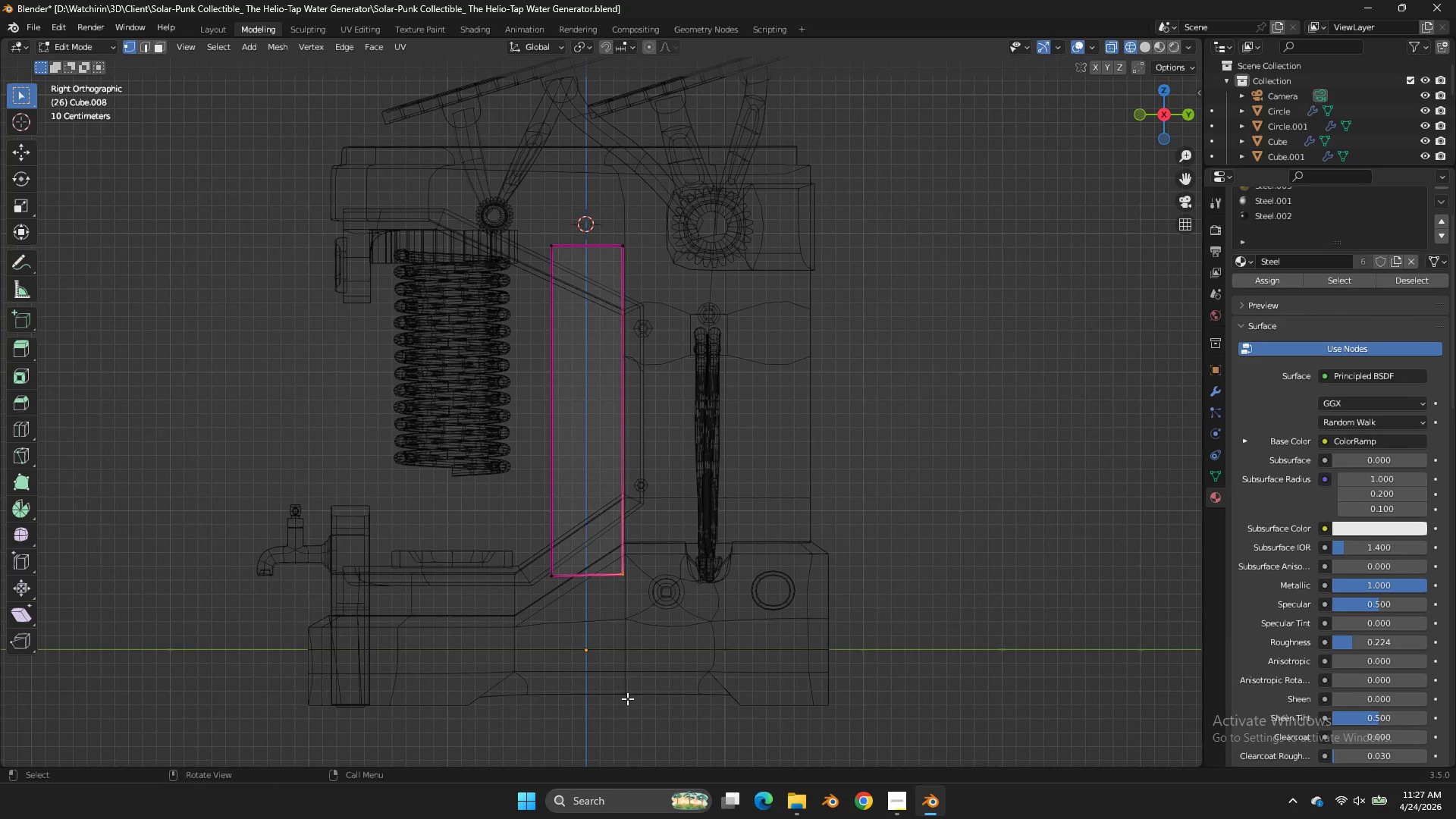 
left_click_drag(start_coordinate=[625, 708], to_coordinate=[627, 704])
 